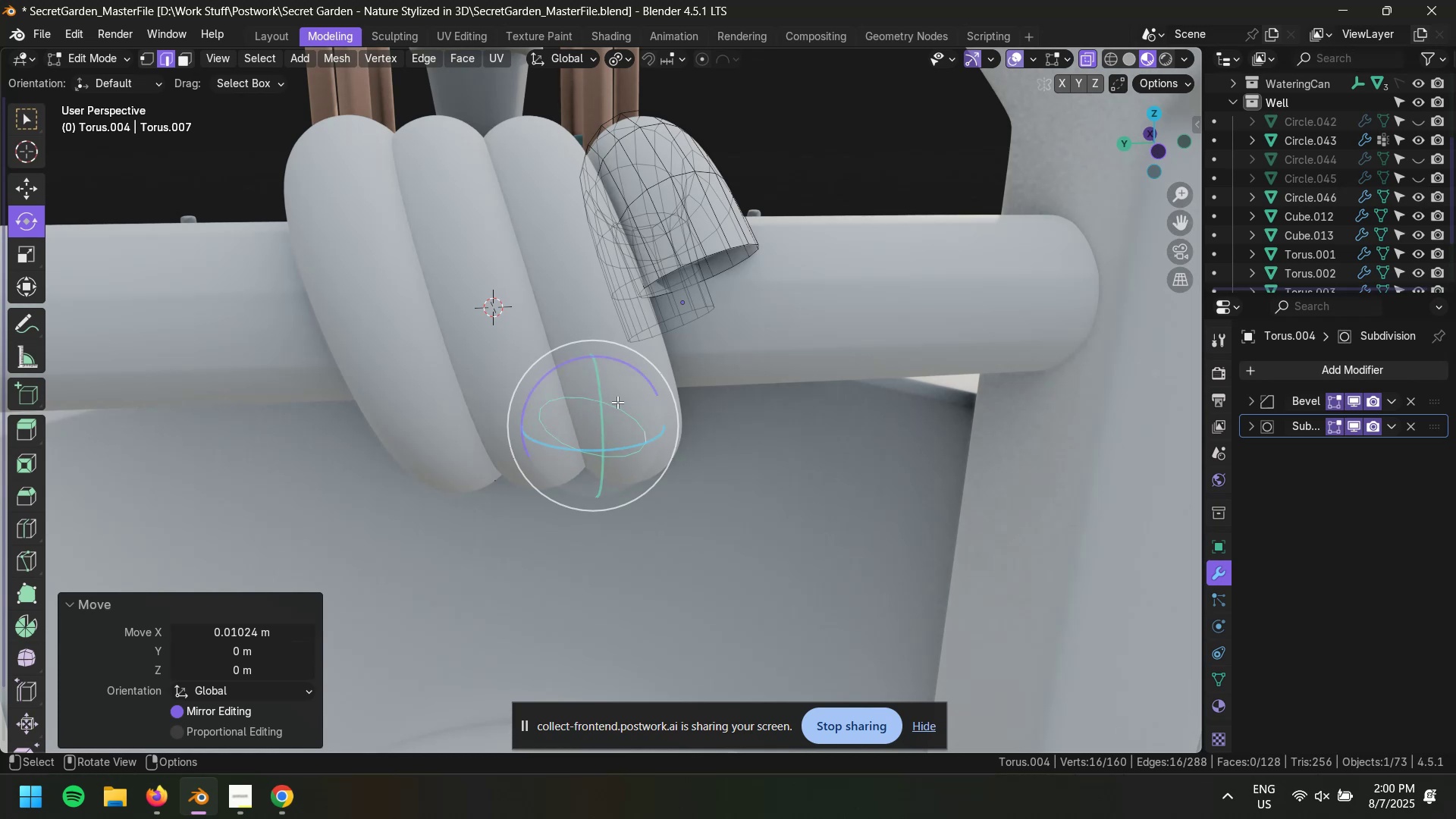 
left_click_drag(start_coordinate=[623, 400], to_coordinate=[639, 406])
 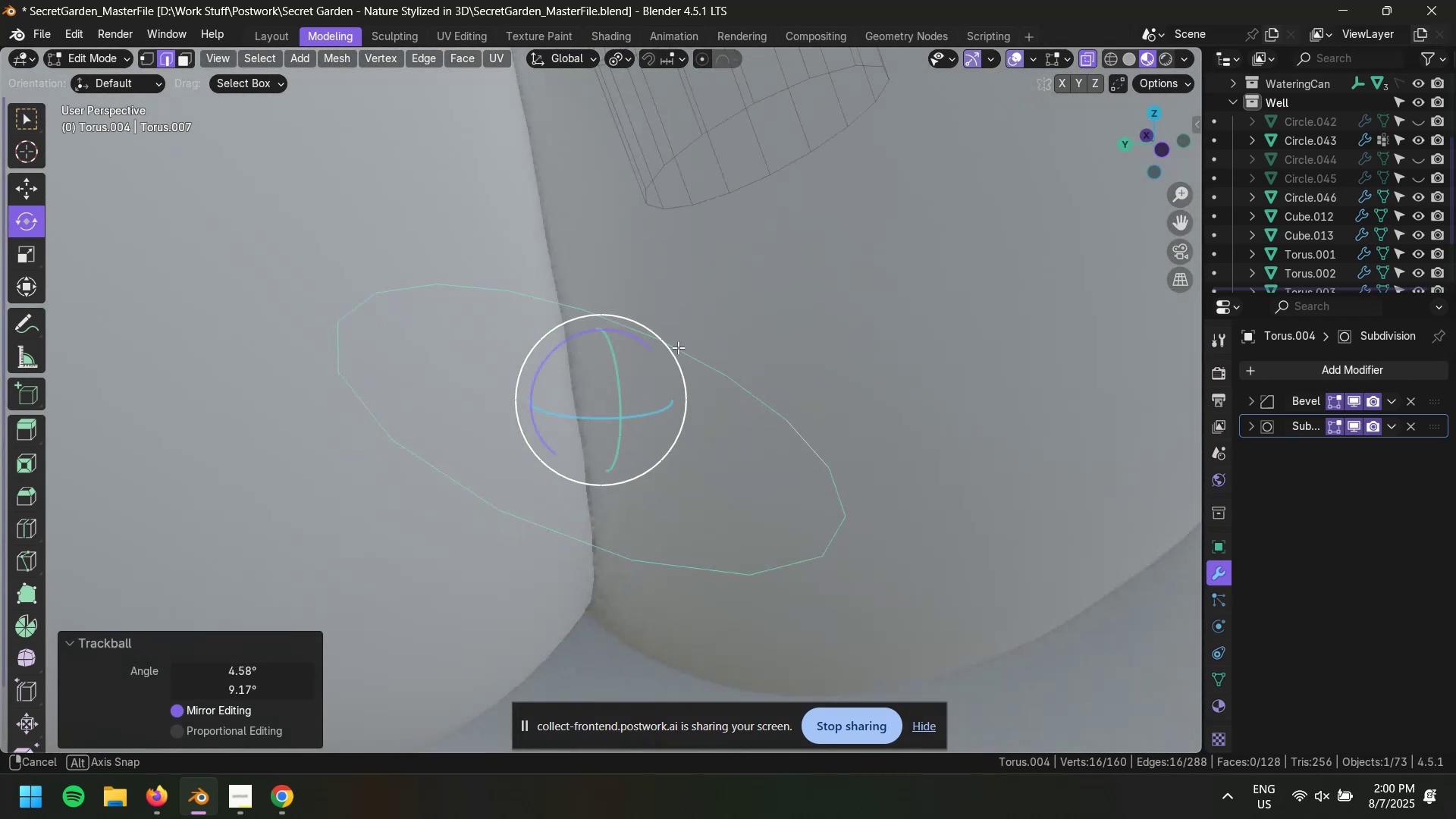 
left_click_drag(start_coordinate=[636, 369], to_coordinate=[652, 370])
 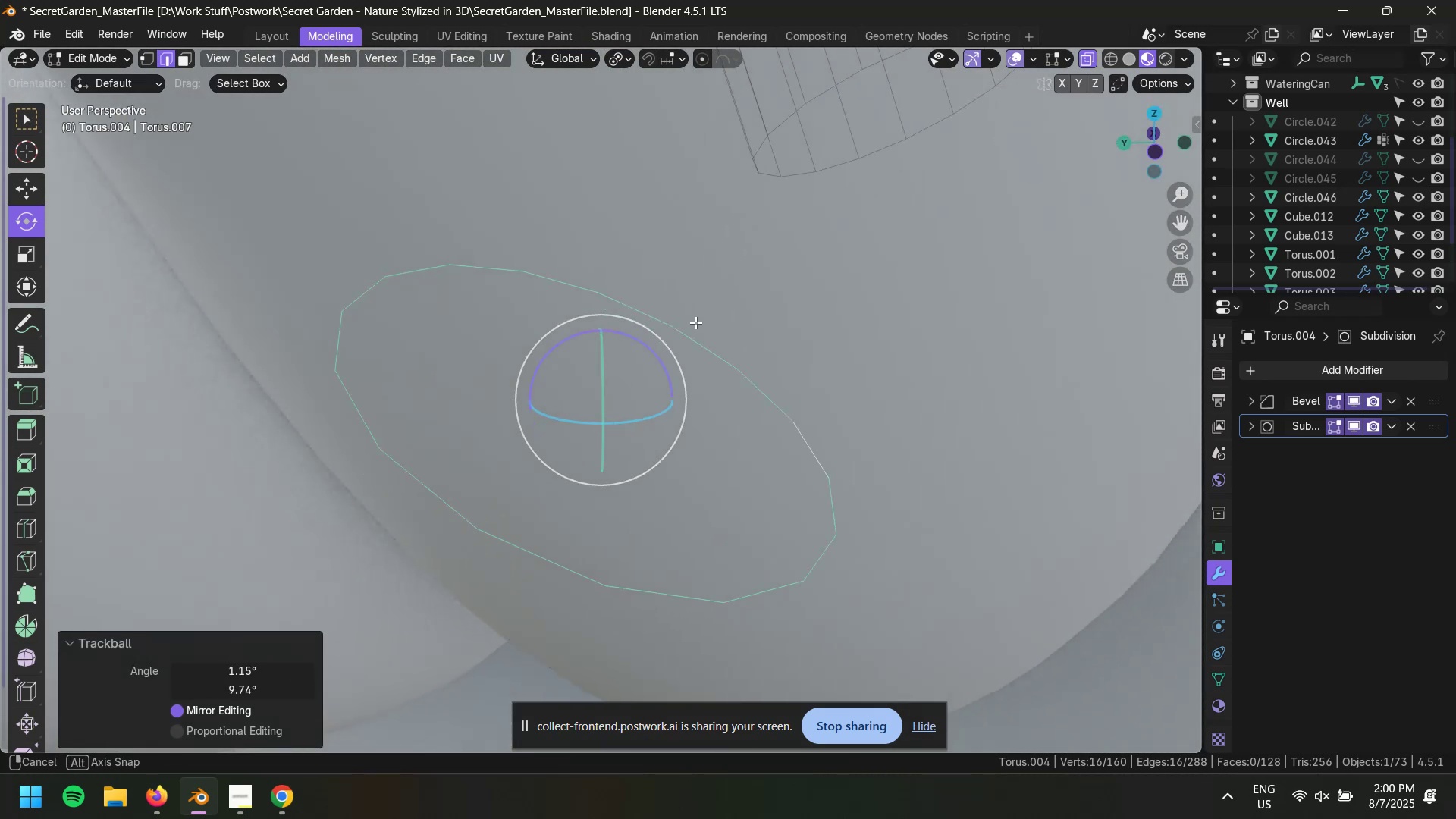 
scroll: coordinate [670, 323], scroll_direction: down, amount: 7.0
 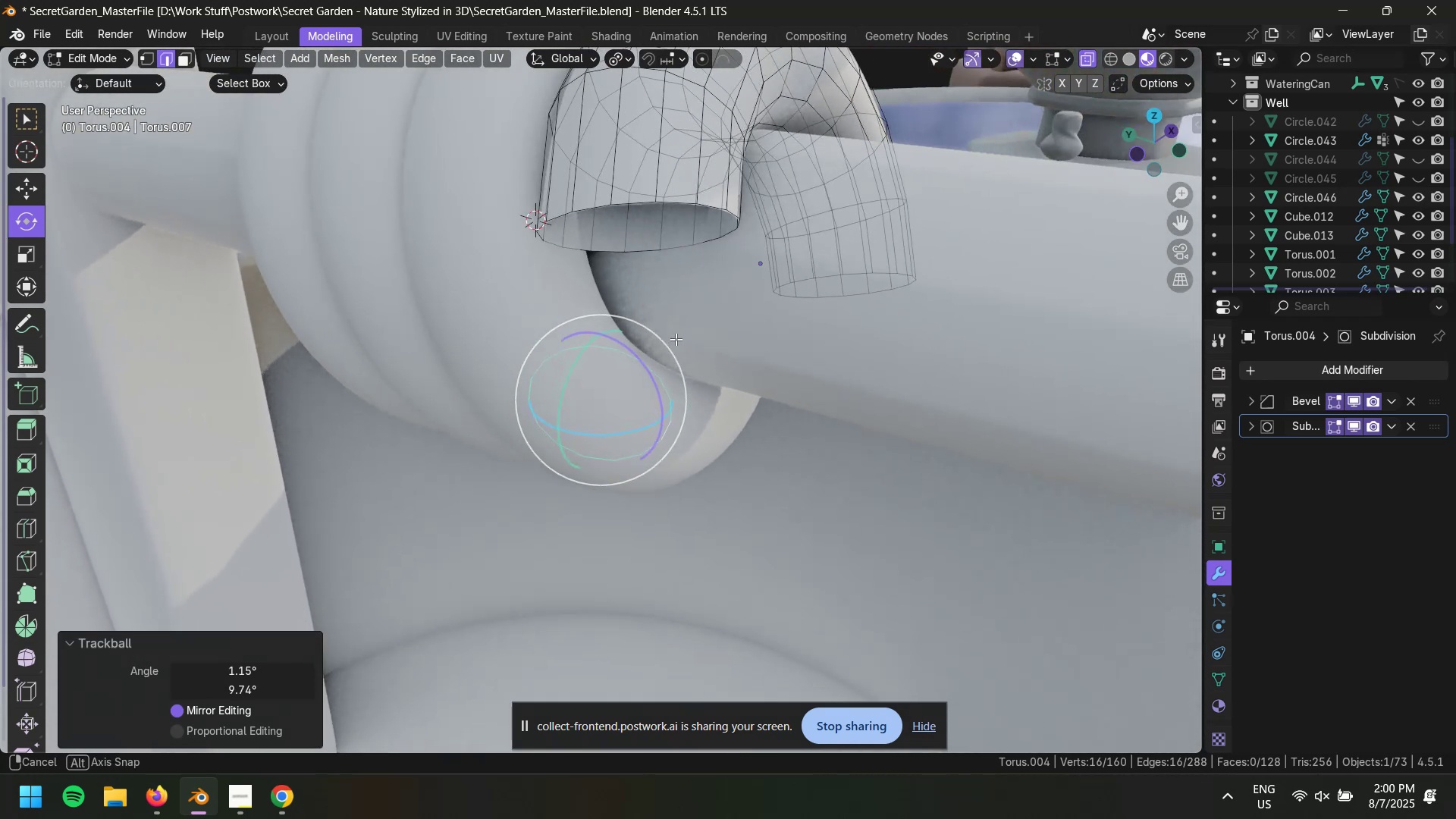 
hold_key(key=AltLeft, duration=0.36)
left_click([672, 202])
 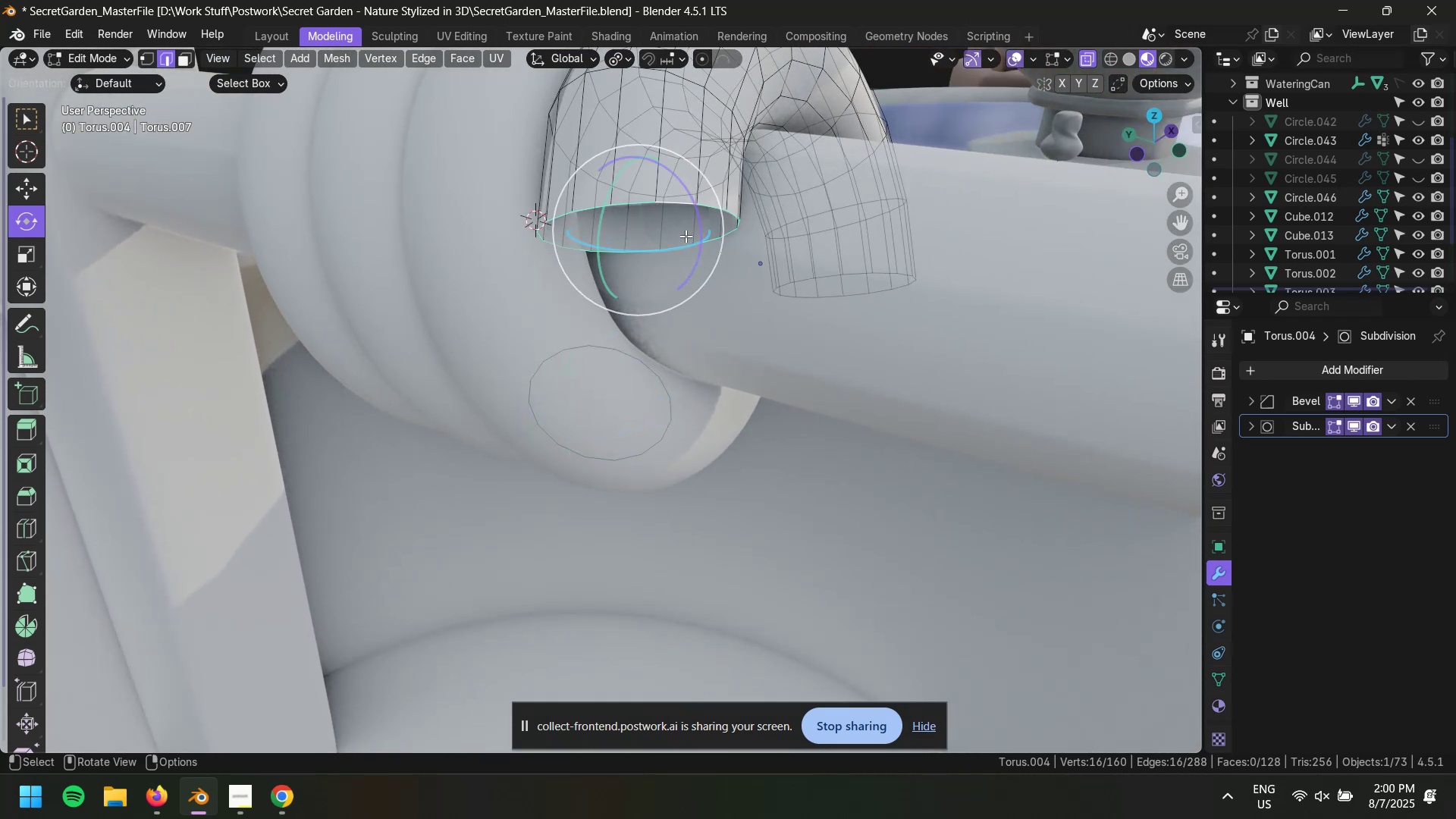 
left_click_drag(start_coordinate=[667, 215], to_coordinate=[654, 252])
 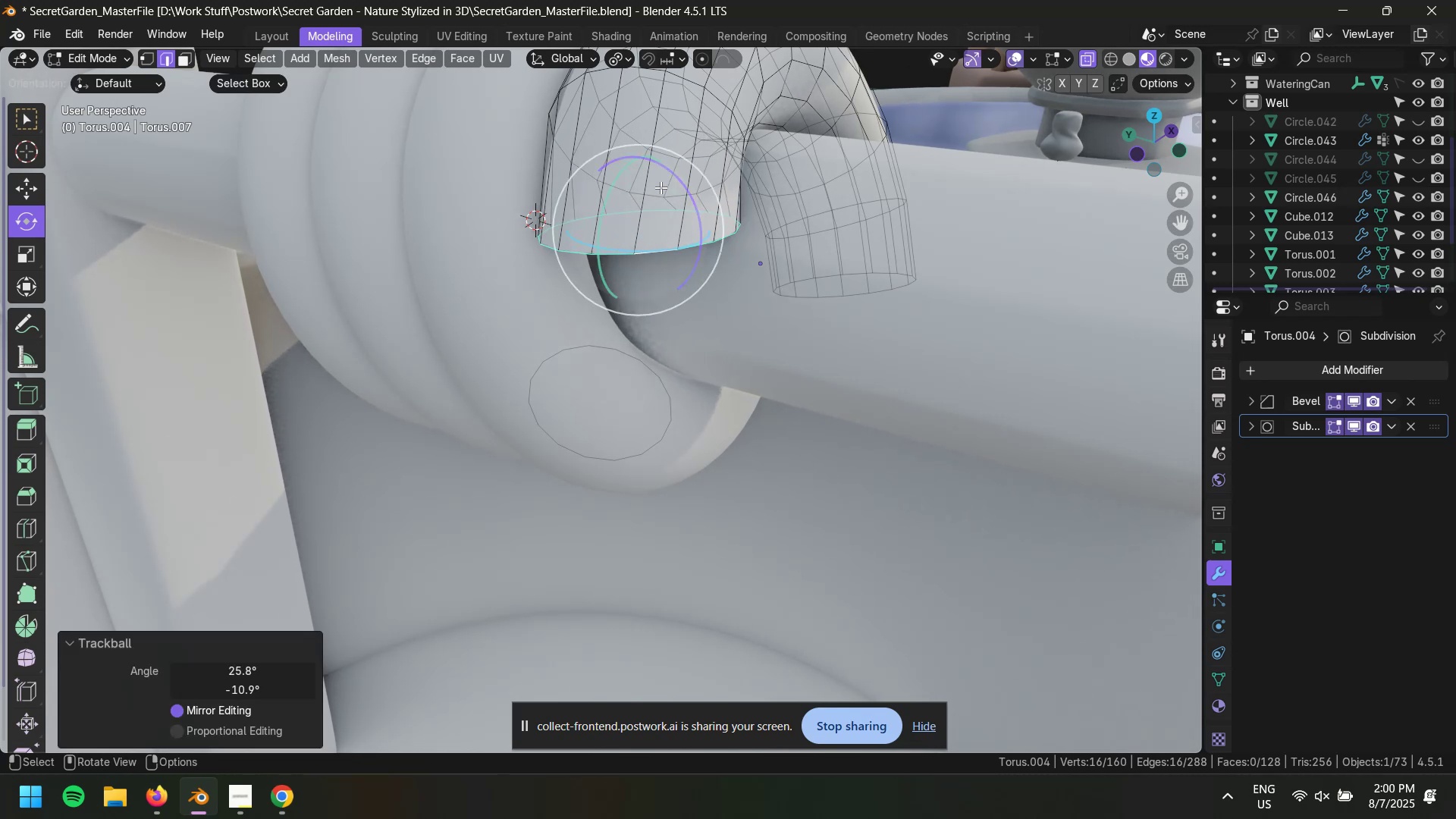 
left_click_drag(start_coordinate=[648, 189], to_coordinate=[667, 199])
 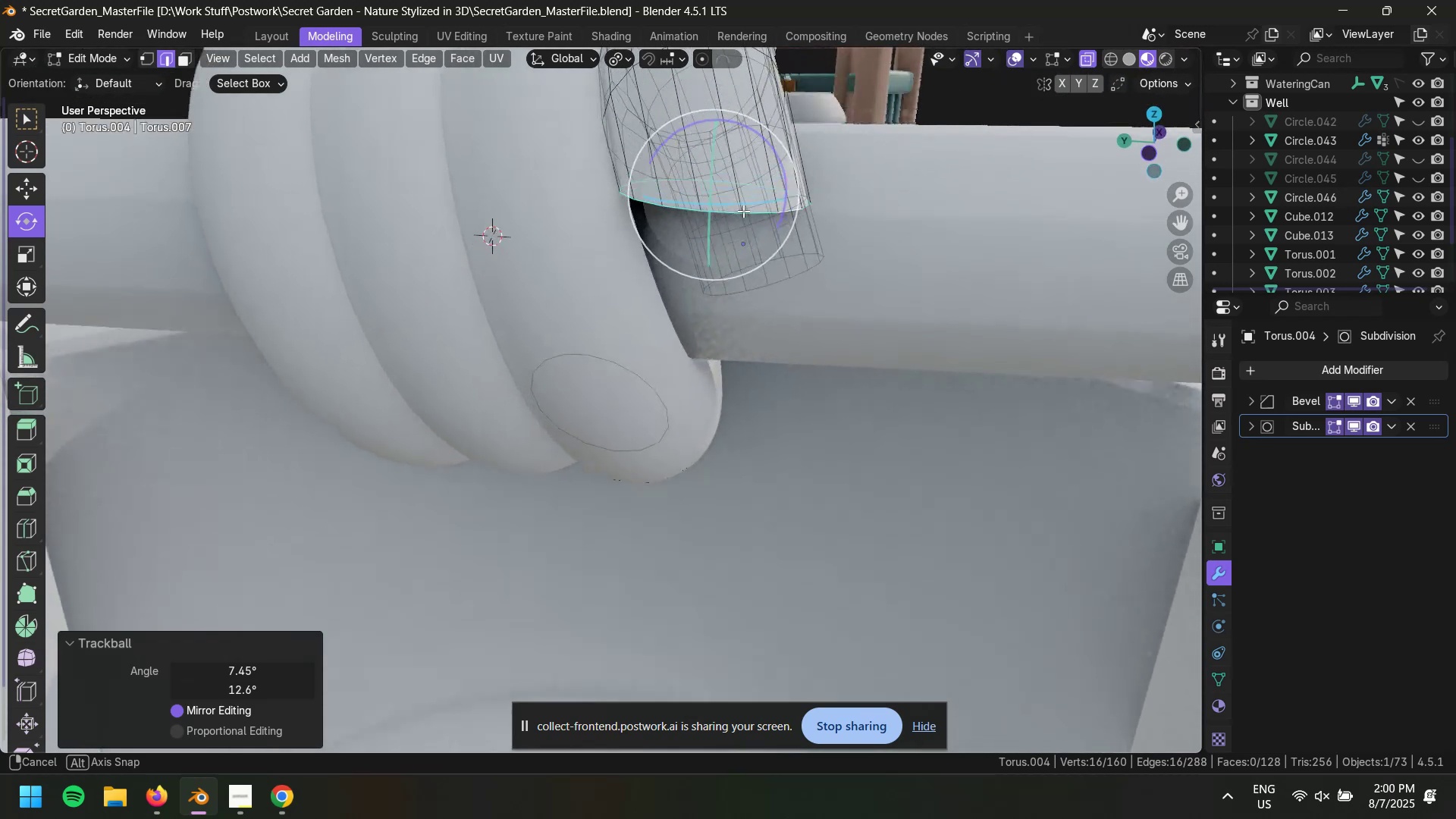 
left_click_drag(start_coordinate=[682, 172], to_coordinate=[699, 166])
 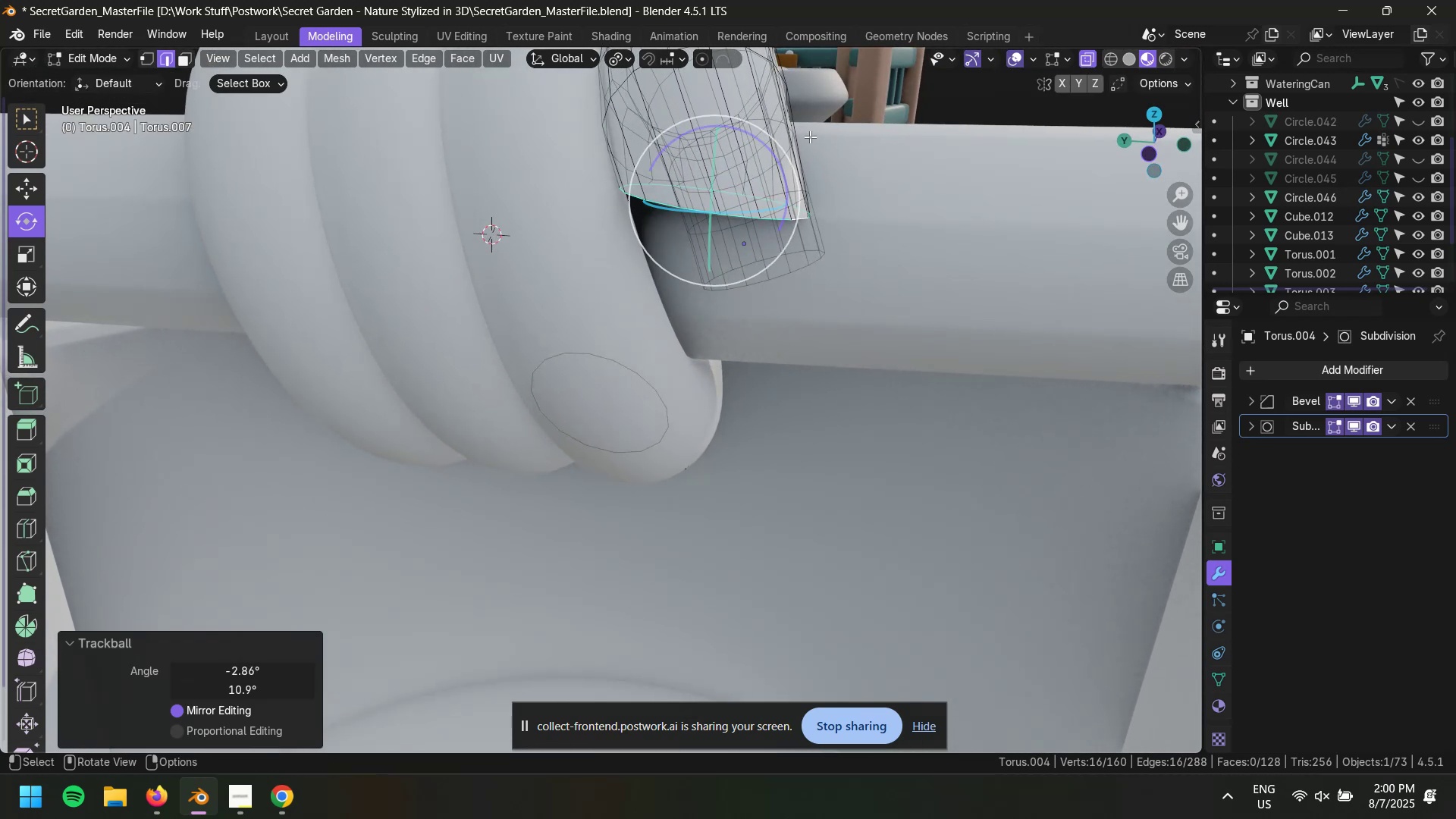 
left_click_drag(start_coordinate=[690, 166], to_coordinate=[695, 157])
 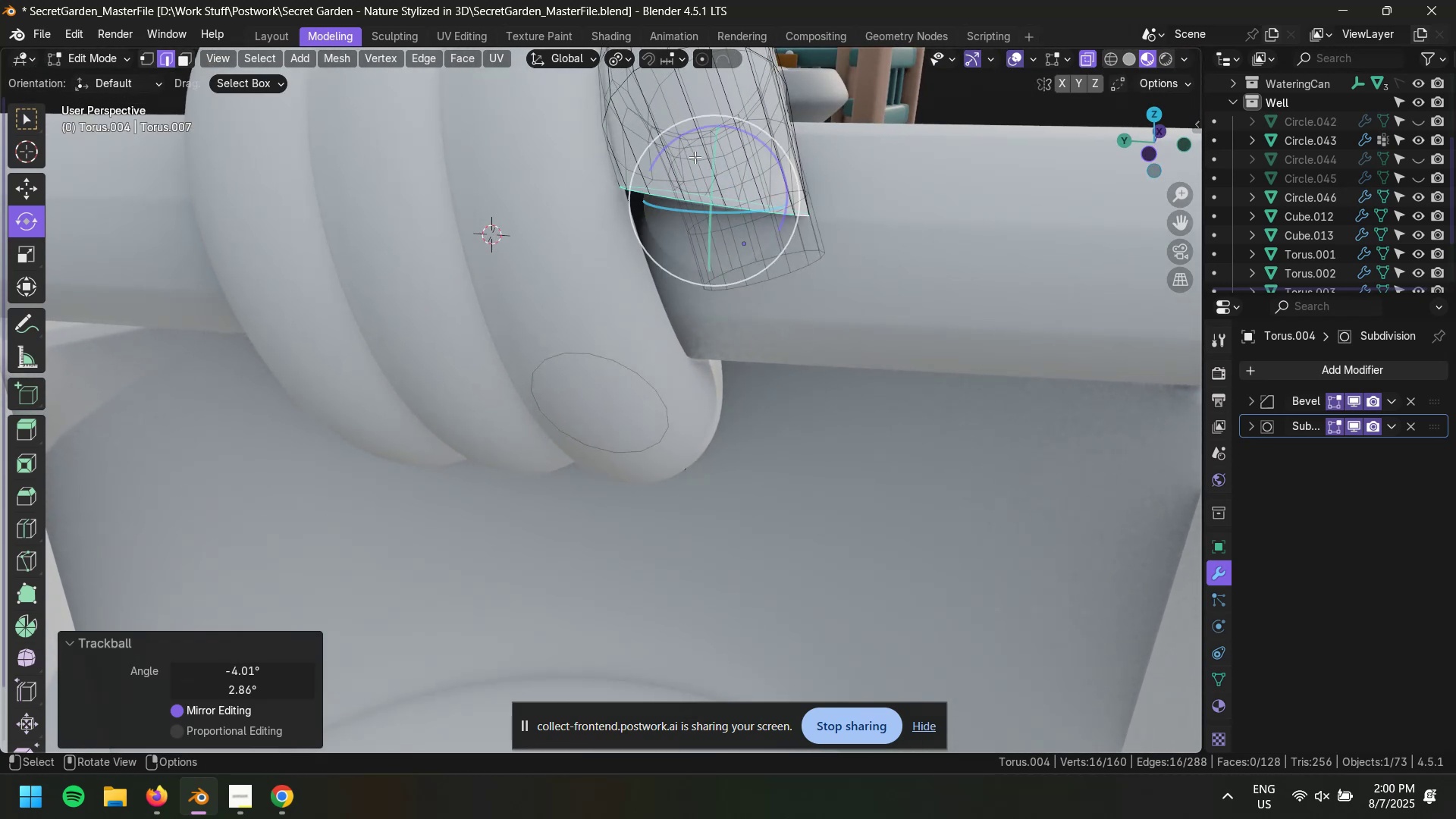 
type(gz)
 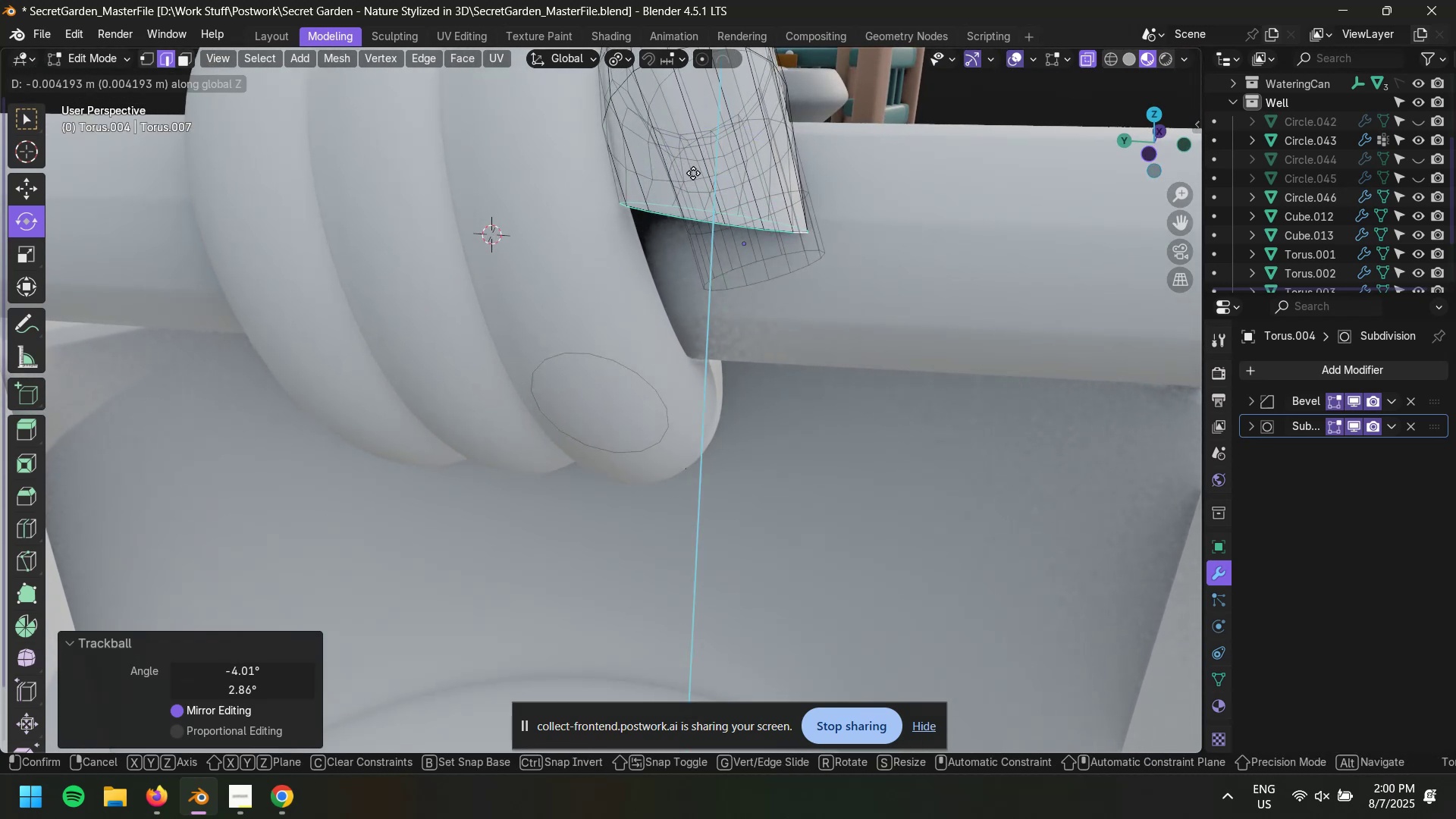 
left_click([692, 176])
 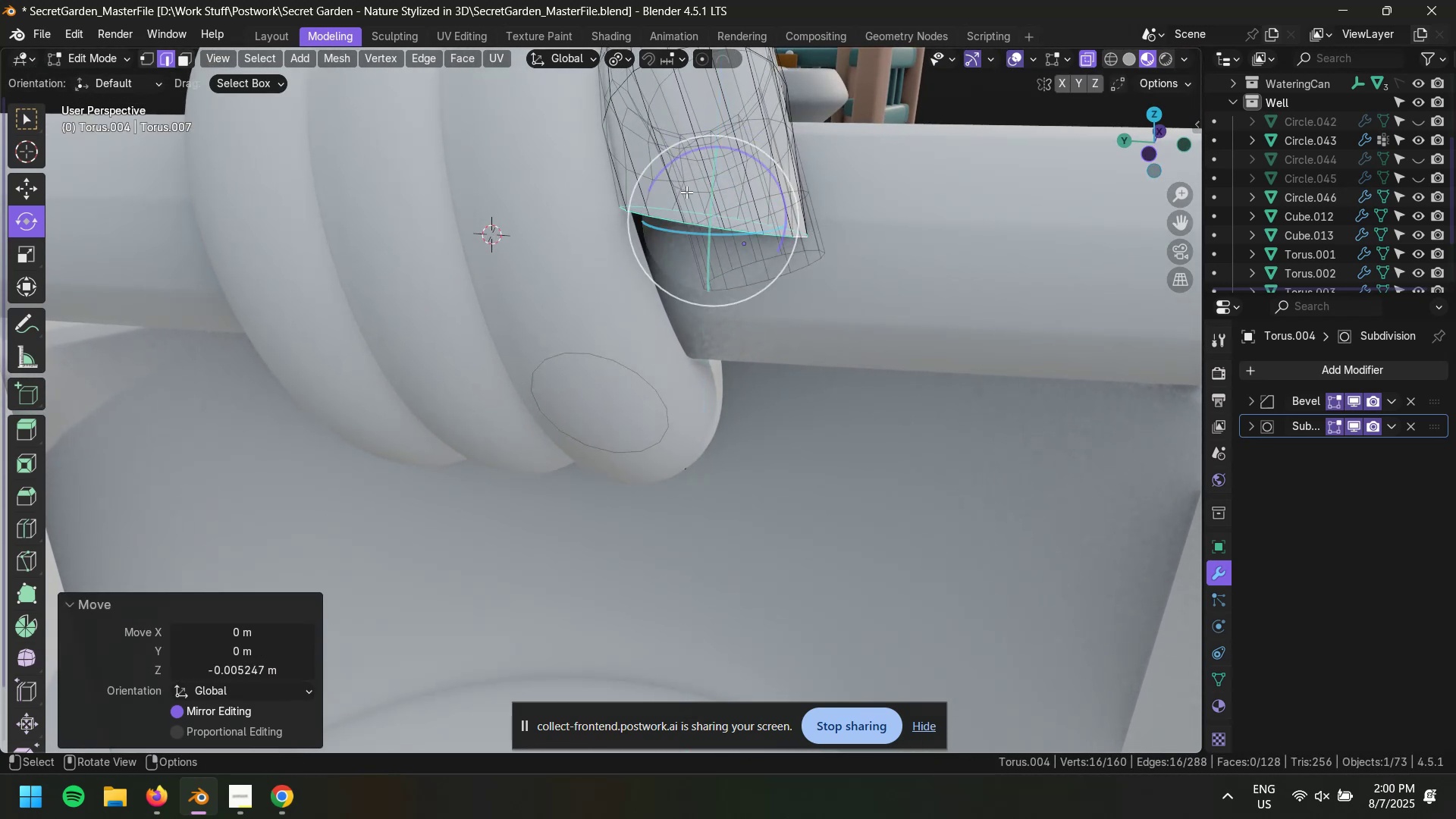 
mouse_move([694, 206])
 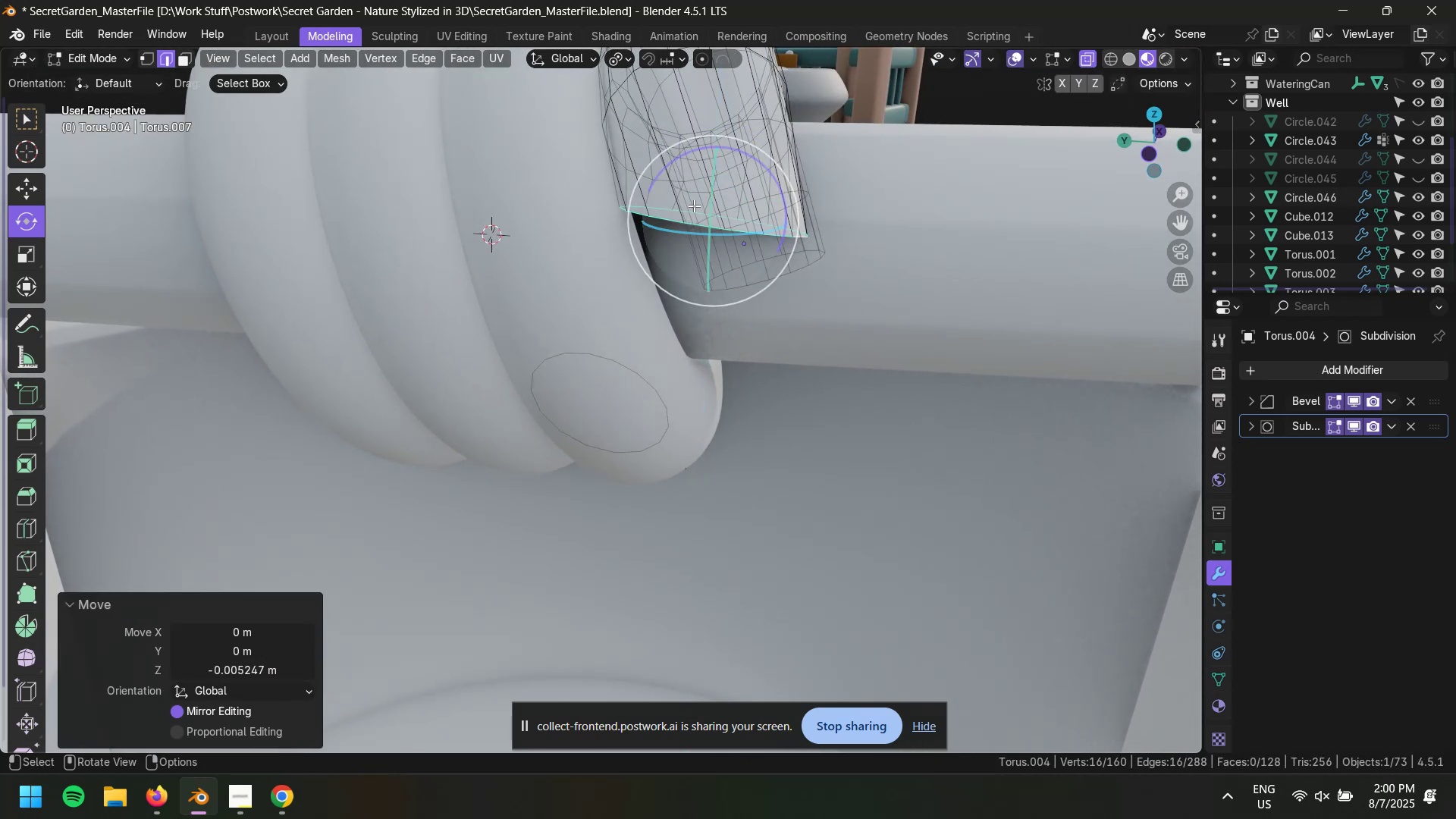 
key(Shift+Space)
 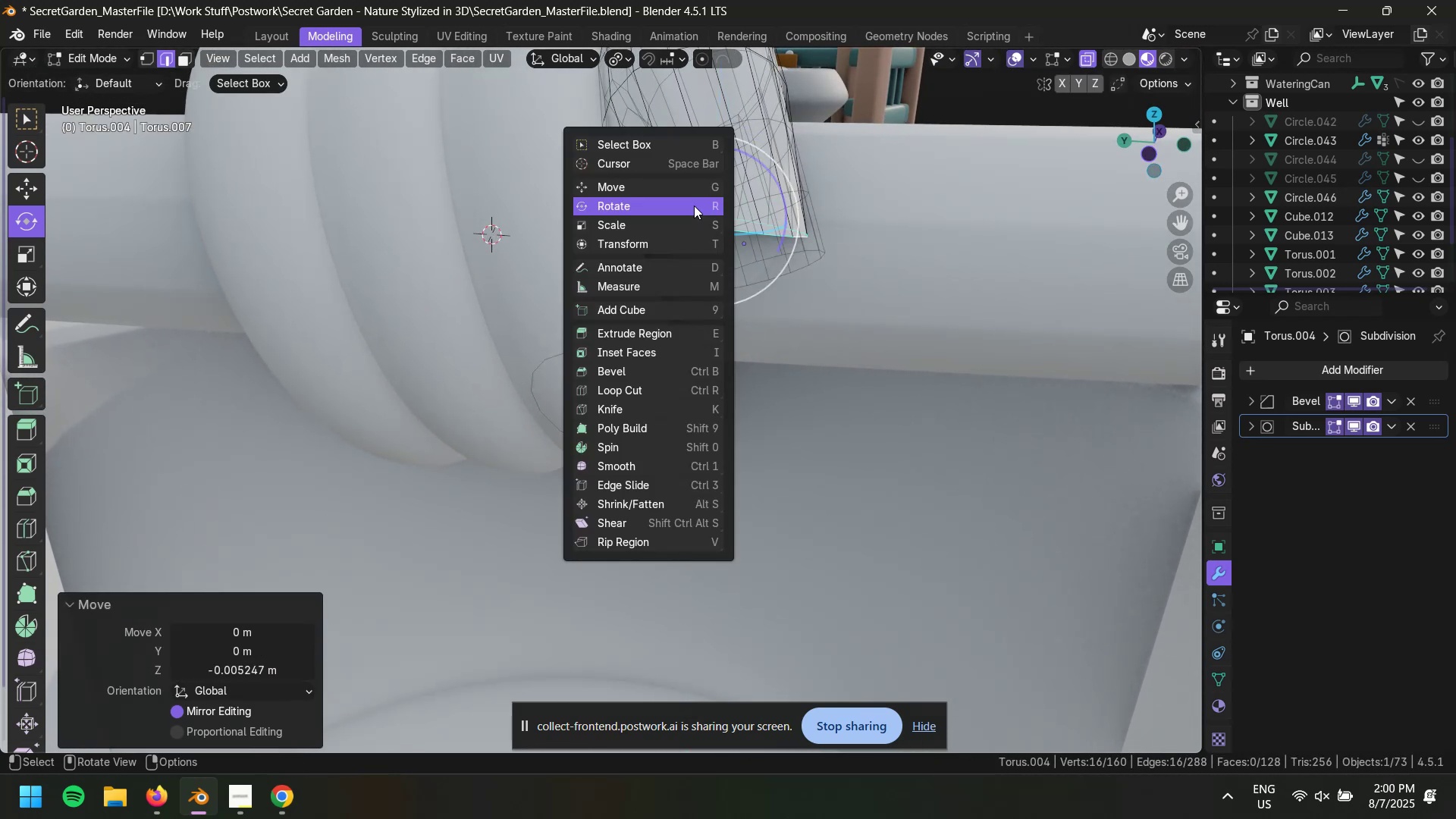 
key(G)
 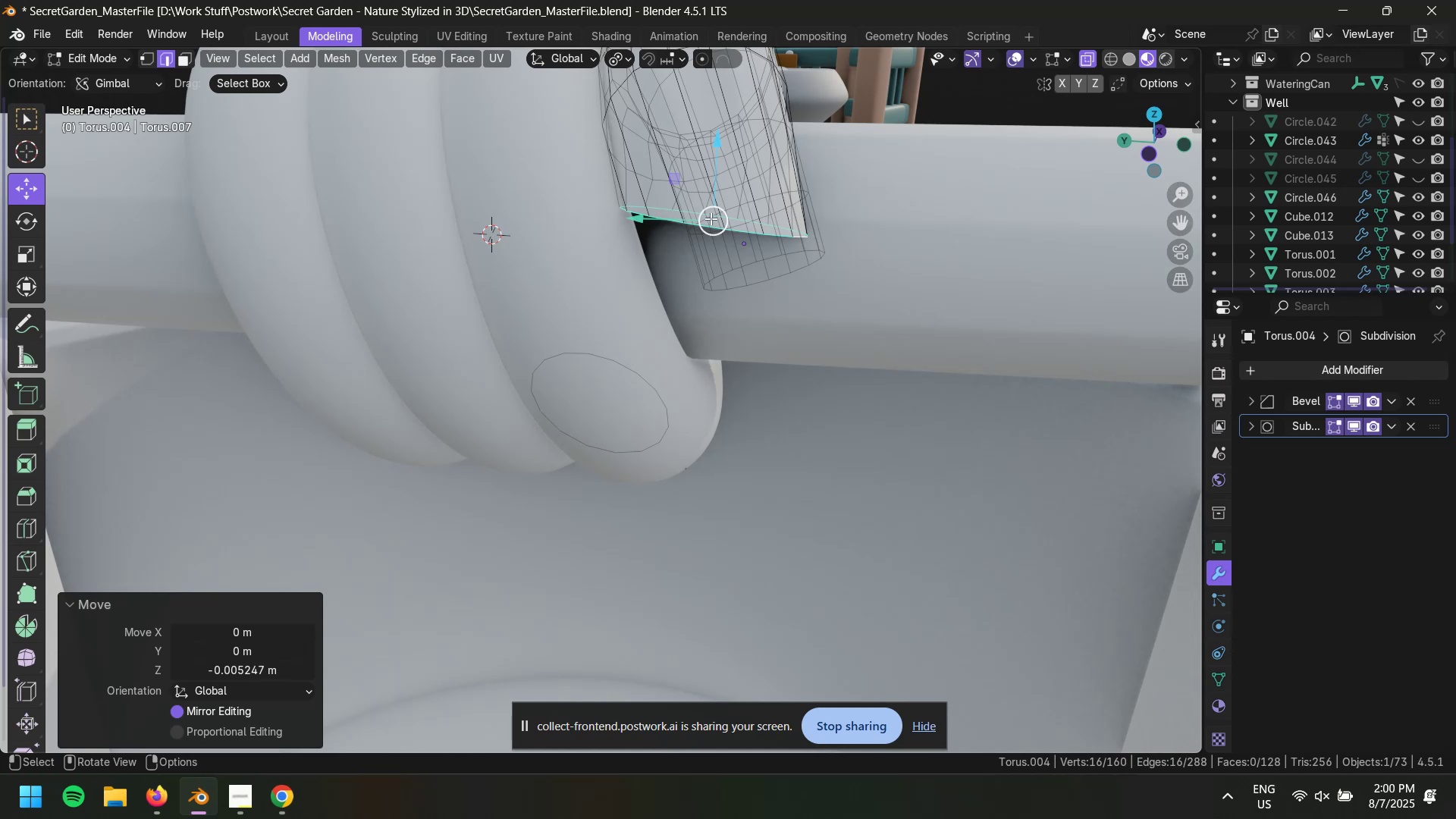 
scroll: coordinate [778, 249], scroll_direction: up, amount: 8.0
 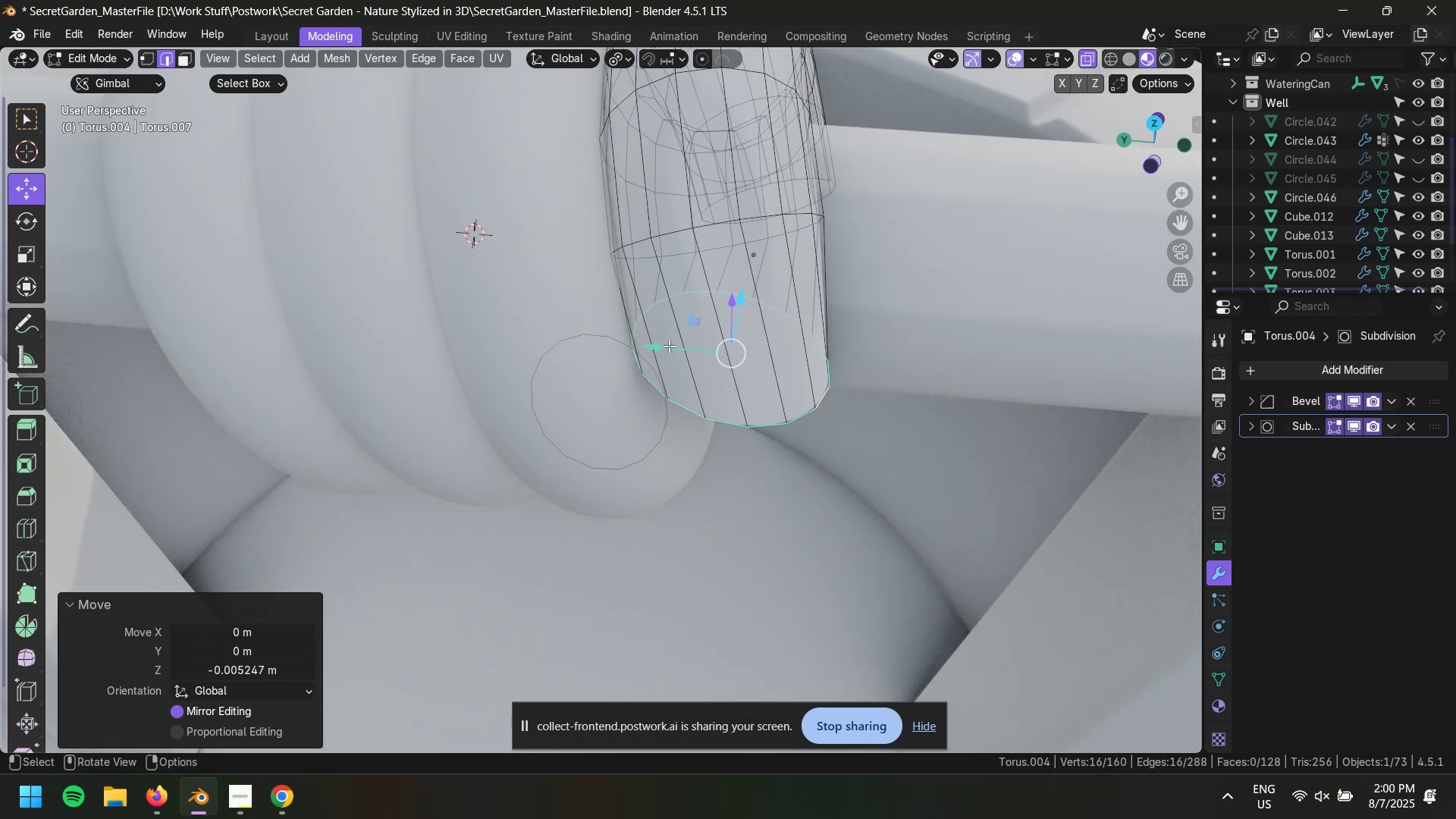 
left_click_drag(start_coordinate=[665, 350], to_coordinate=[642, 348])
 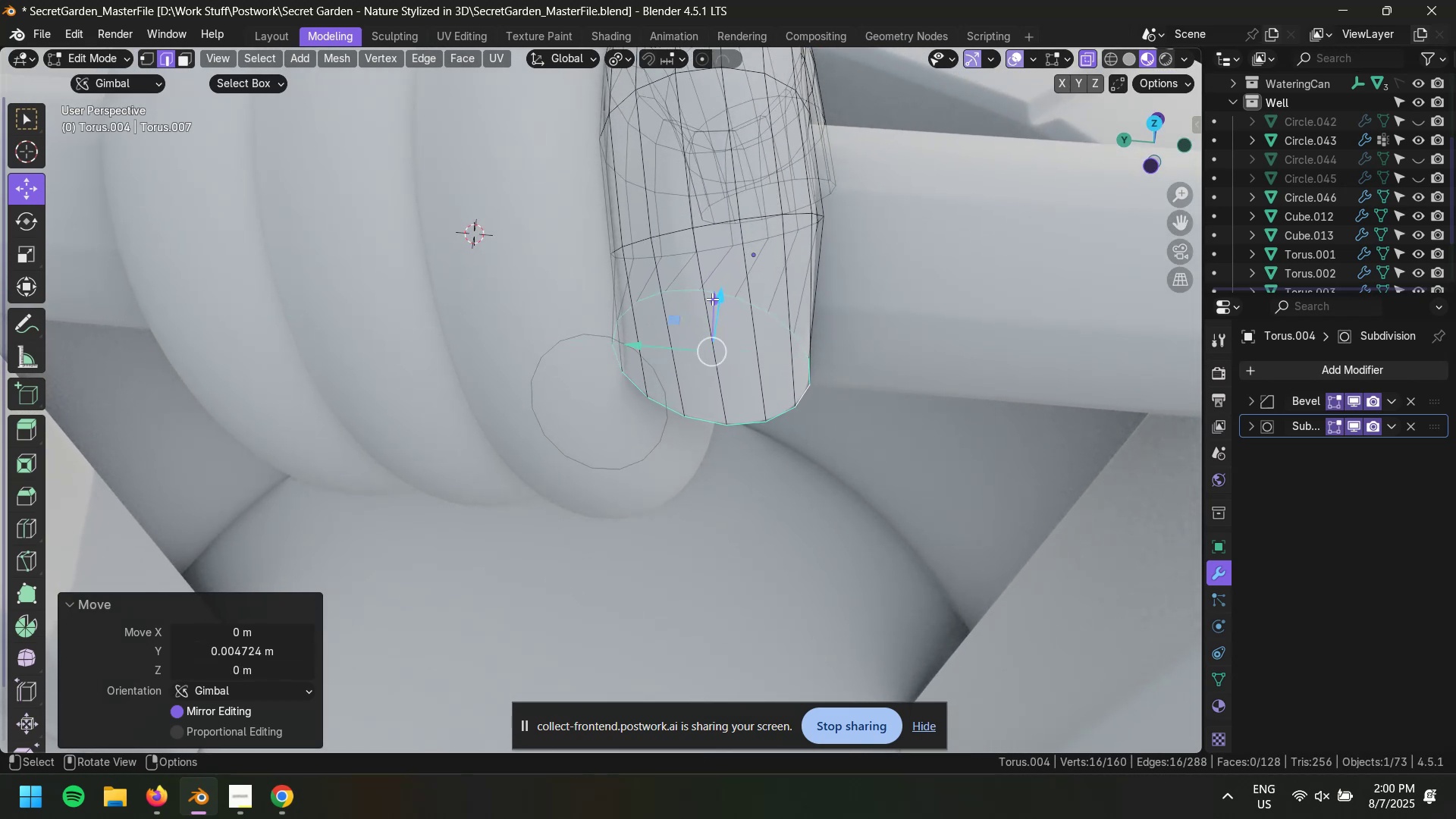 
left_click_drag(start_coordinate=[717, 299], to_coordinate=[717, 311])
 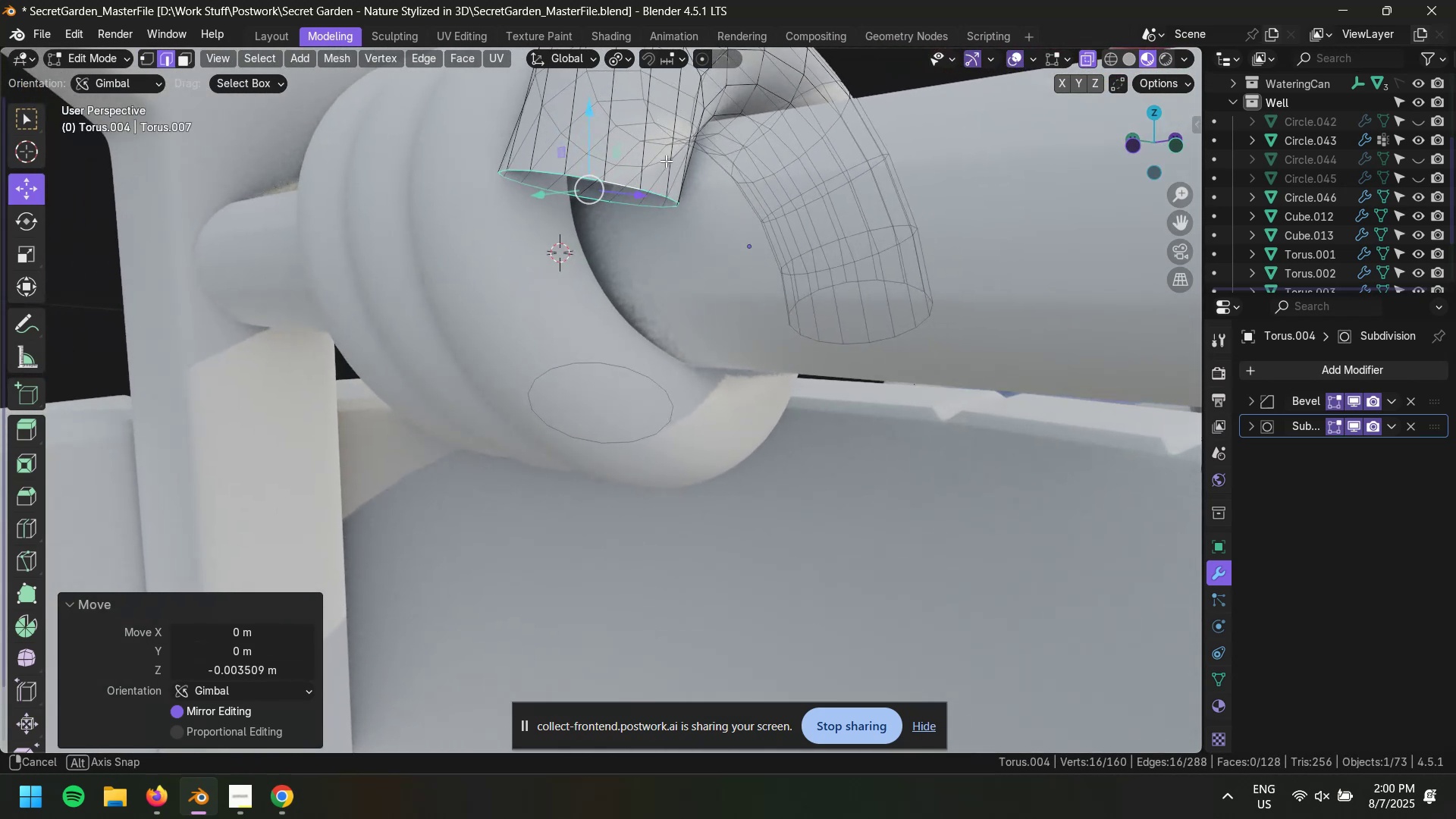 
left_click_drag(start_coordinate=[635, 196], to_coordinate=[623, 193])
 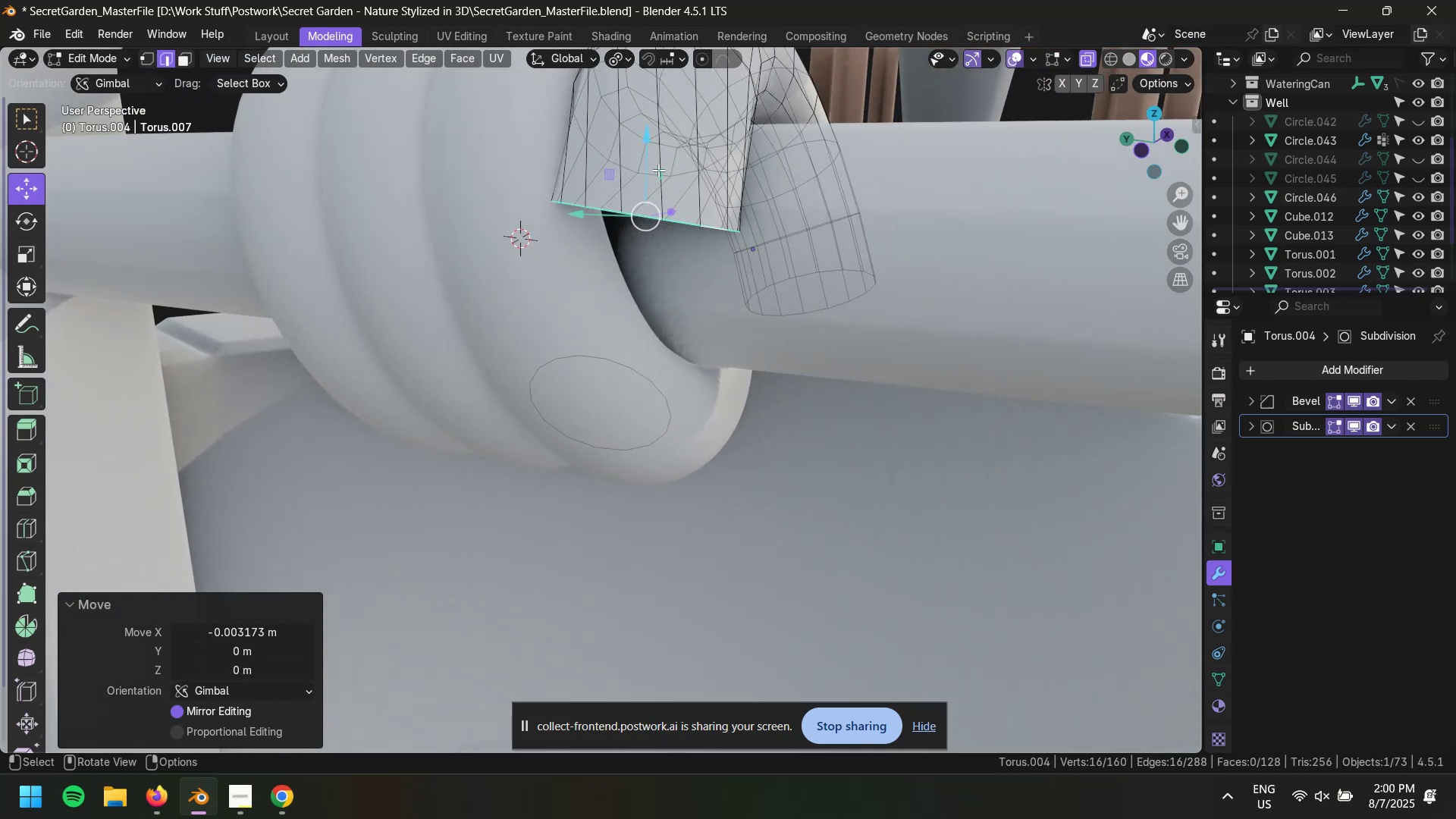 
key(Shift+ShiftLeft)
 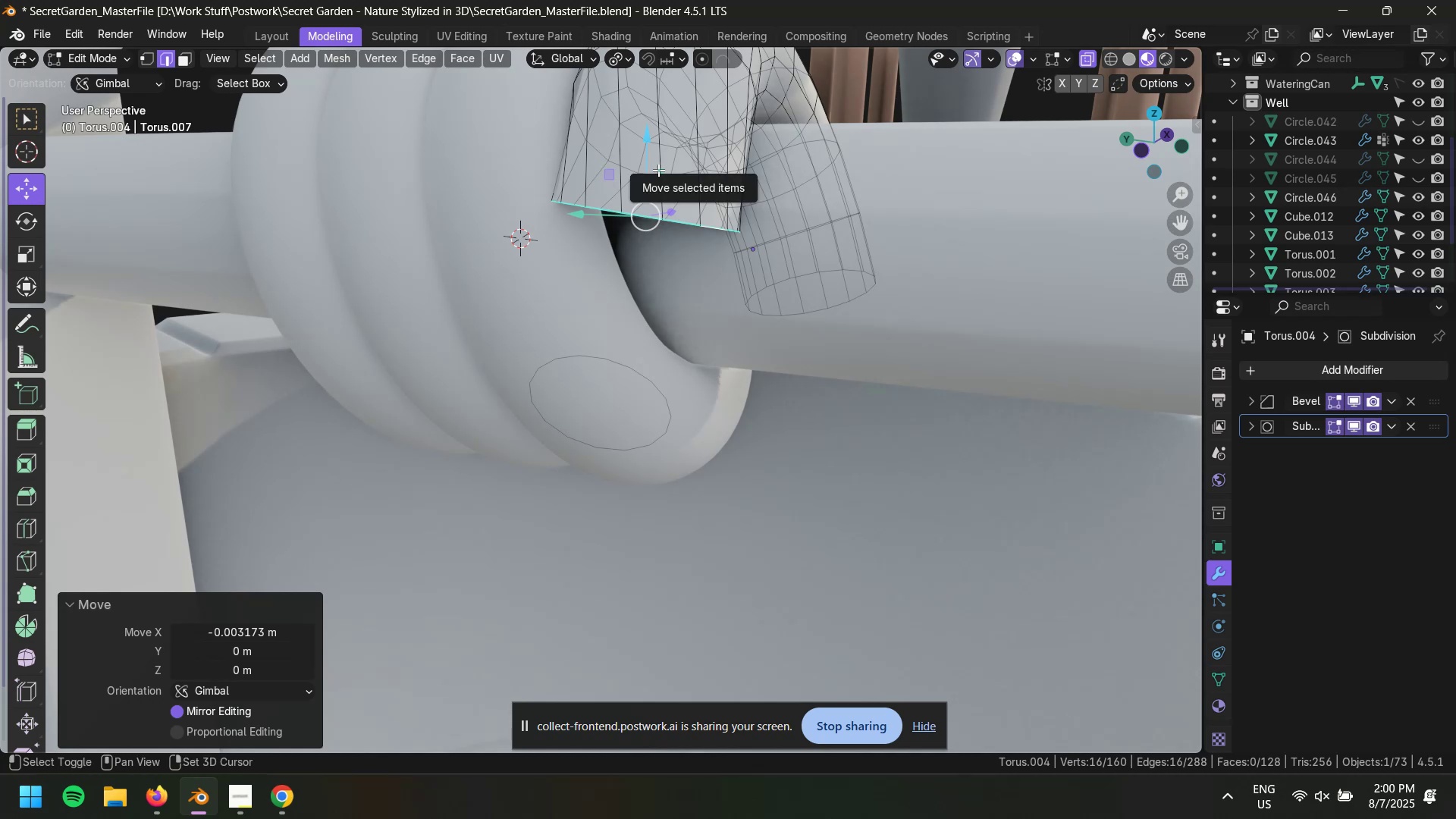 
key(Shift+Space)
 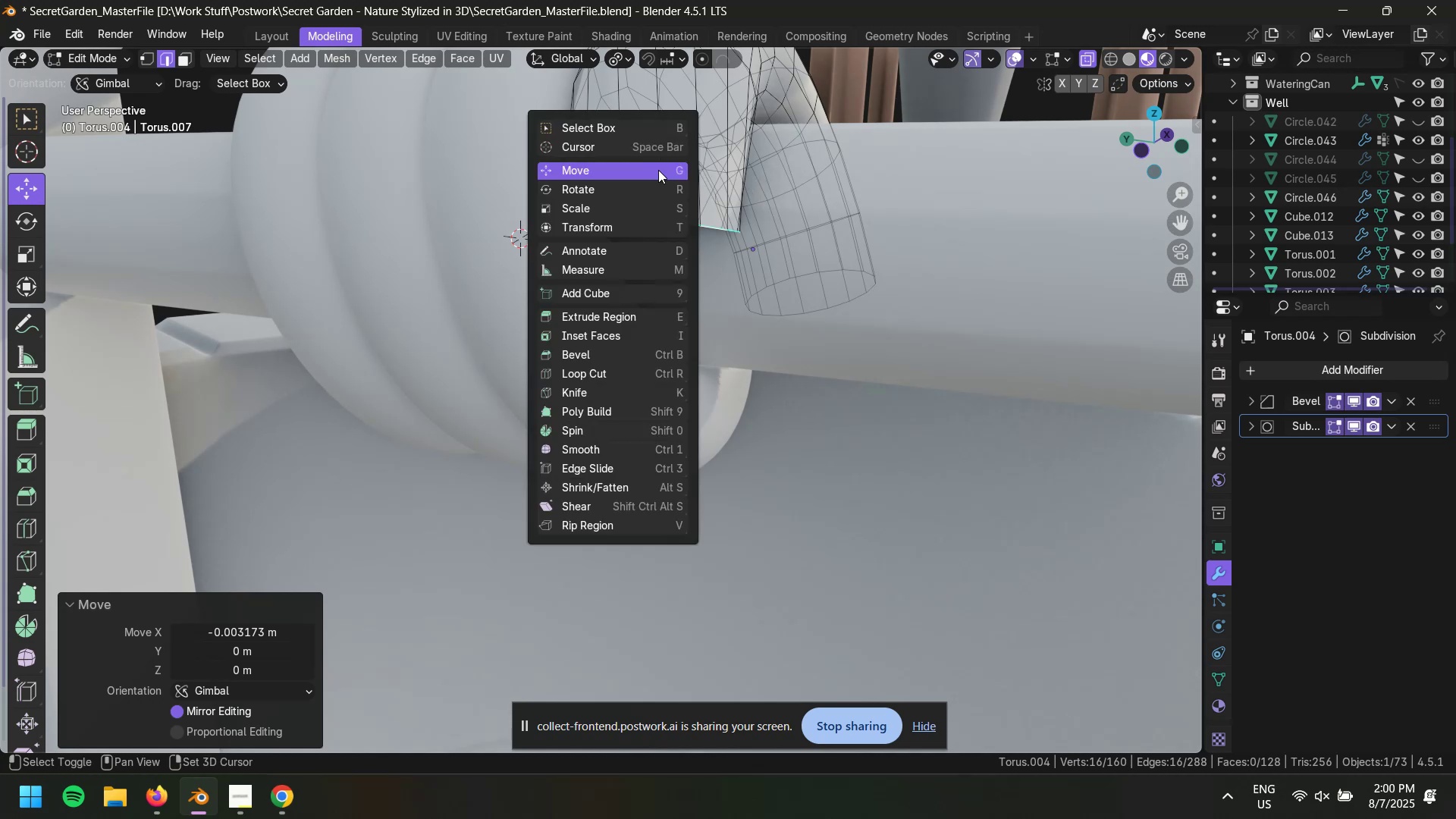 
key(R)
 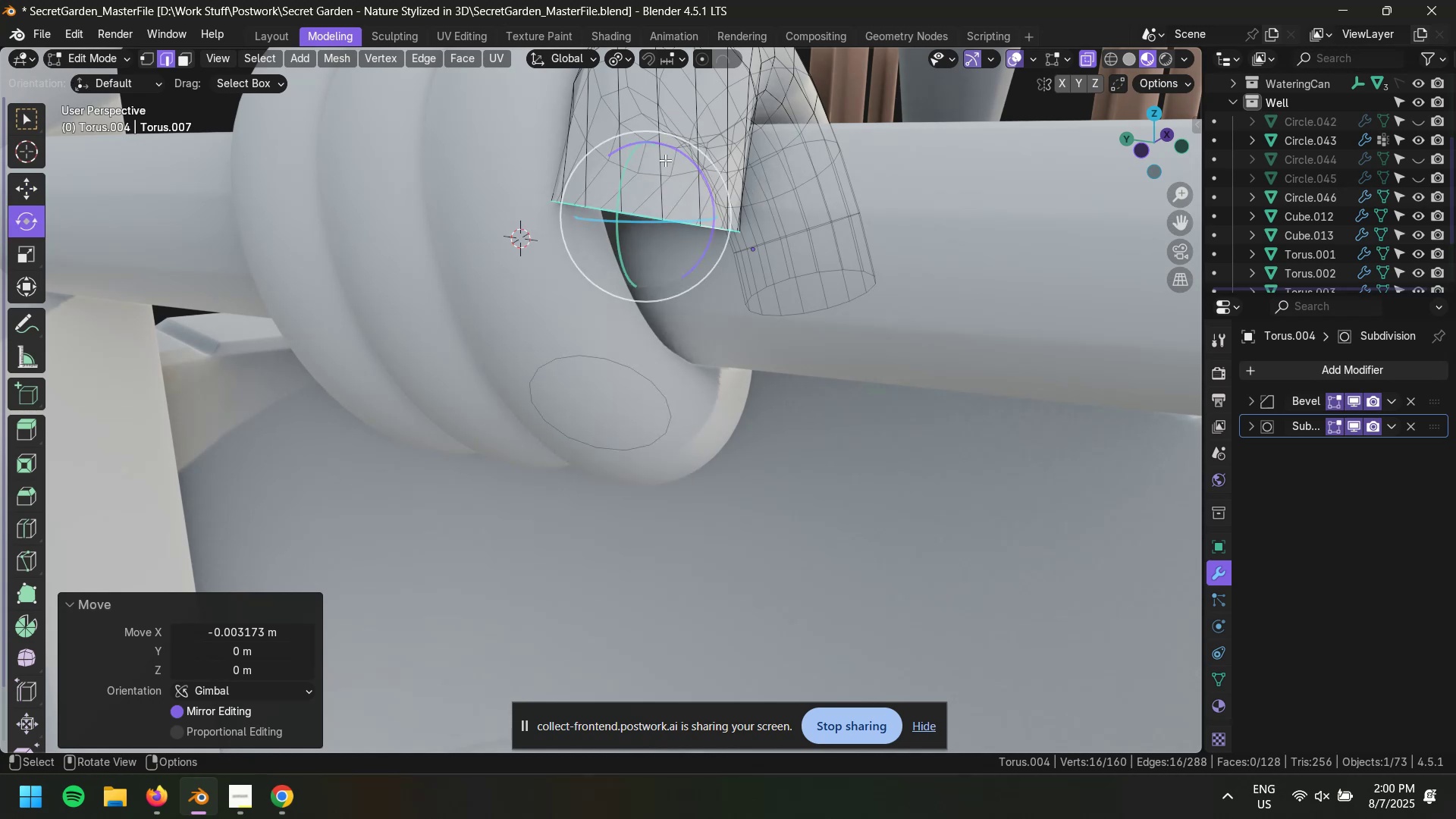 
left_click_drag(start_coordinate=[657, 183], to_coordinate=[648, 193])
 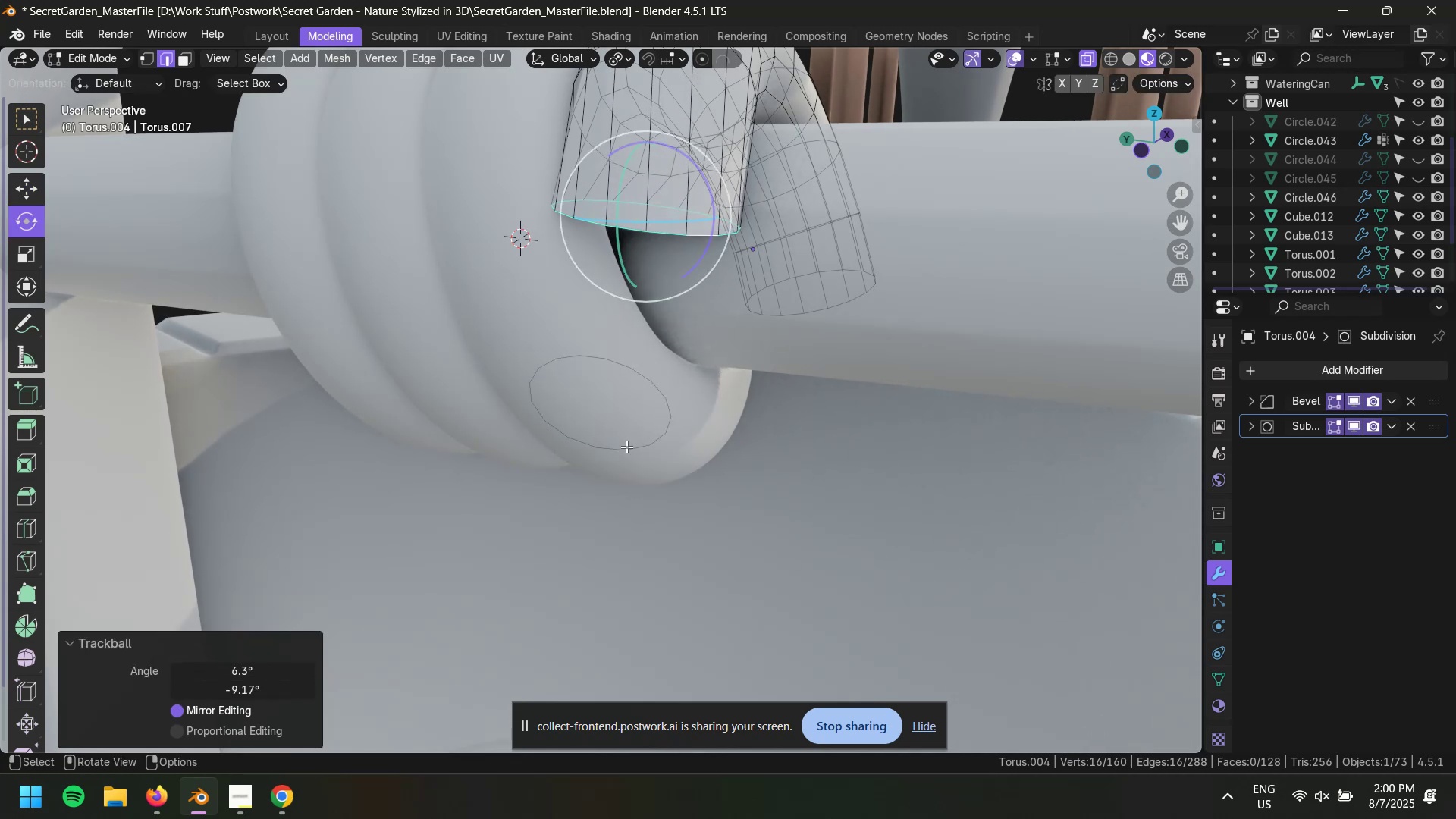 
hold_key(key=AltLeft, duration=0.47)
hold_key(key=ShiftLeft, duration=0.44)
left_click([626, 447])
 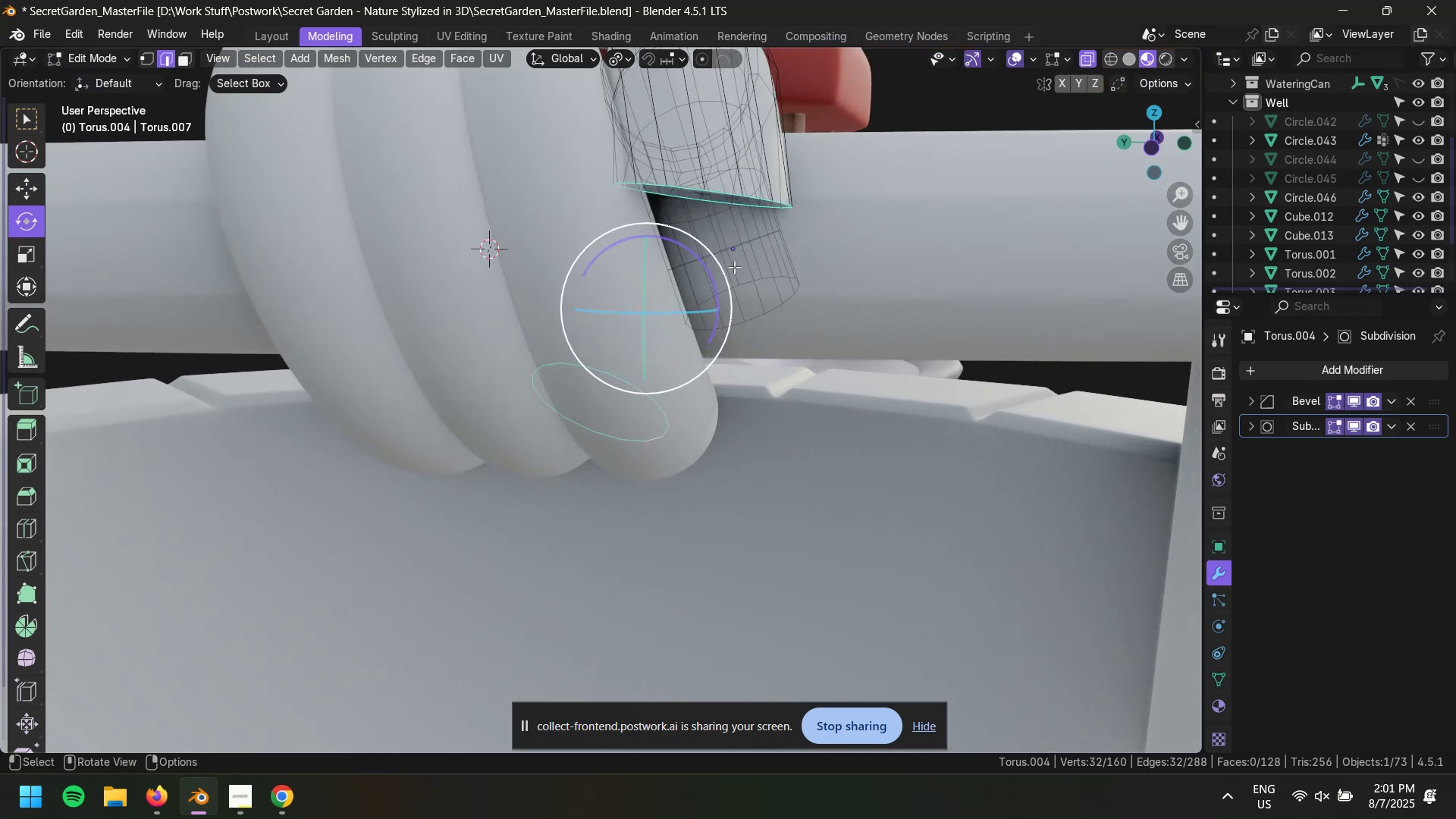 
key(F3)
 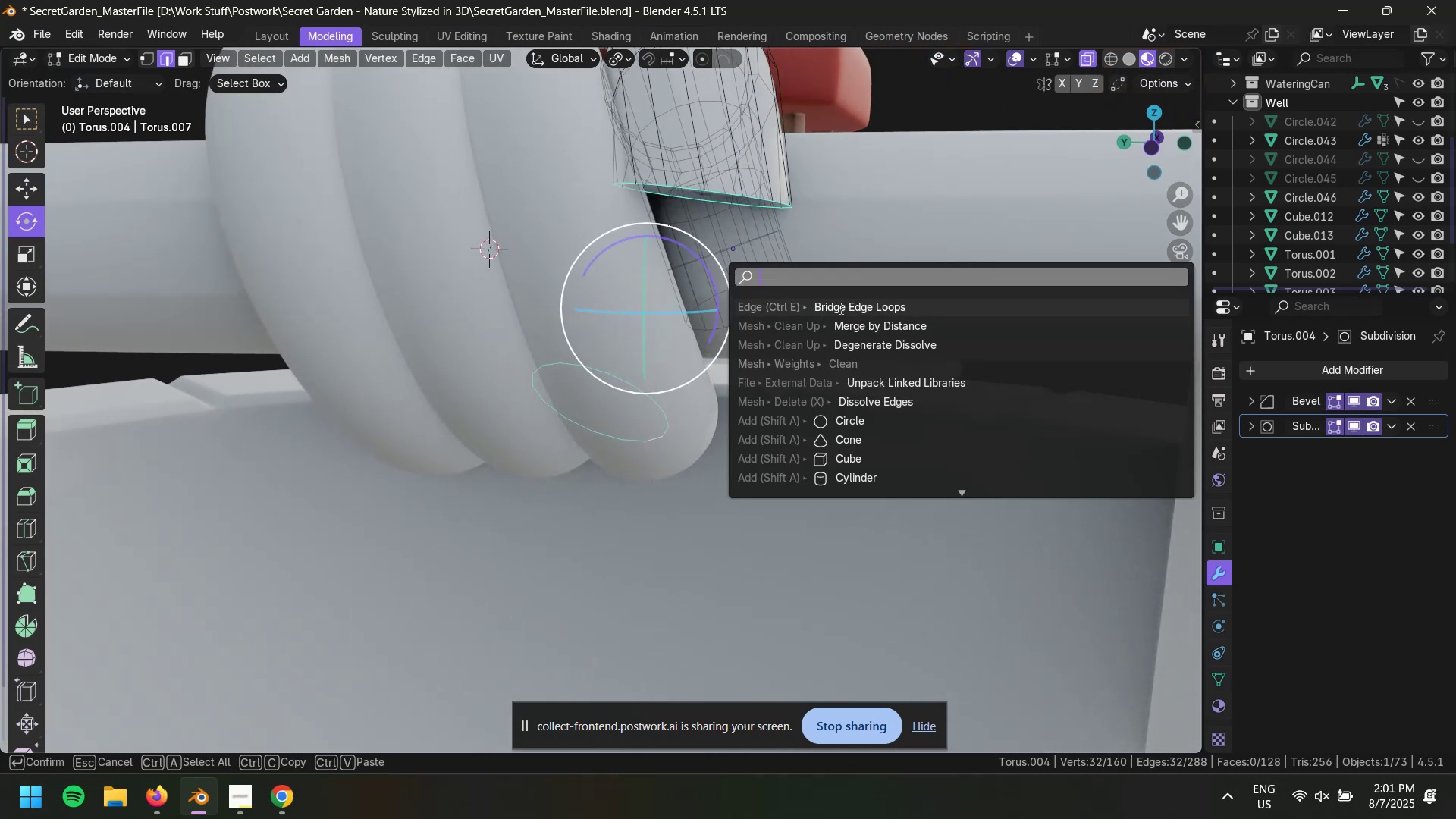 
left_click([841, 303])
 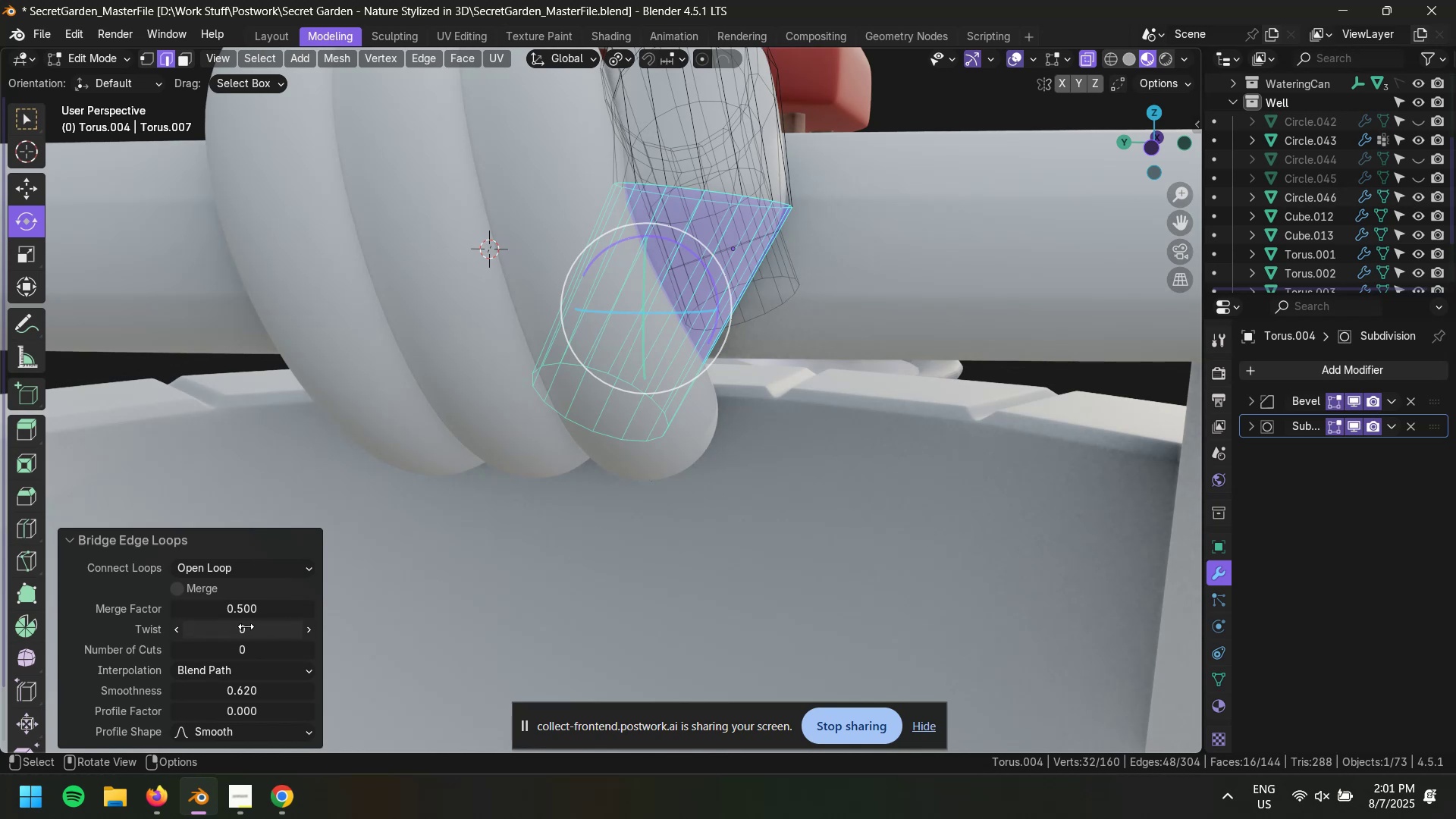 
left_click_drag(start_coordinate=[247, 651], to_coordinate=[255, 185])
 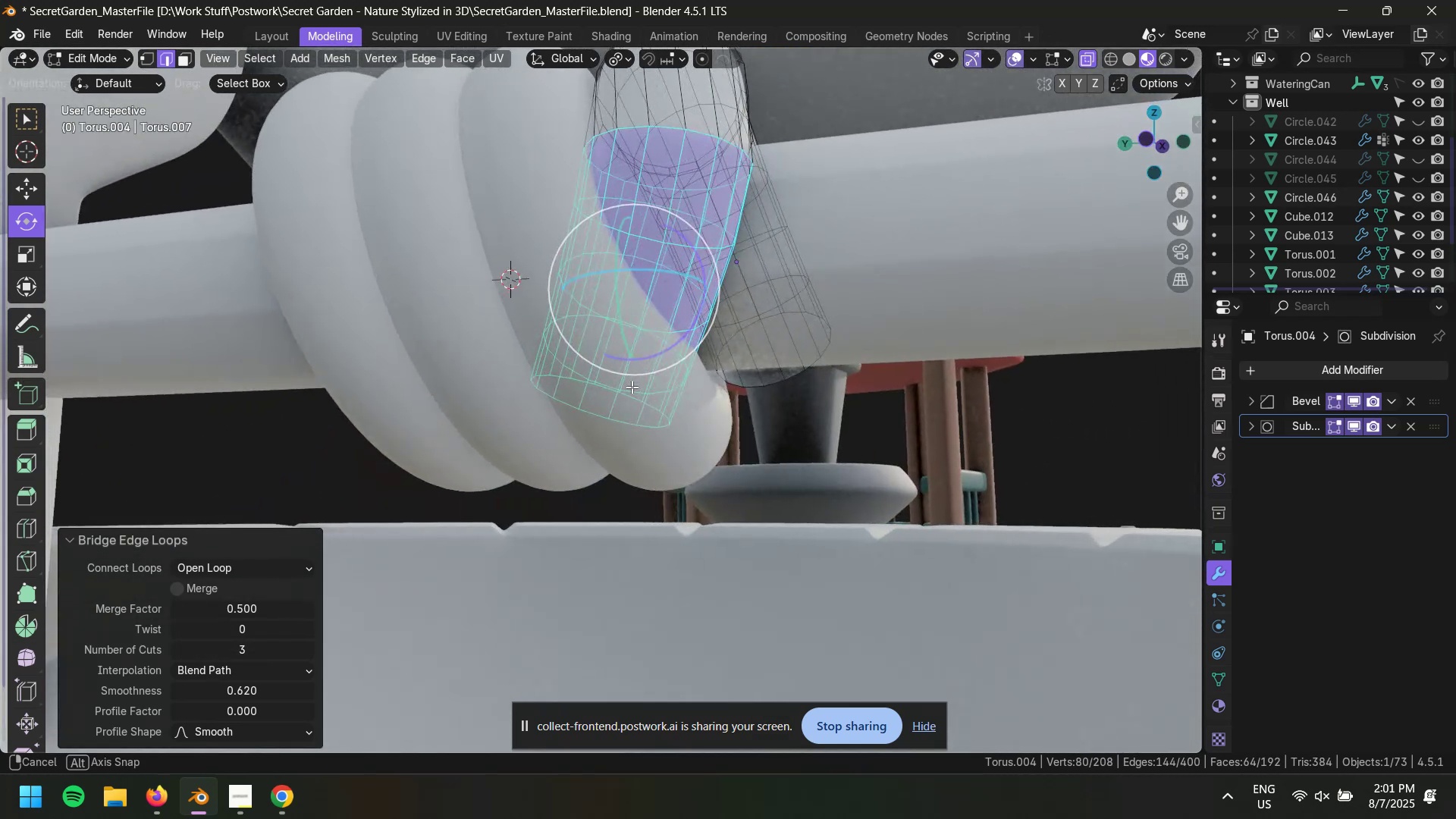 
key(Tab)
 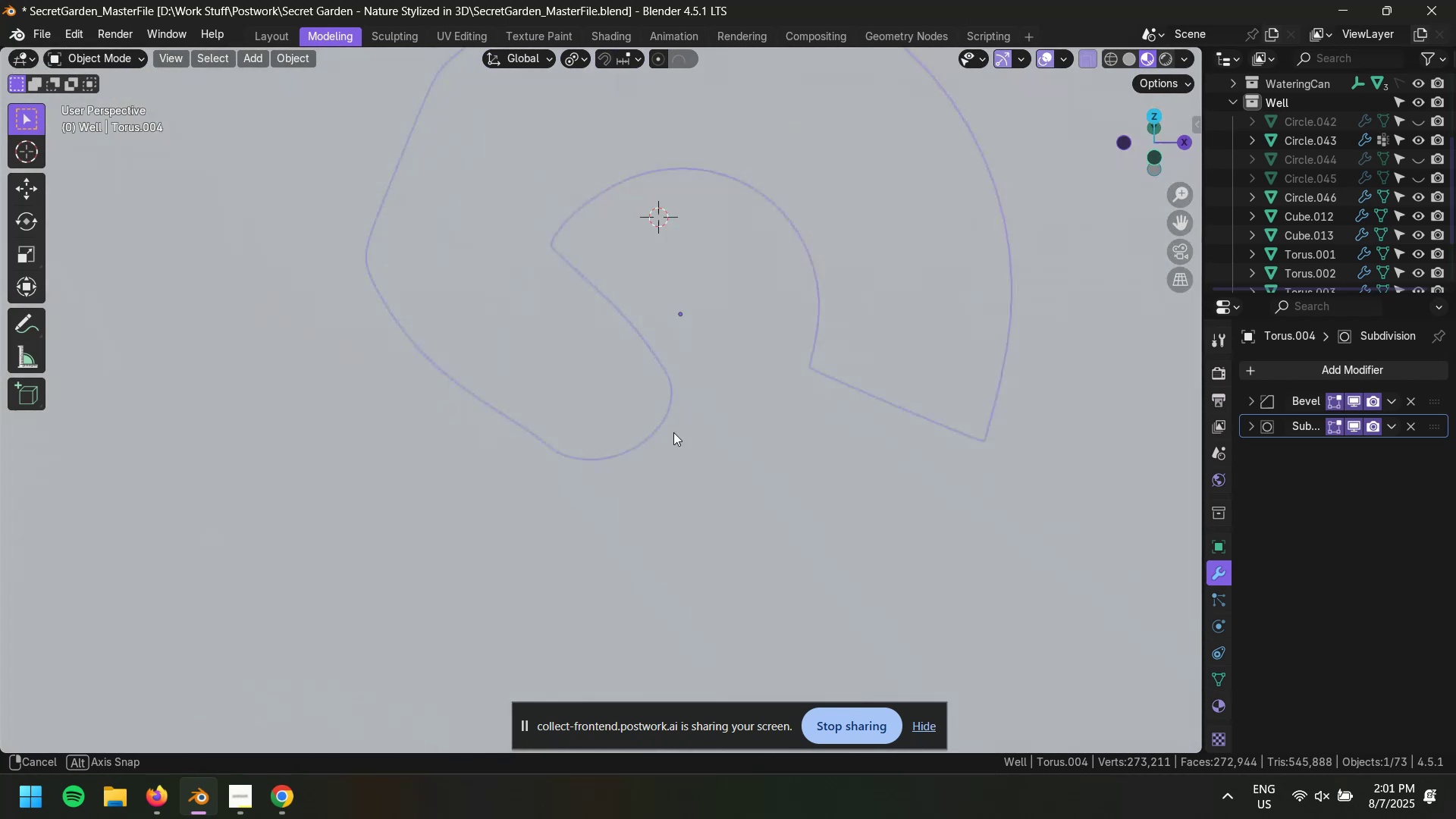 
wait(6.04)
 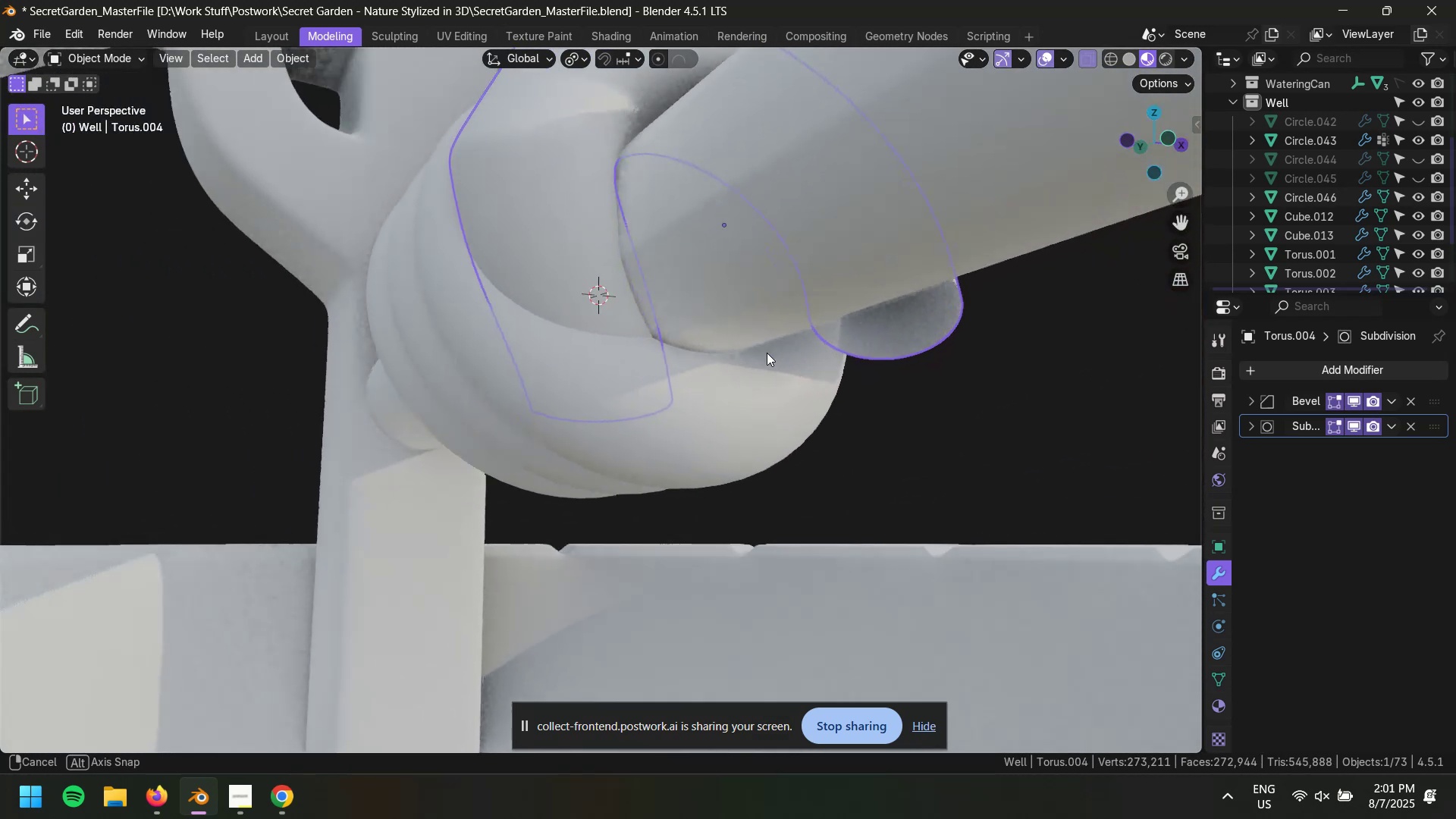 
left_click([725, 281])
 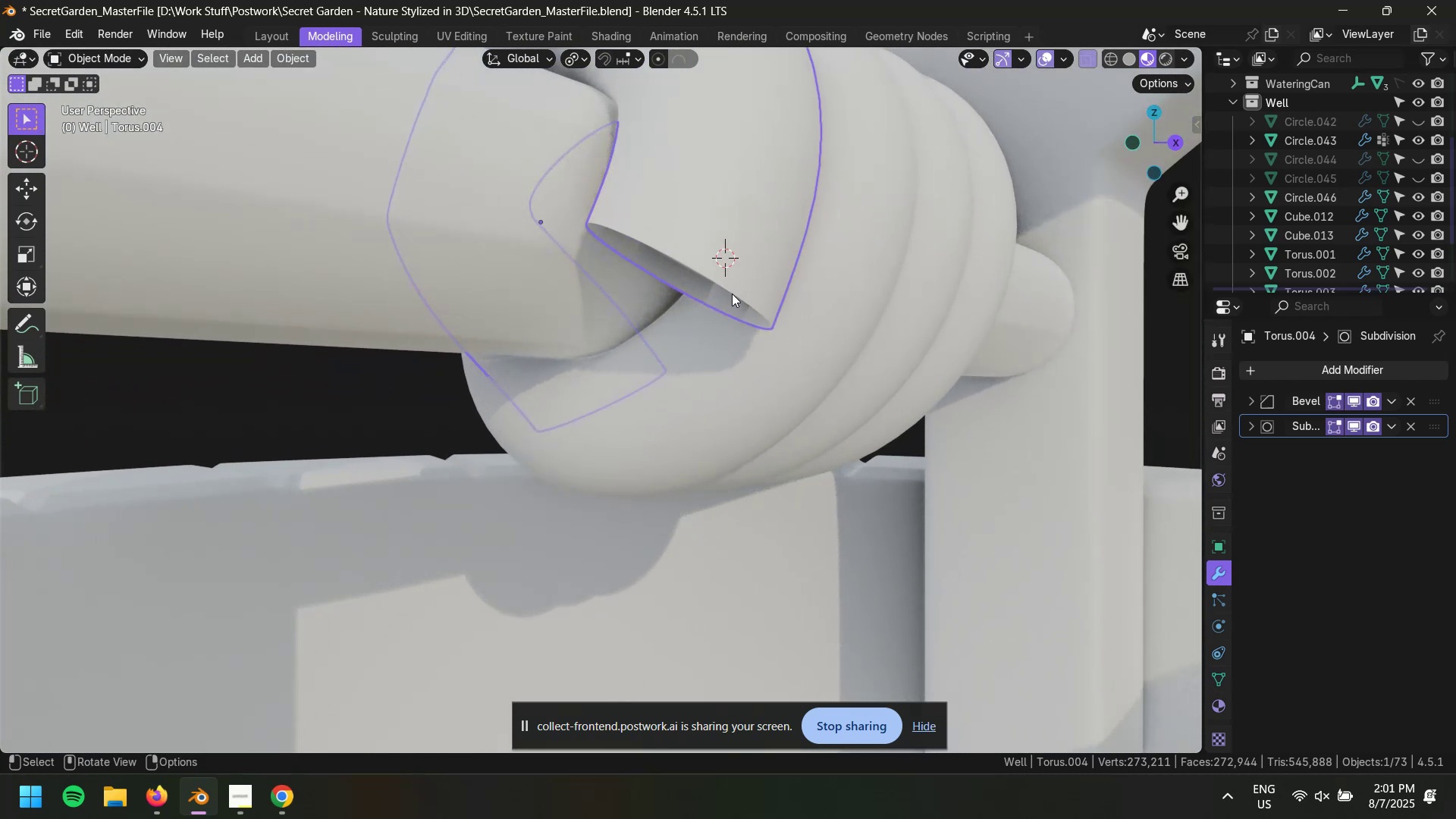 
key(Tab)
 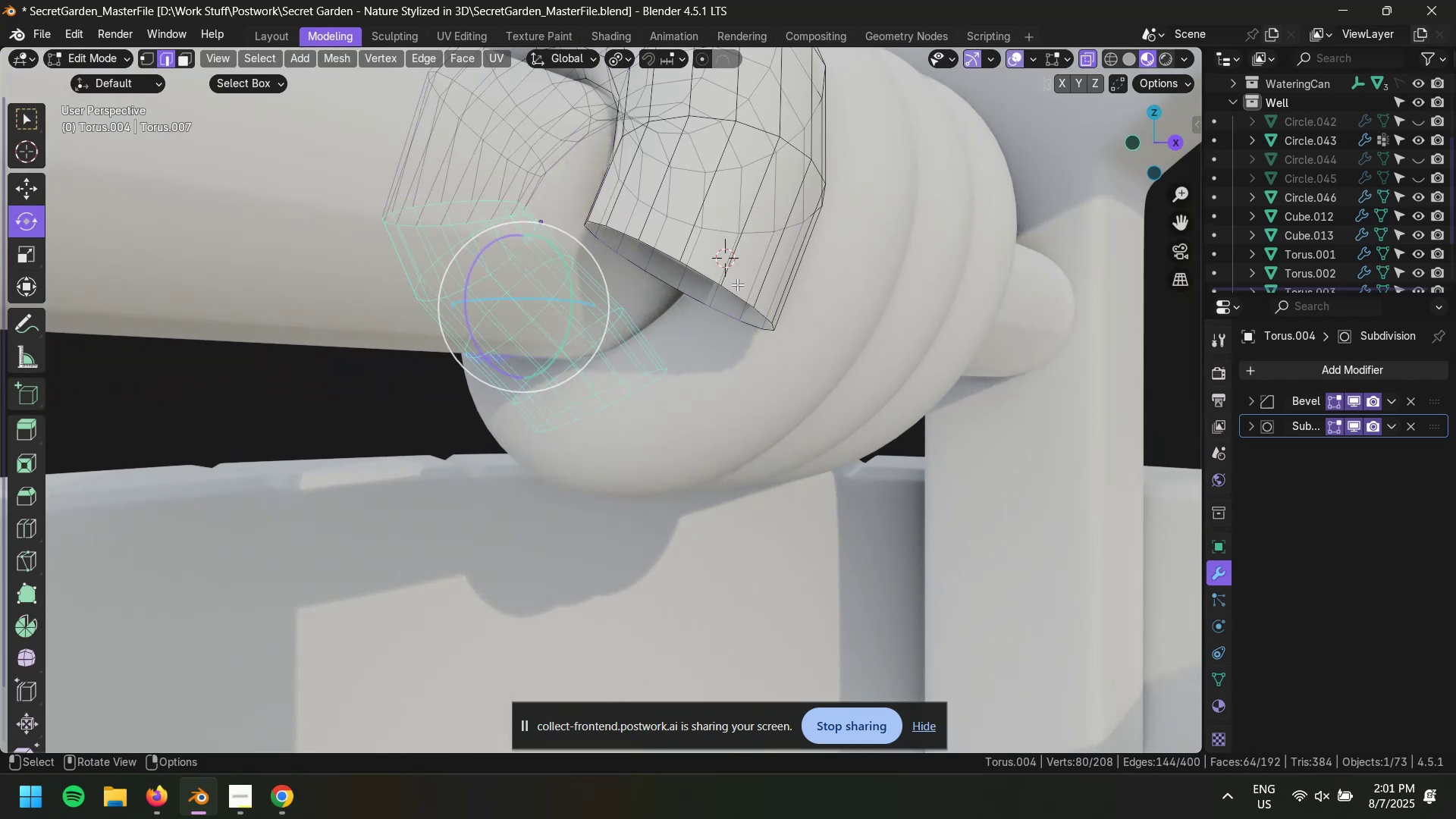 
key(2)
 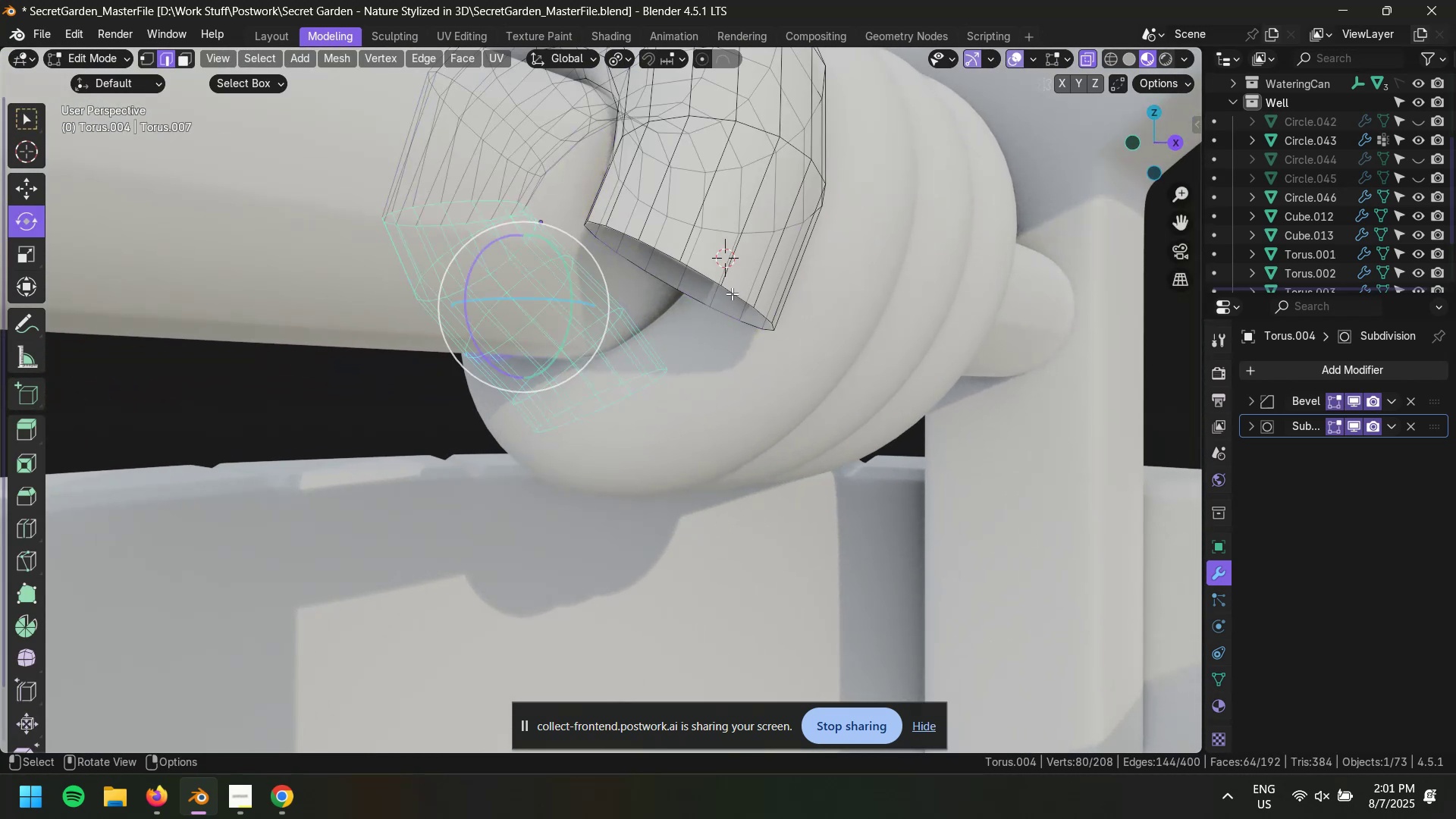 
hold_key(key=AltLeft, duration=0.62)
left_click([732, 293])
 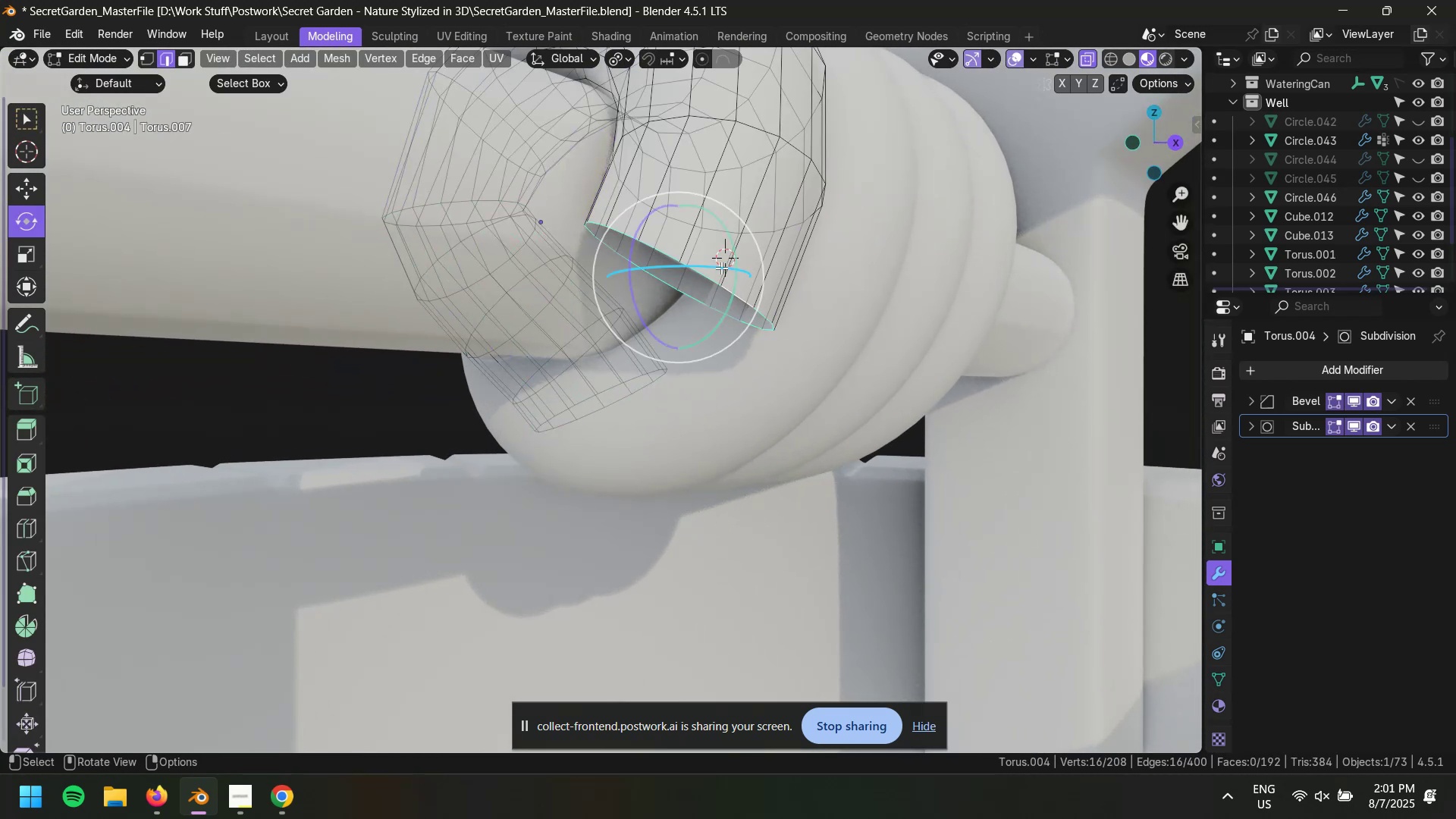 
left_click_drag(start_coordinate=[685, 246], to_coordinate=[701, 249])
 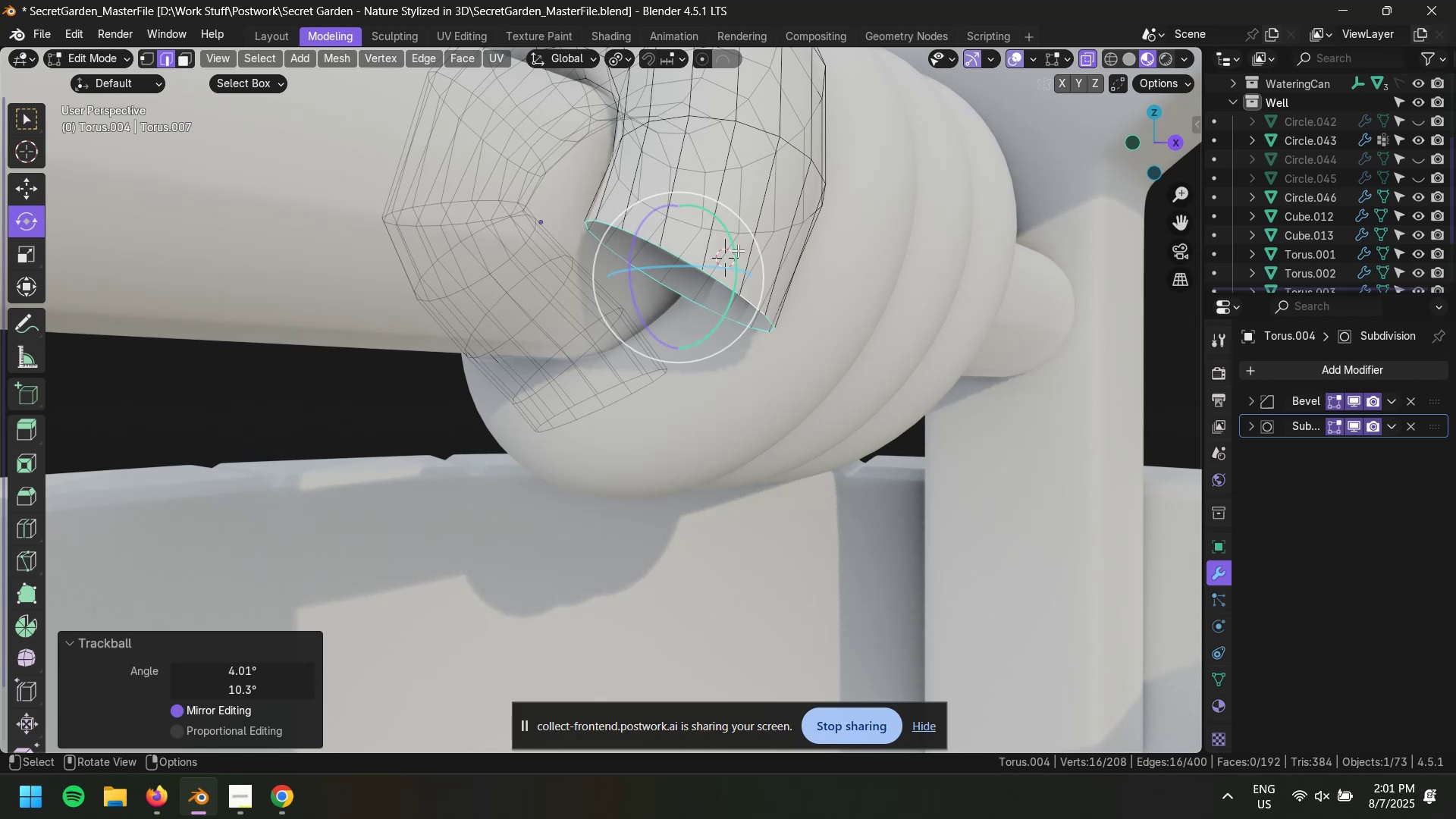 
left_click_drag(start_coordinate=[738, 250], to_coordinate=[730, 212])
 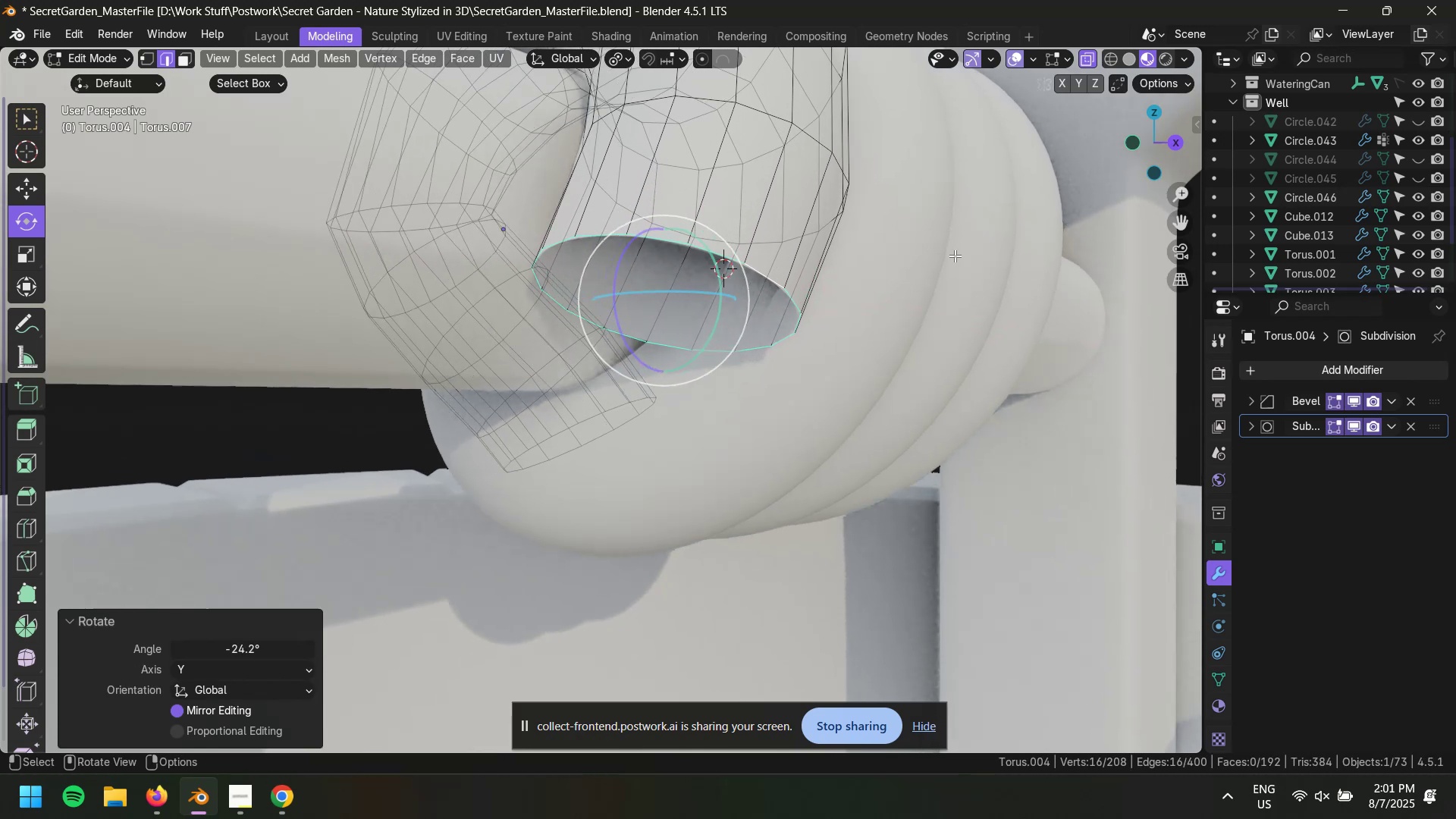 
scroll: coordinate [821, 284], scroll_direction: up, amount: 6.0
 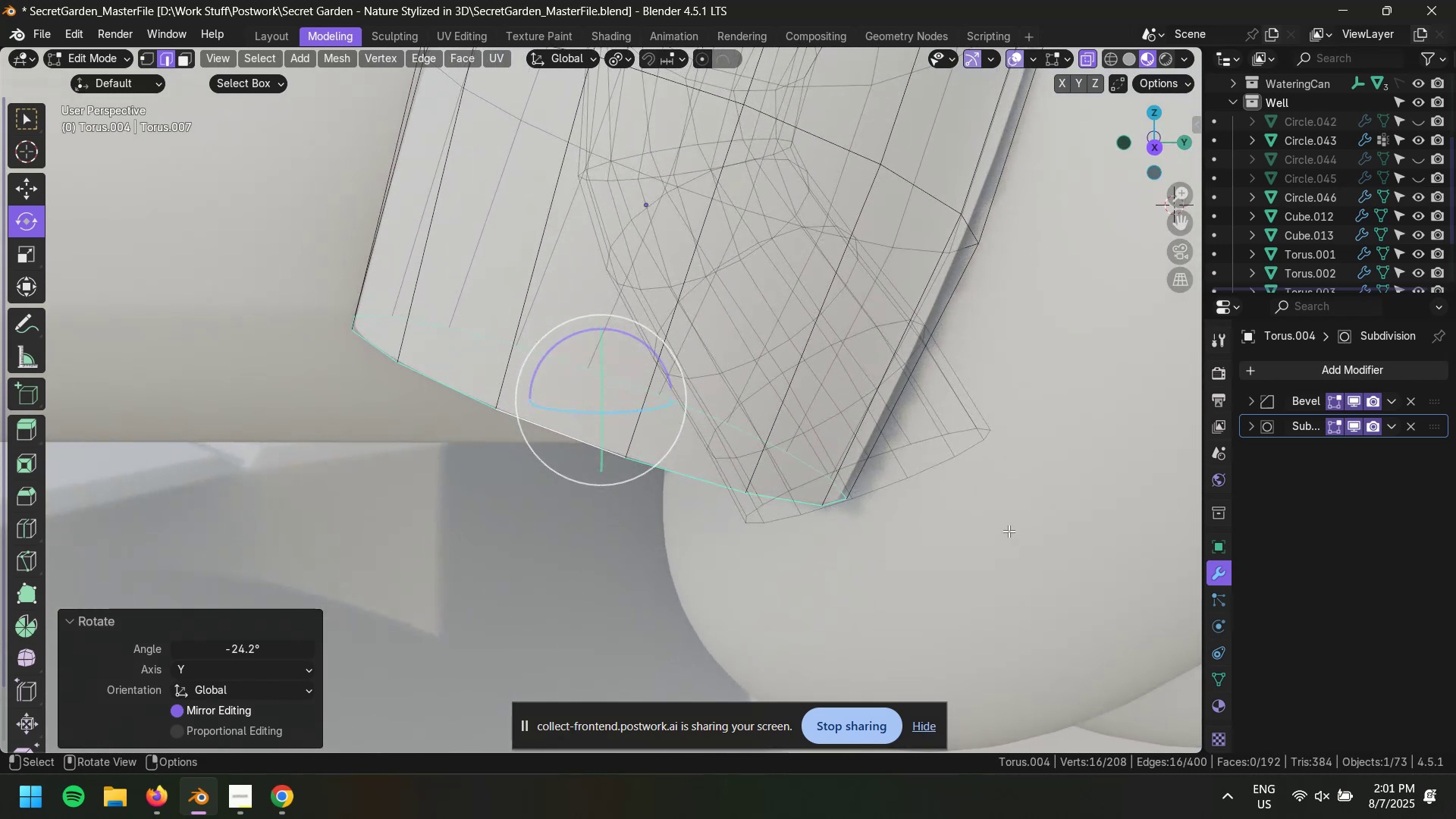 
key(Numpad5)
 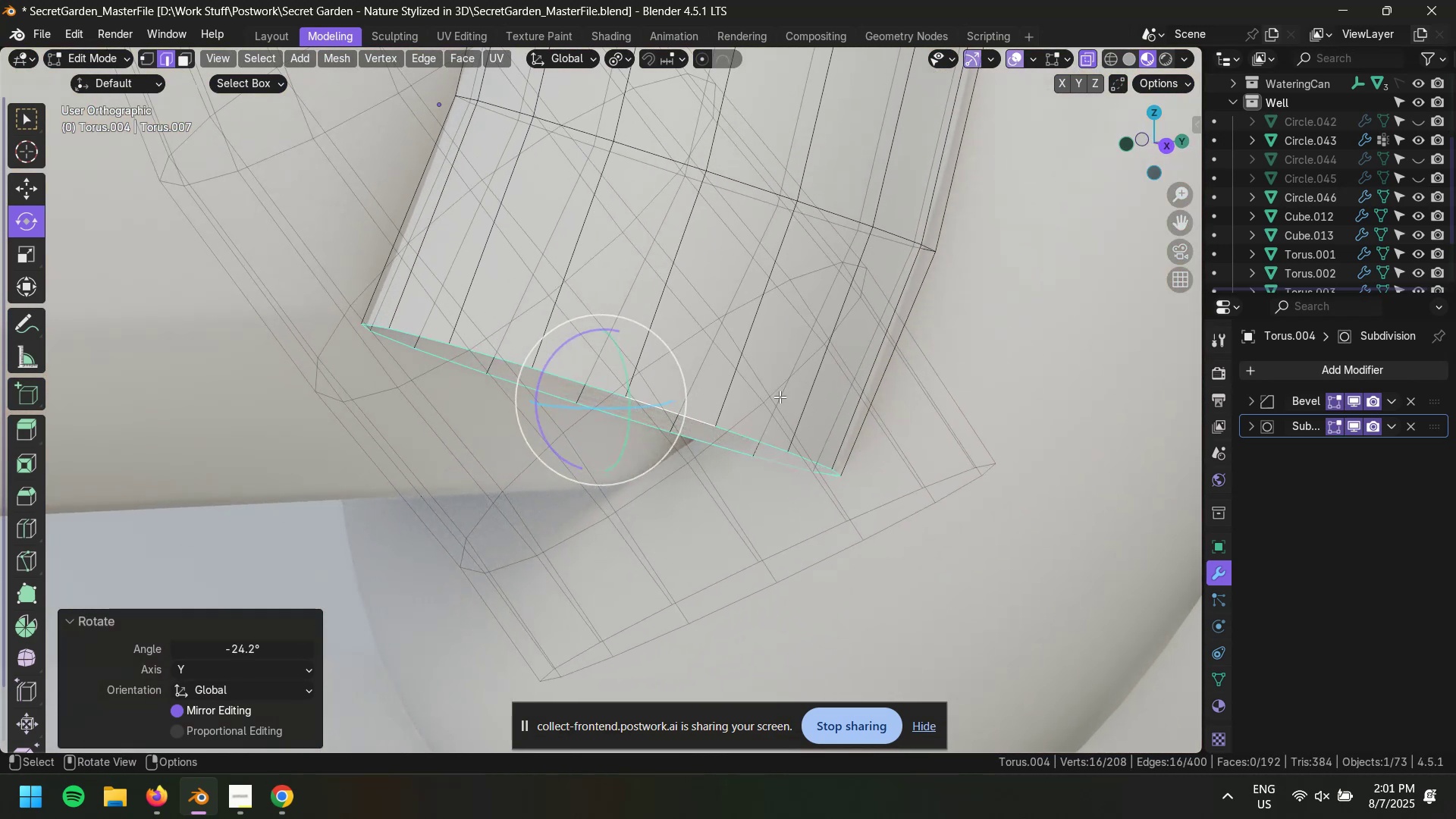 
scroll: coordinate [746, 410], scroll_direction: down, amount: 5.0
 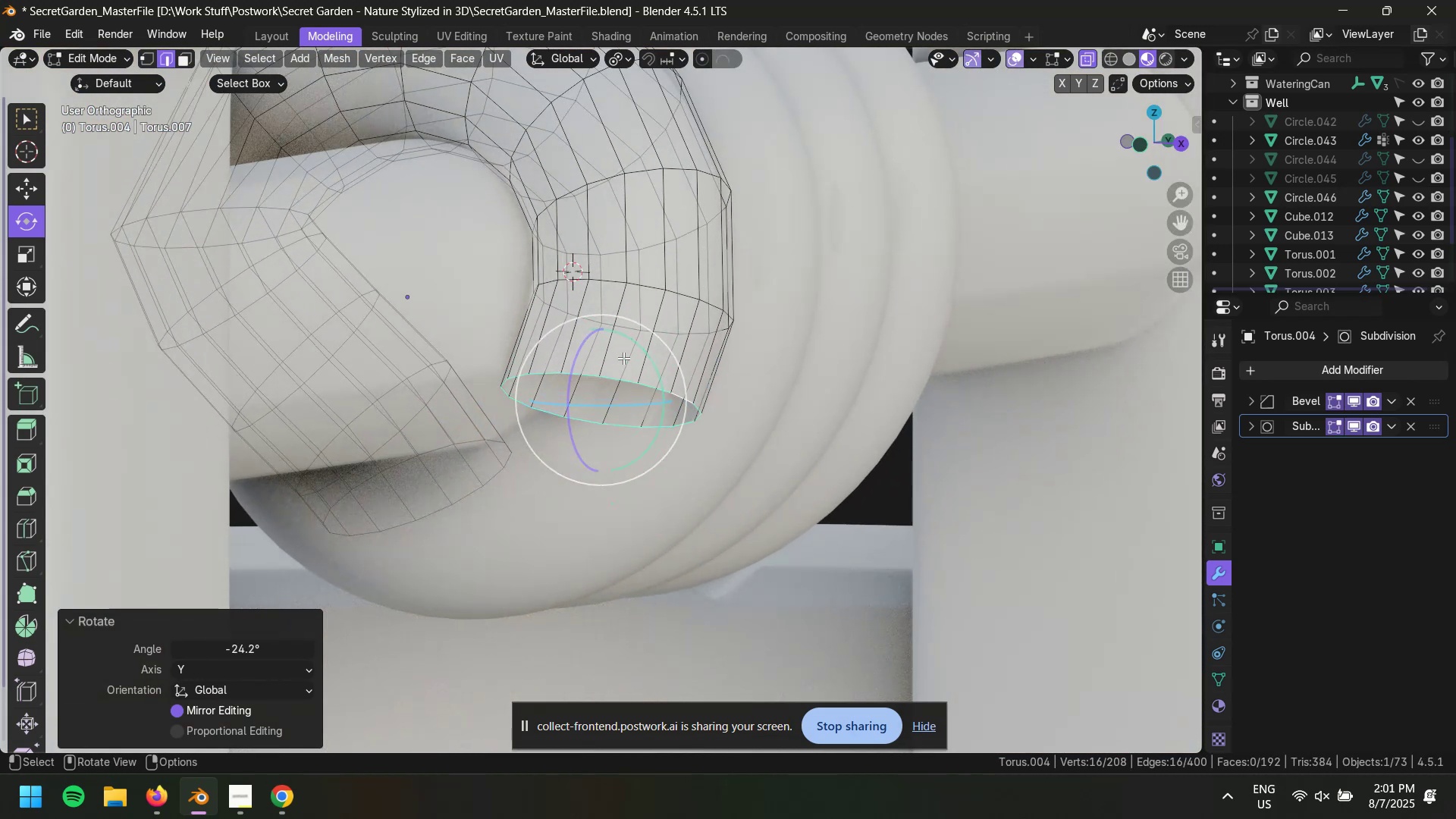 
left_click_drag(start_coordinate=[617, 364], to_coordinate=[612, 388])
 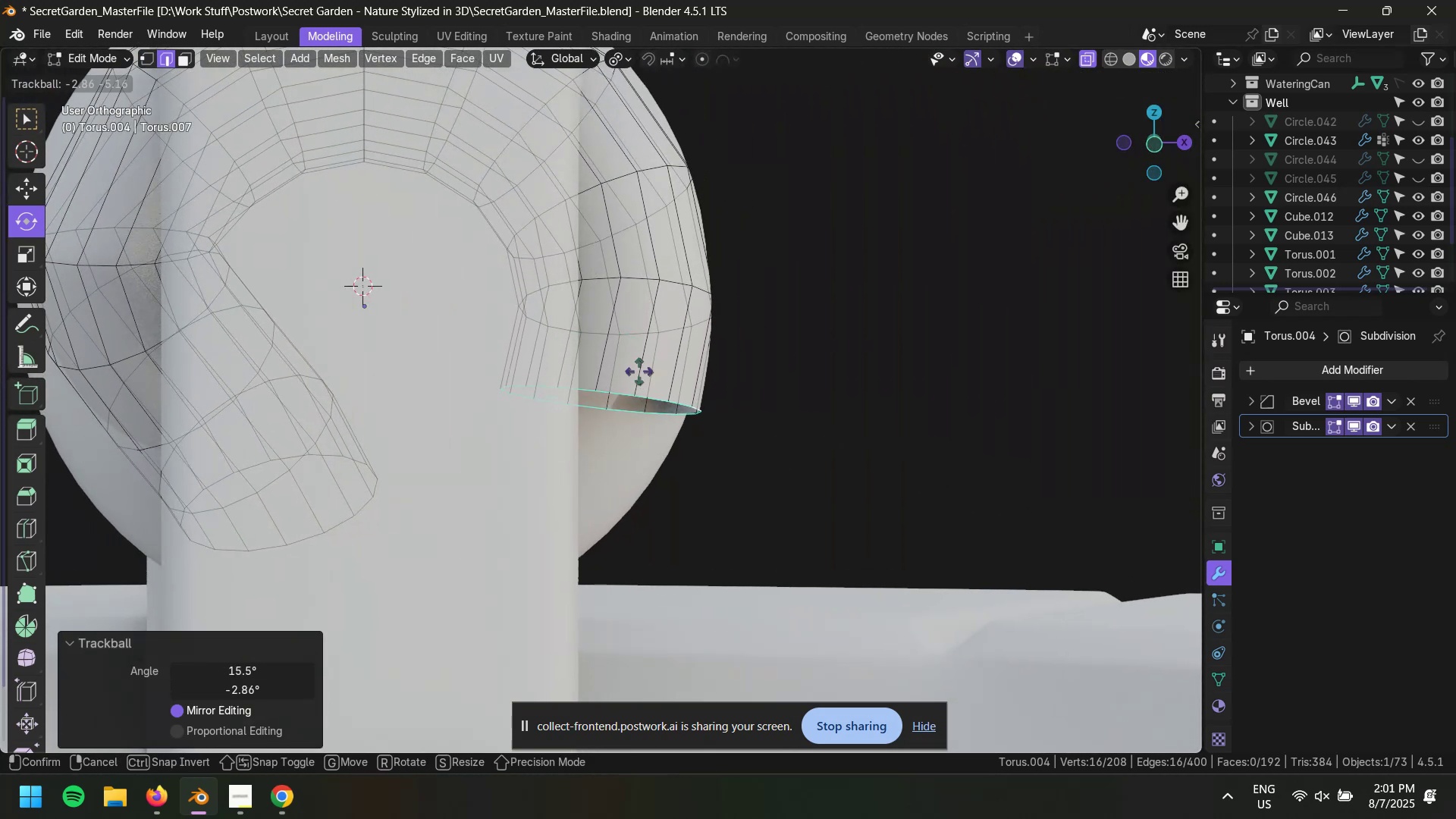 
left_click_drag(start_coordinate=[664, 367], to_coordinate=[659, 356])
 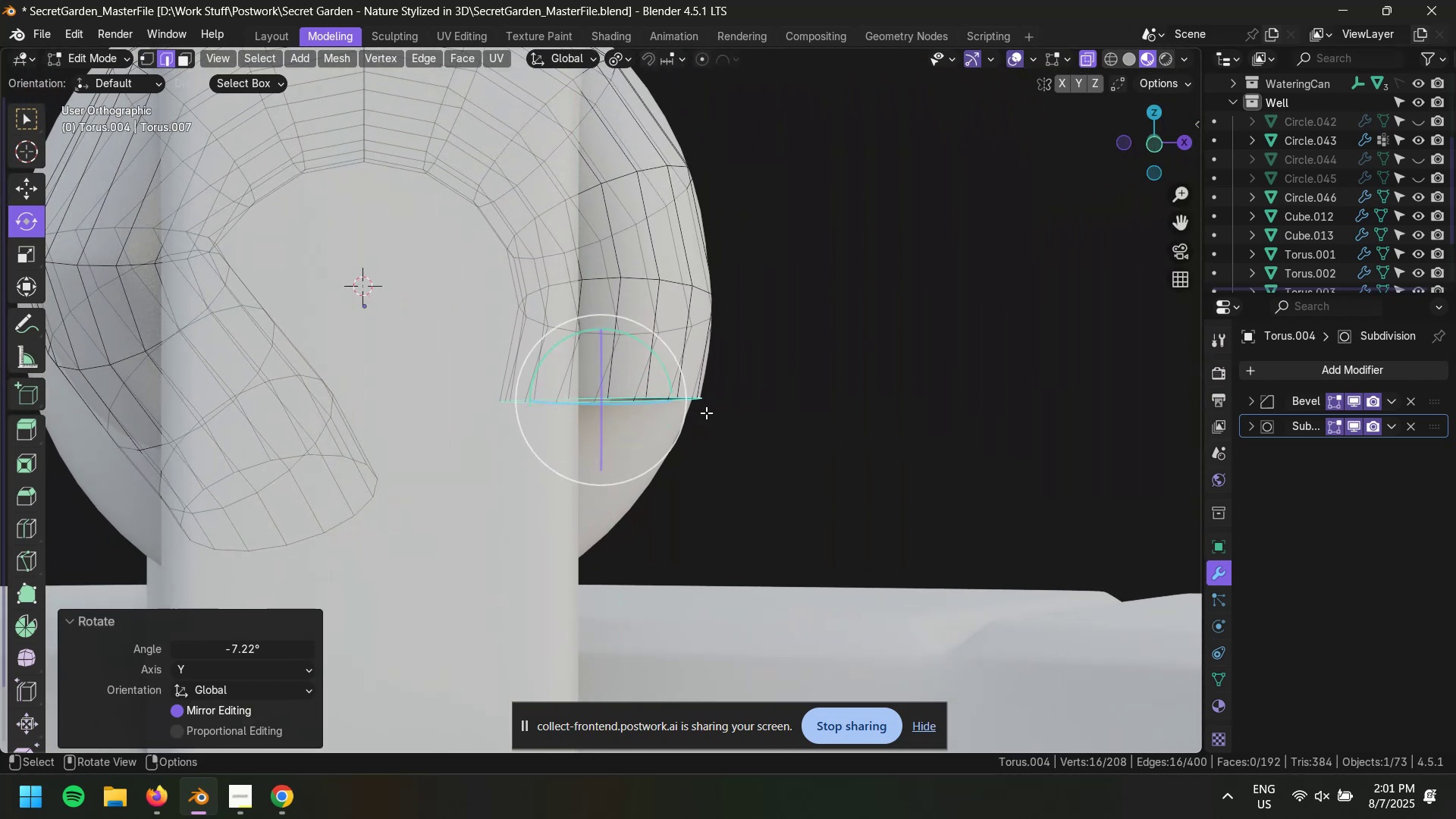 
key(Shift+Space)
 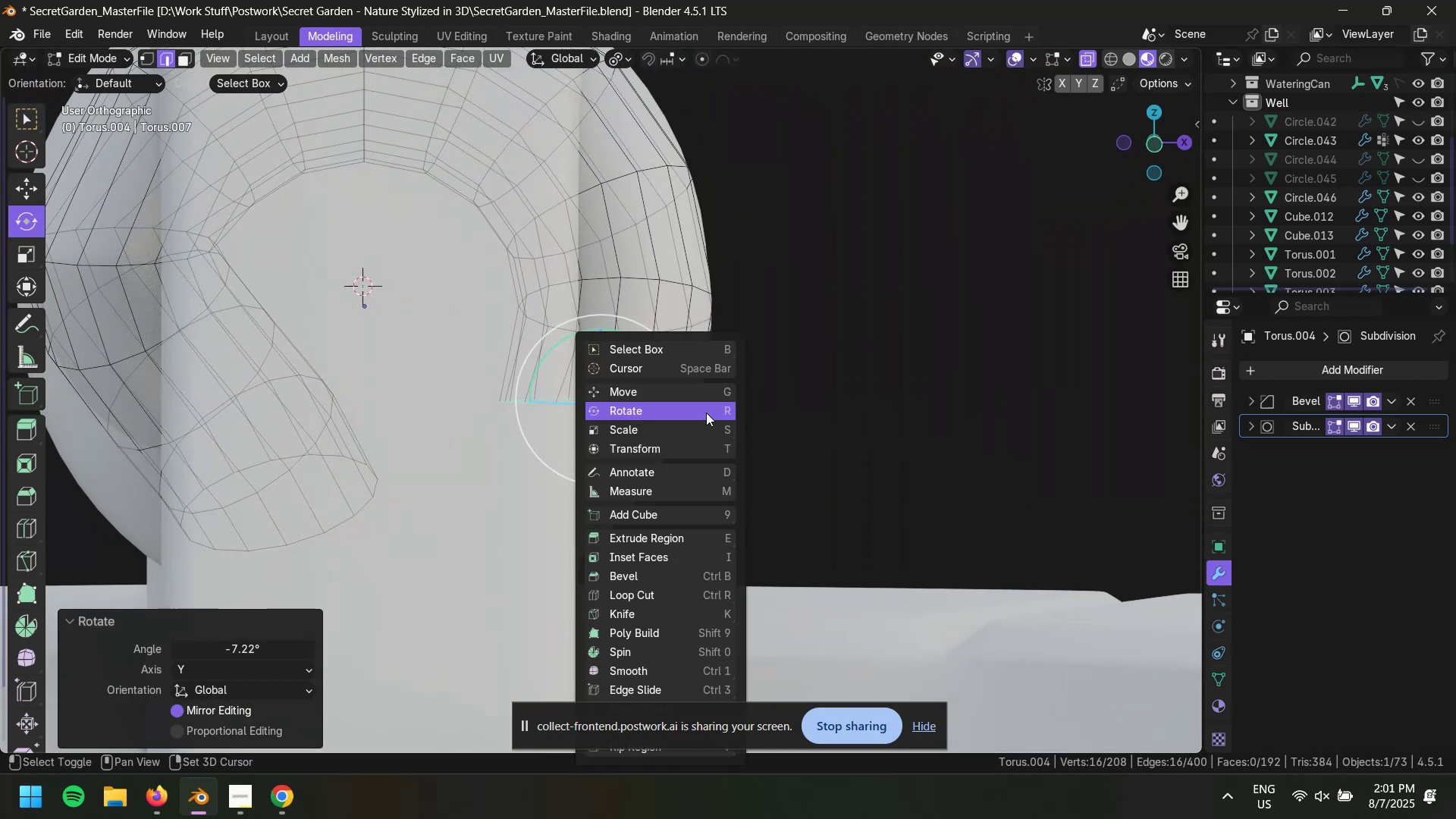 
key(G)
 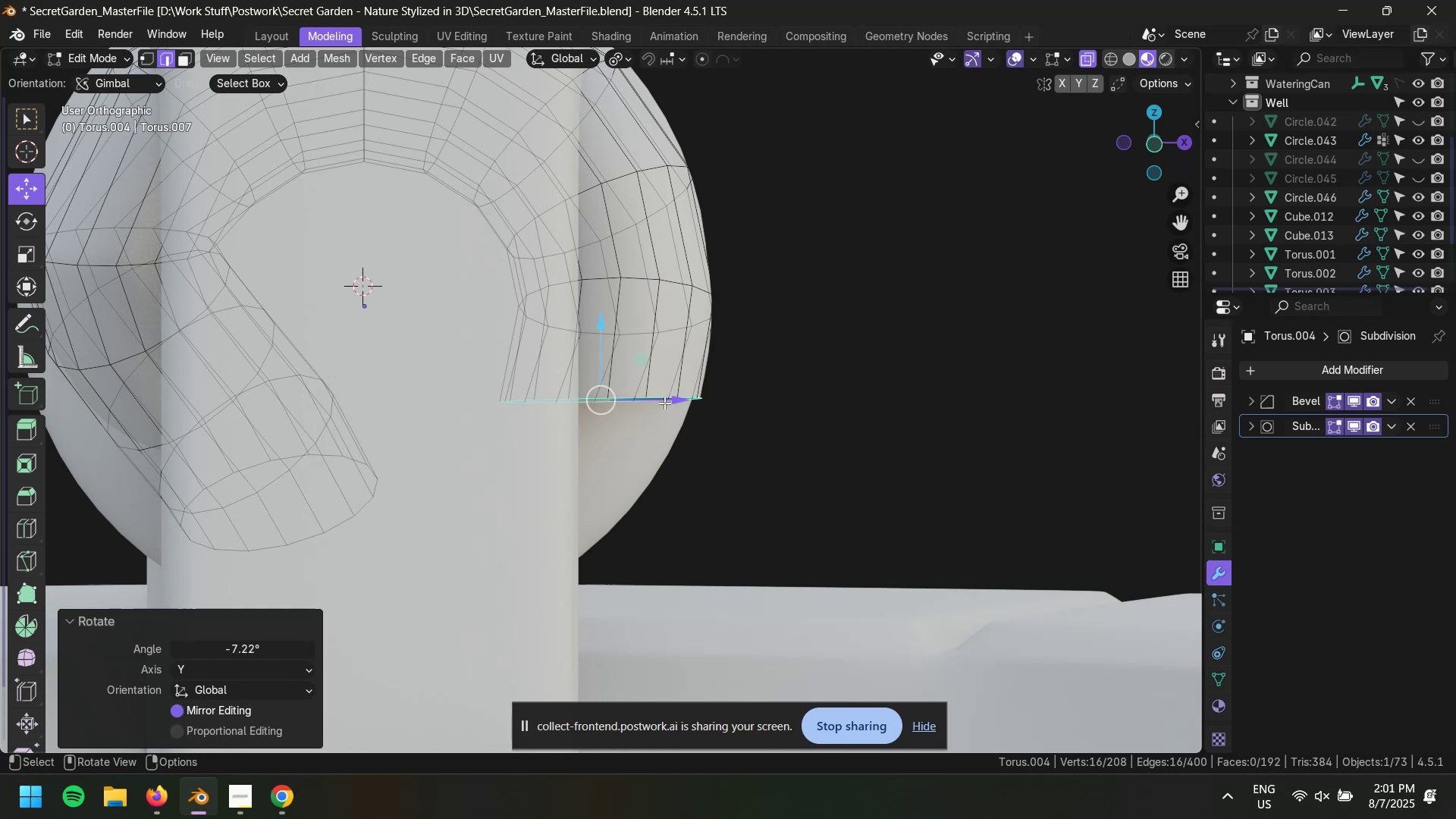 
left_click_drag(start_coordinate=[667, 401], to_coordinate=[690, 403])
 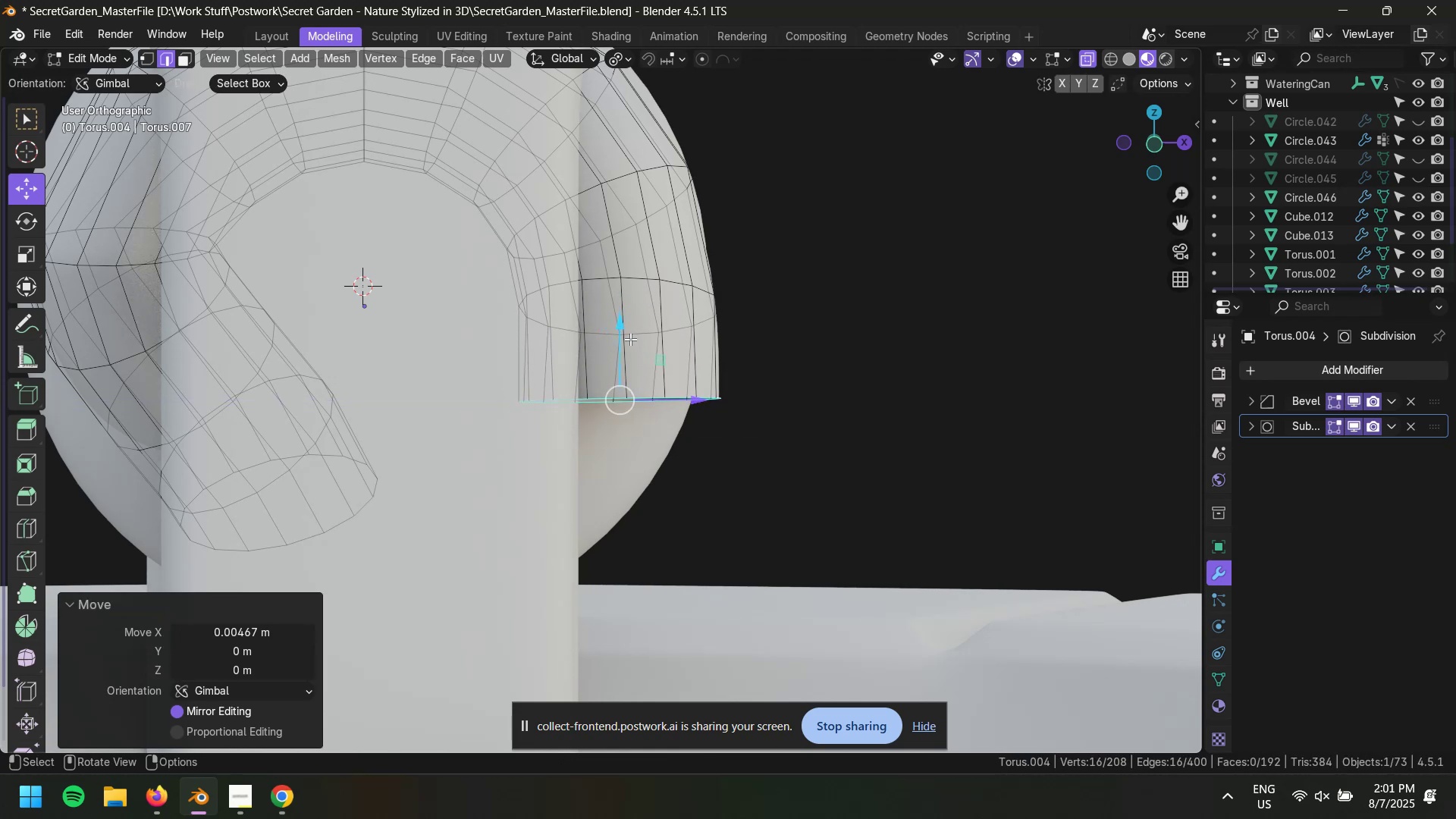 
left_click_drag(start_coordinate=[624, 332], to_coordinate=[623, 355])
 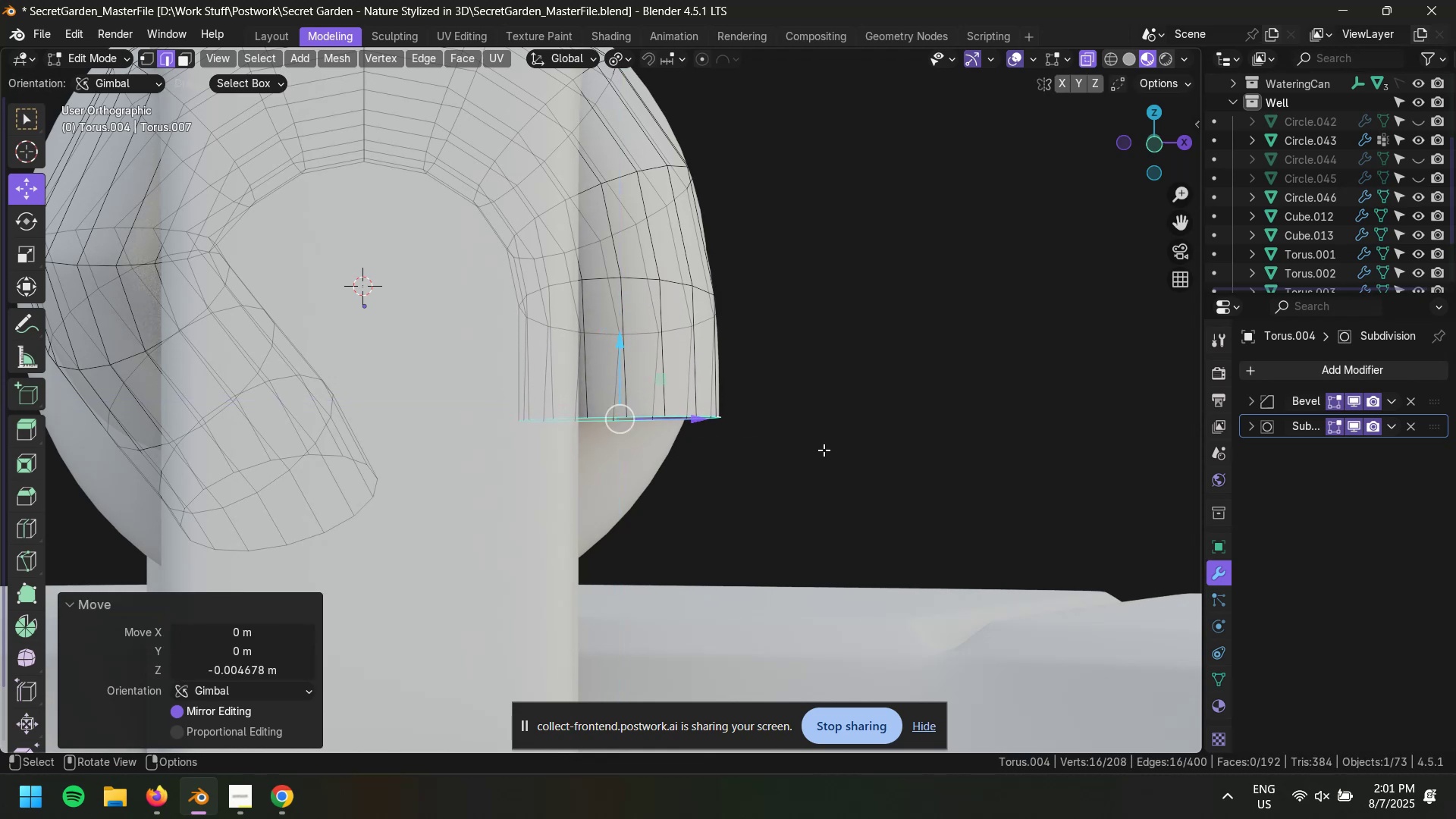 
key(R)
 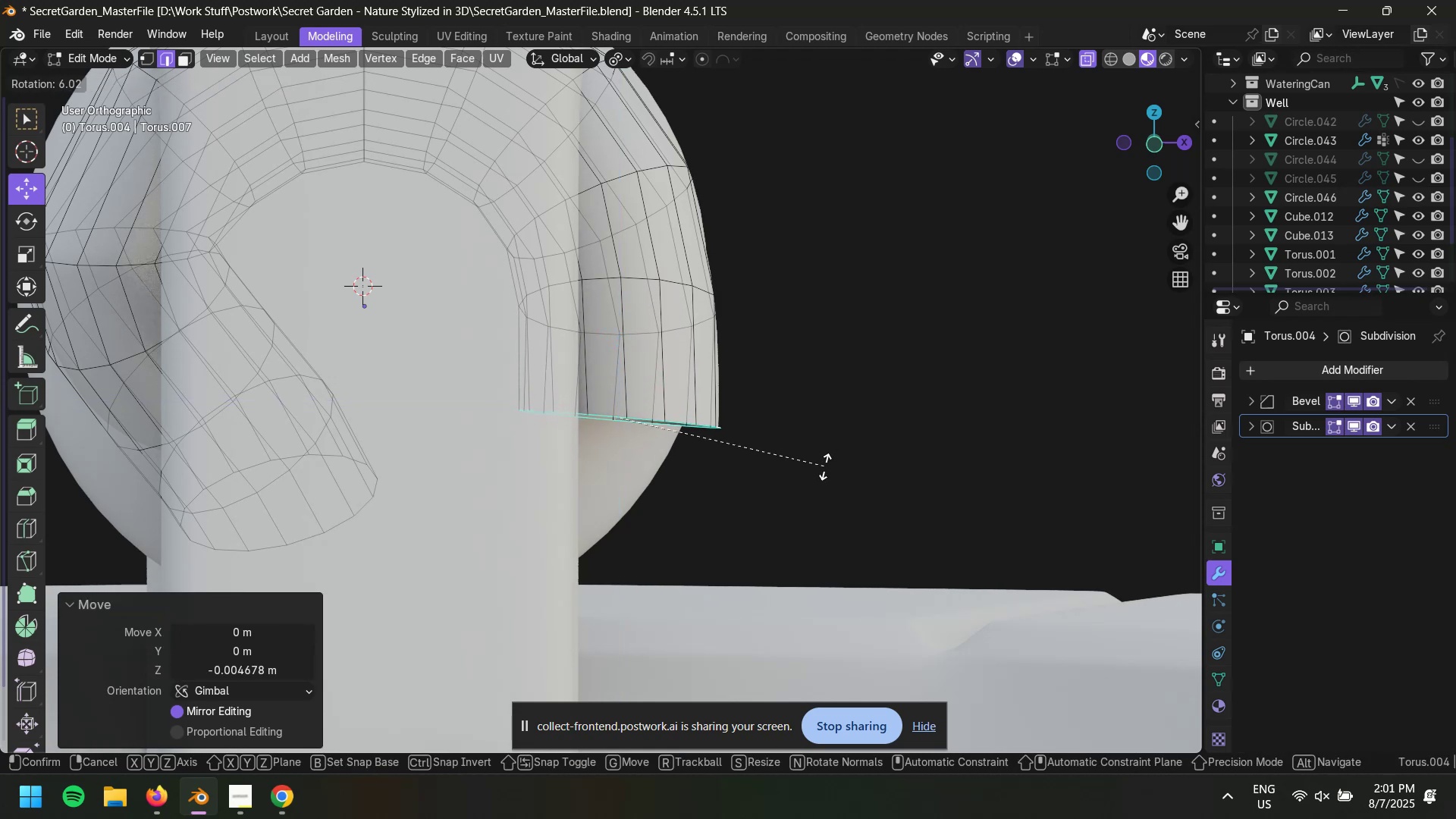 
left_click([824, 465])
 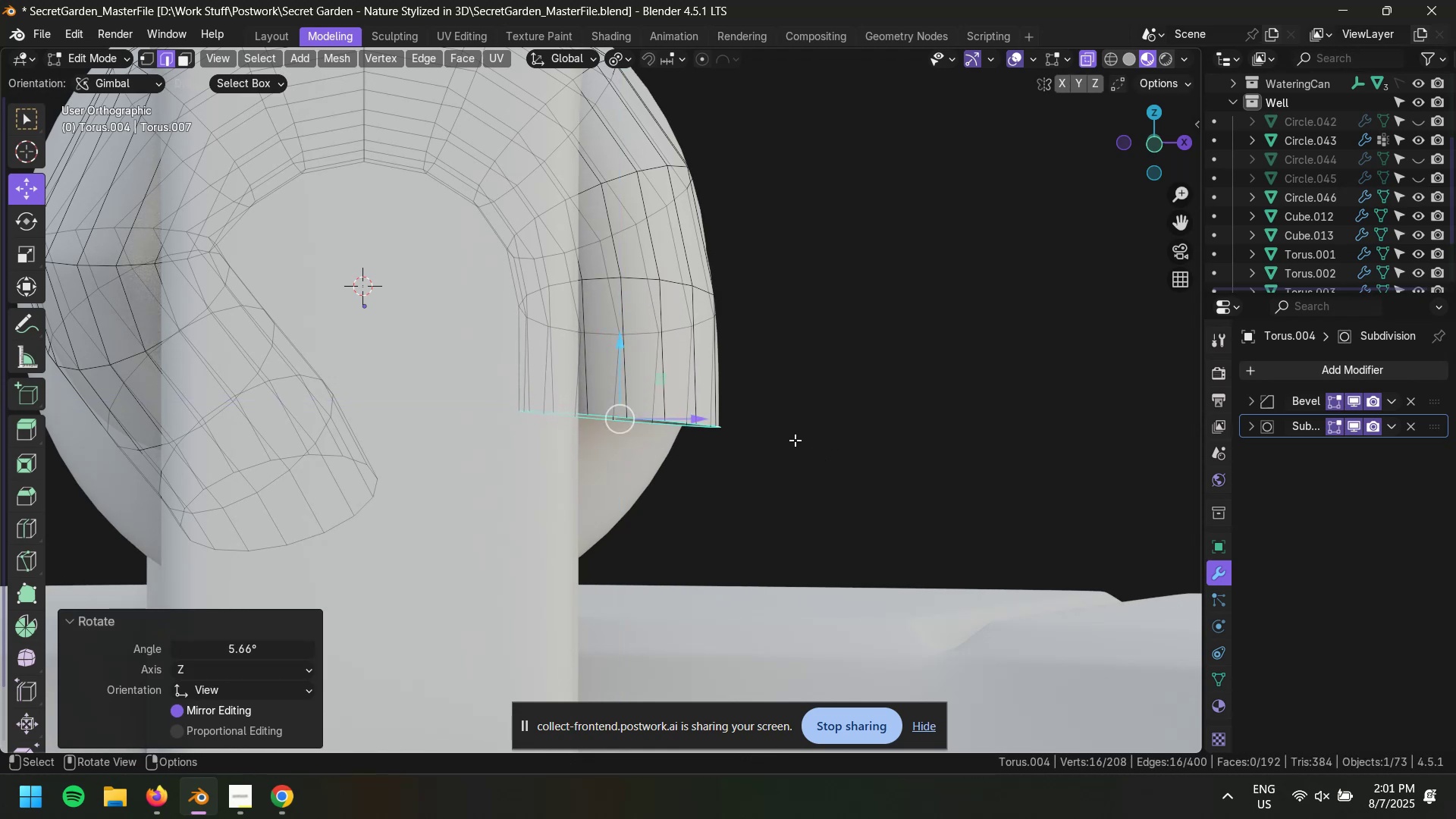 
key(Control+Z)
 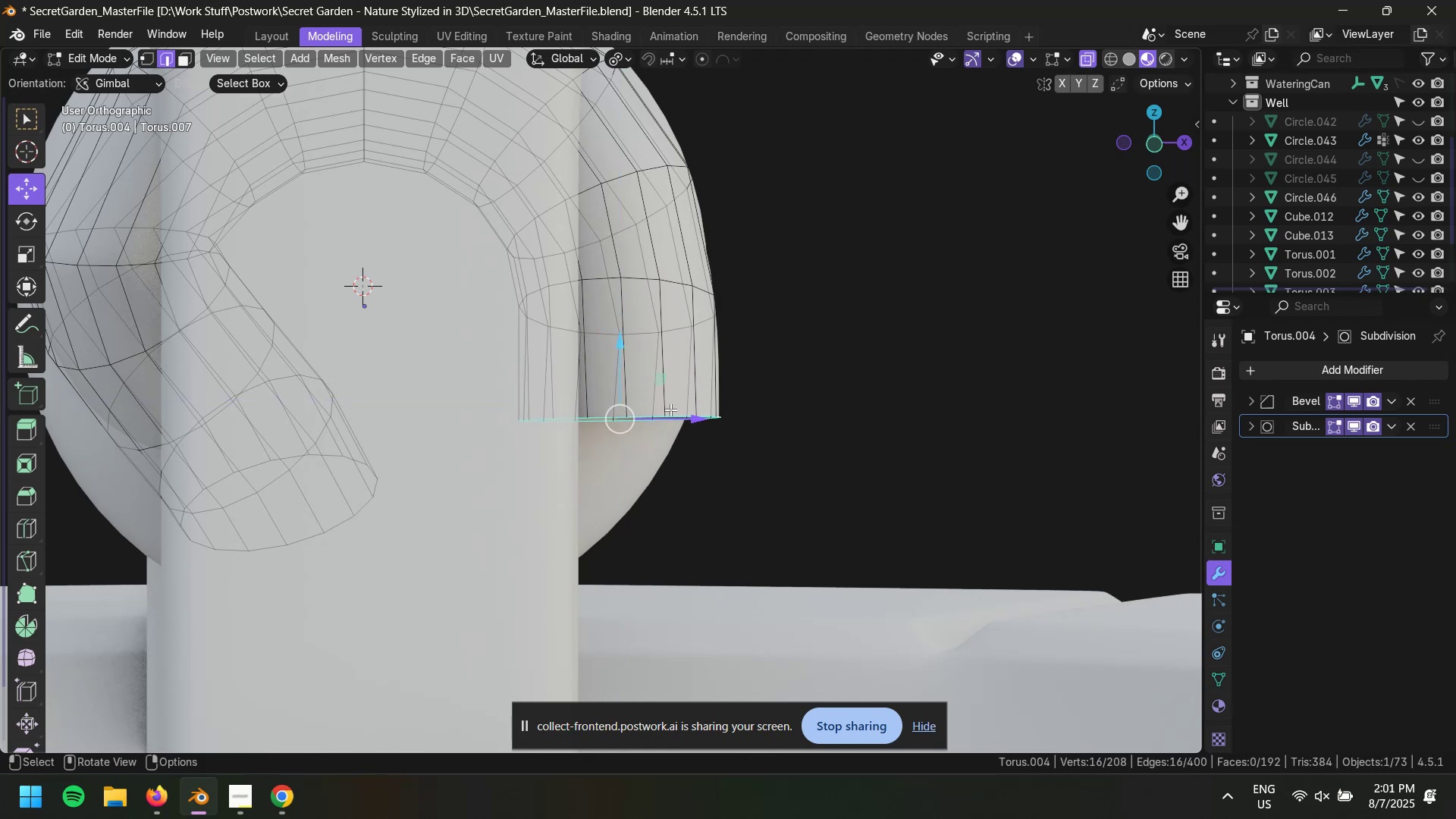 
key(E)
 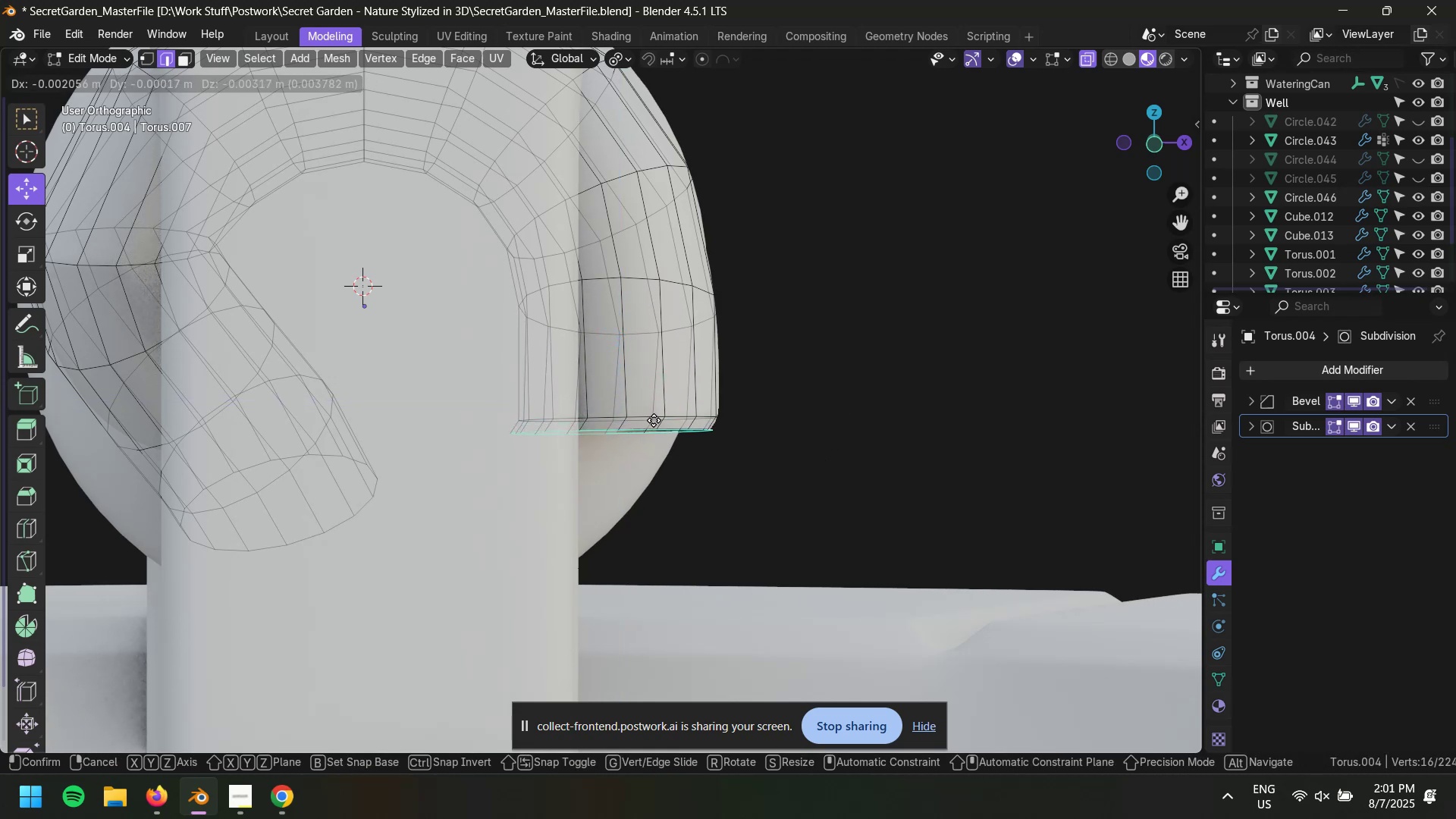 
left_click([670, 456])
 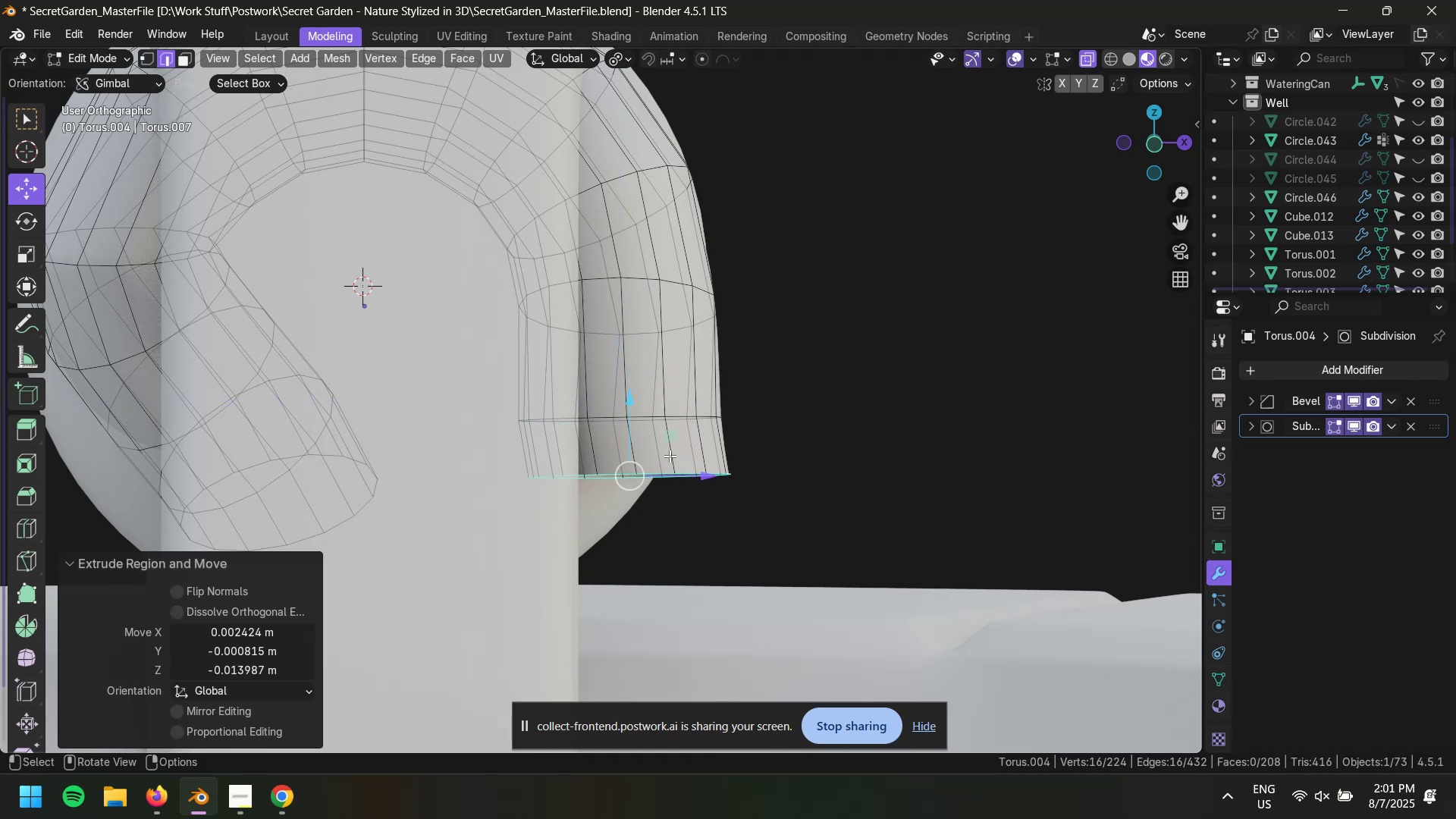 
key(Control+Z)
 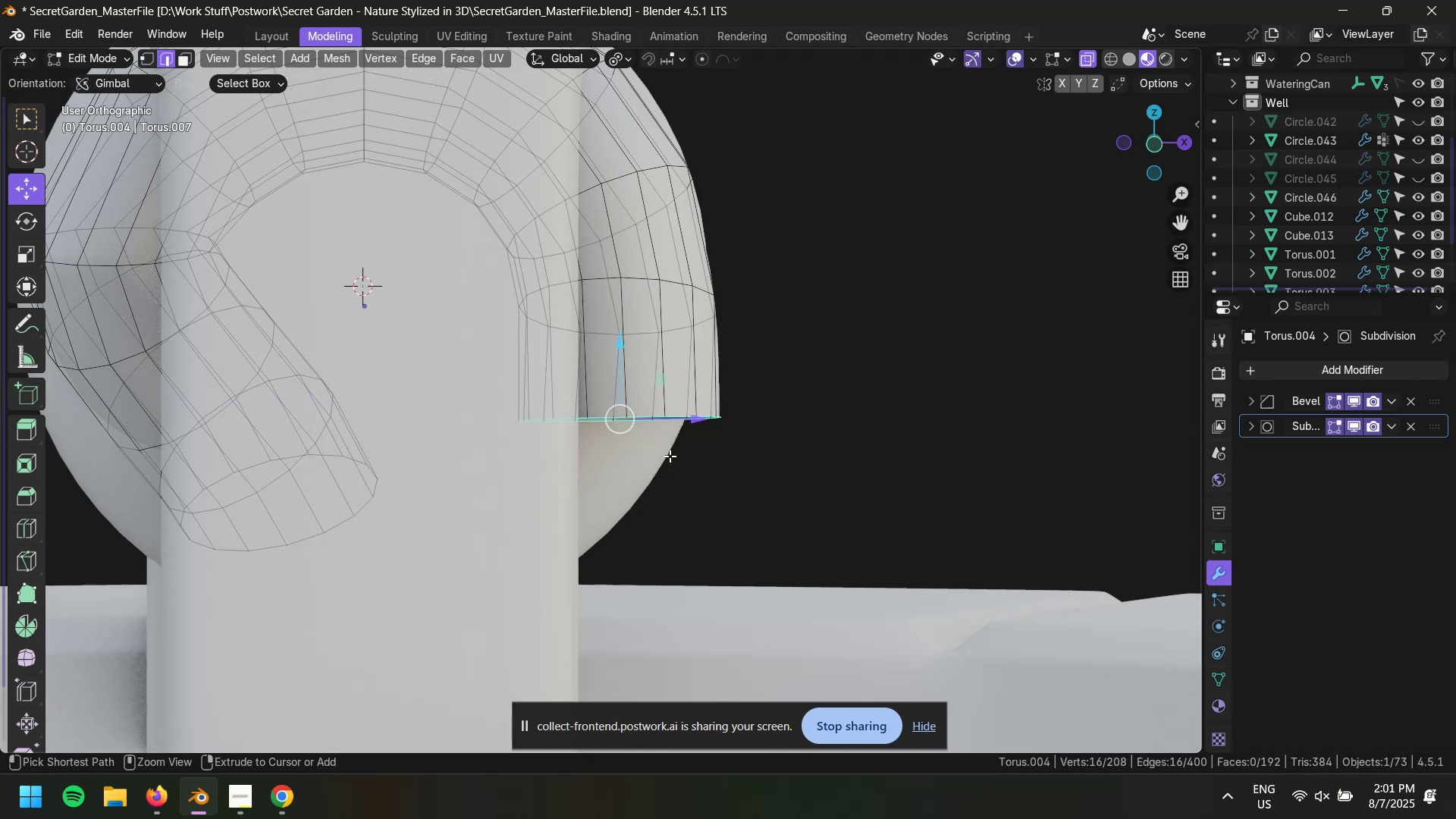 
key(Control+Z)
 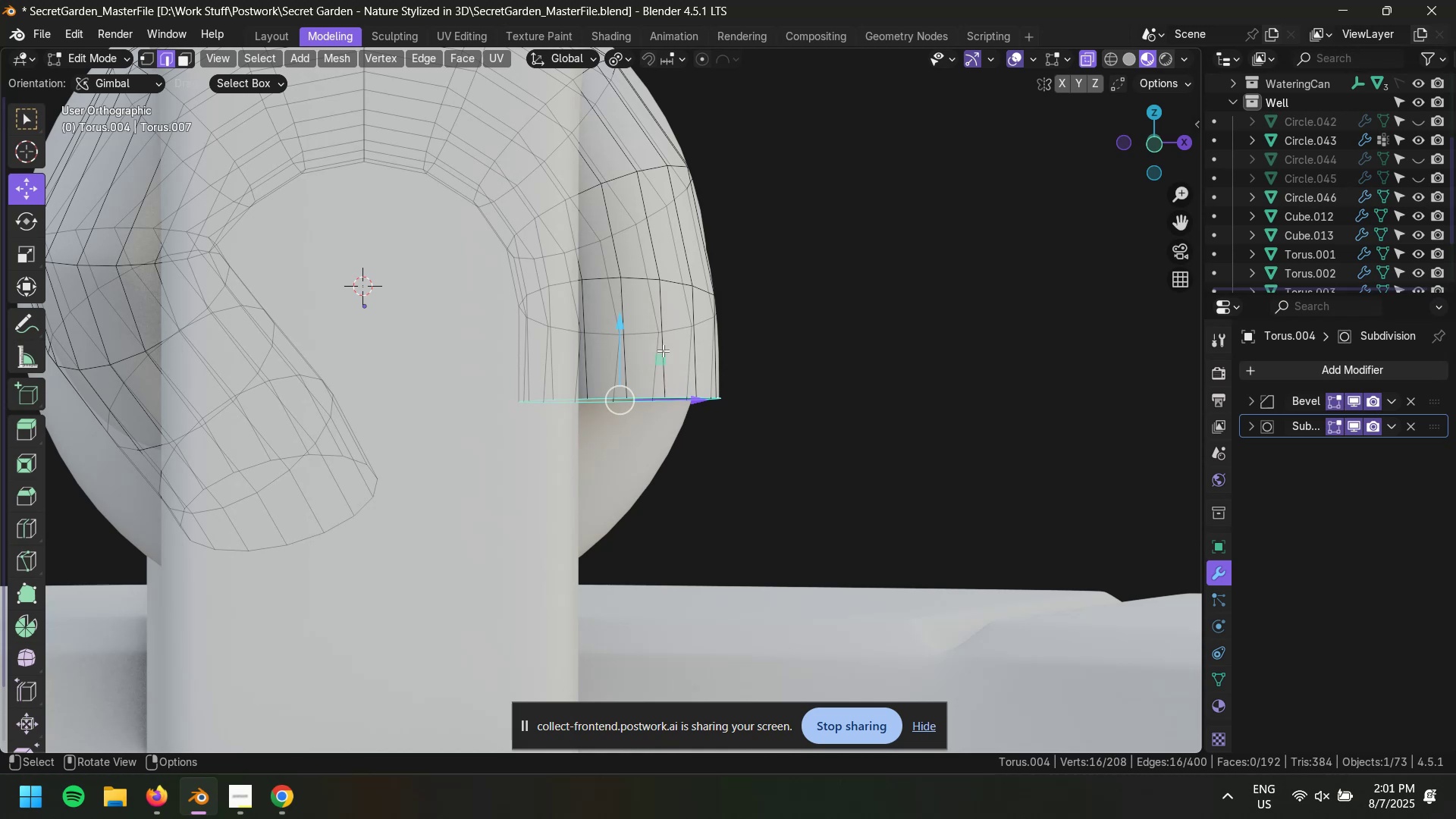 
key(Shift+Space)
 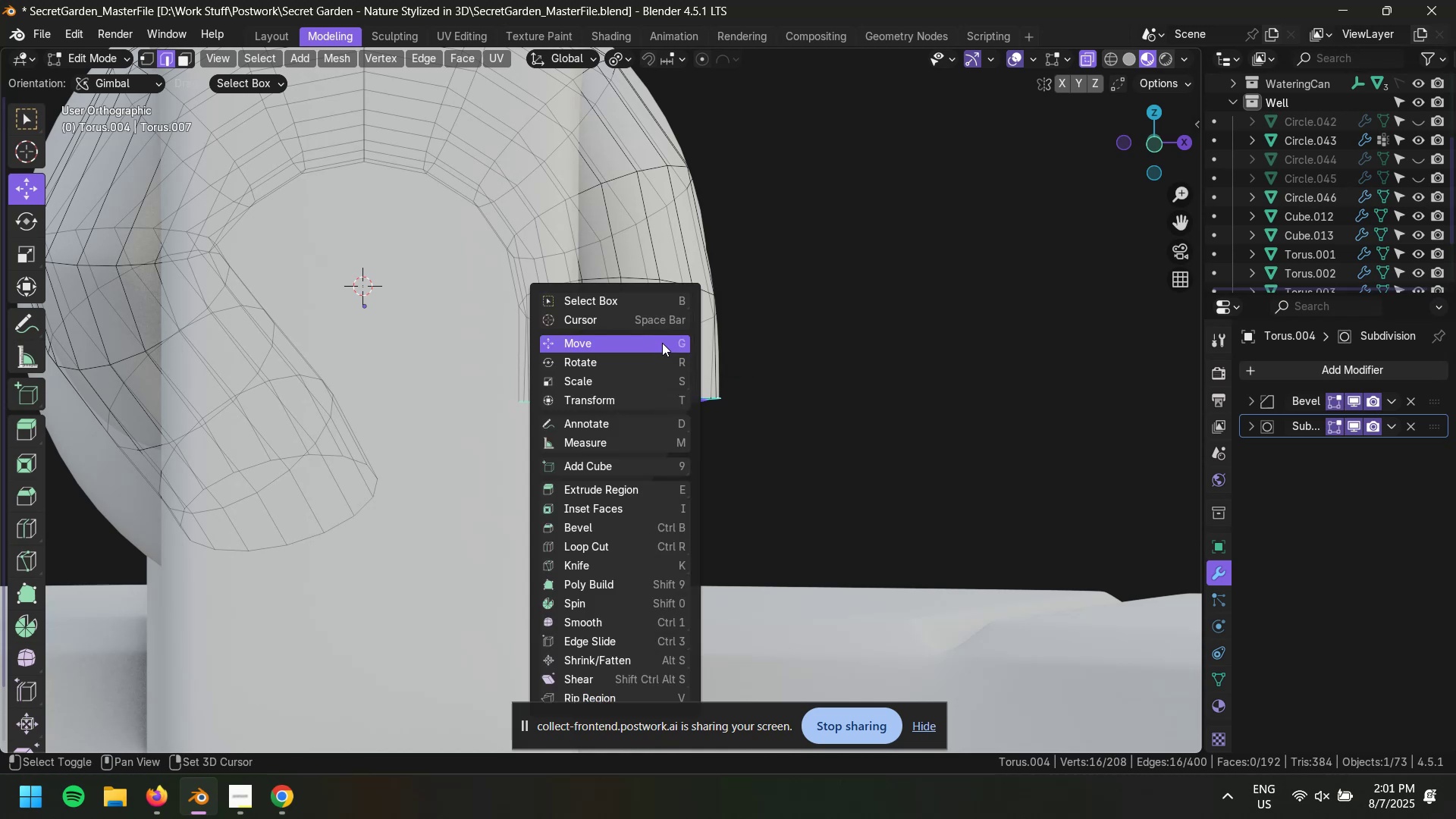 
key(R)
 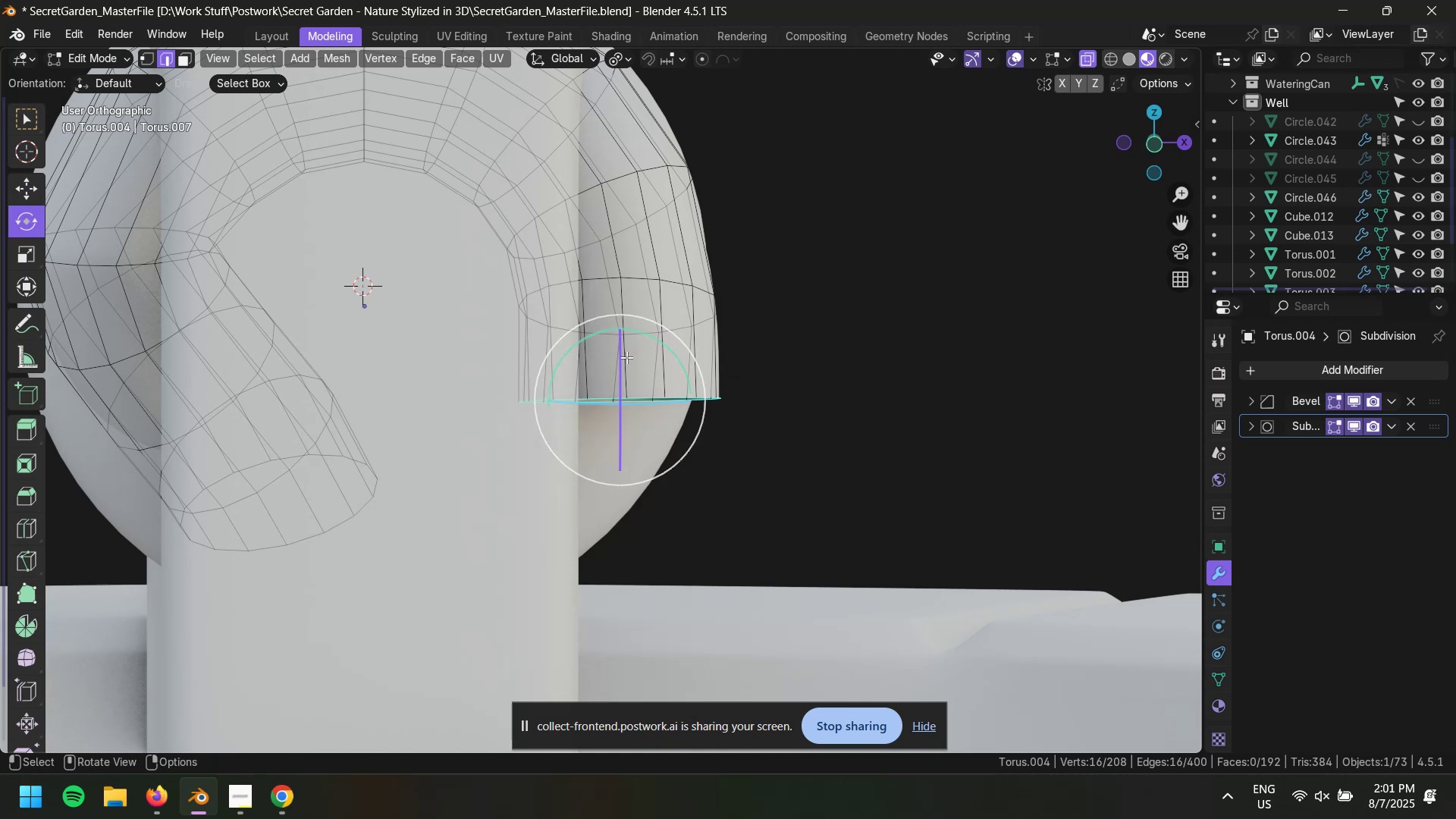 
left_click_drag(start_coordinate=[644, 359], to_coordinate=[644, 366])
 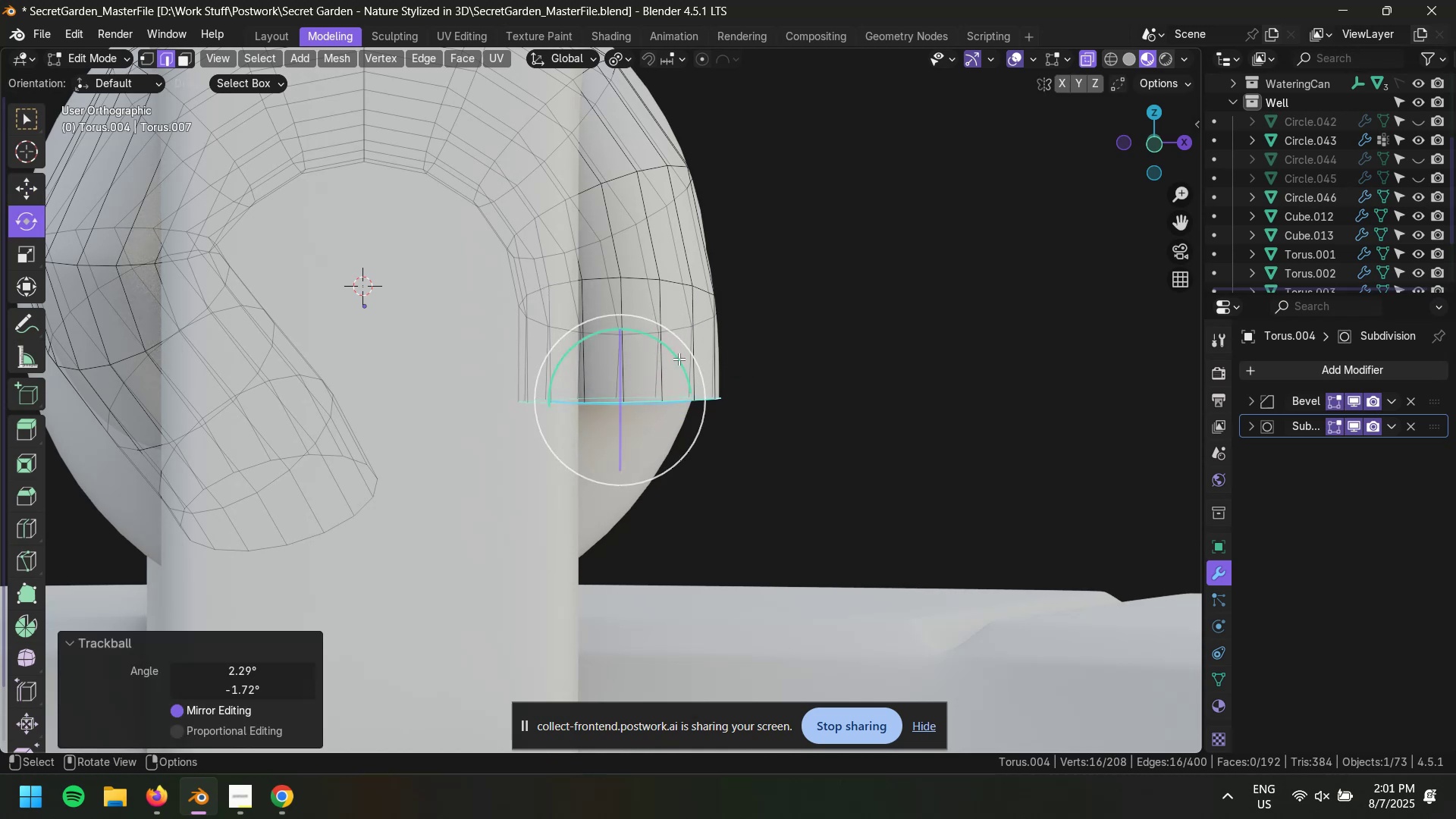 
left_click_drag(start_coordinate=[679, 359], to_coordinate=[683, 364])
 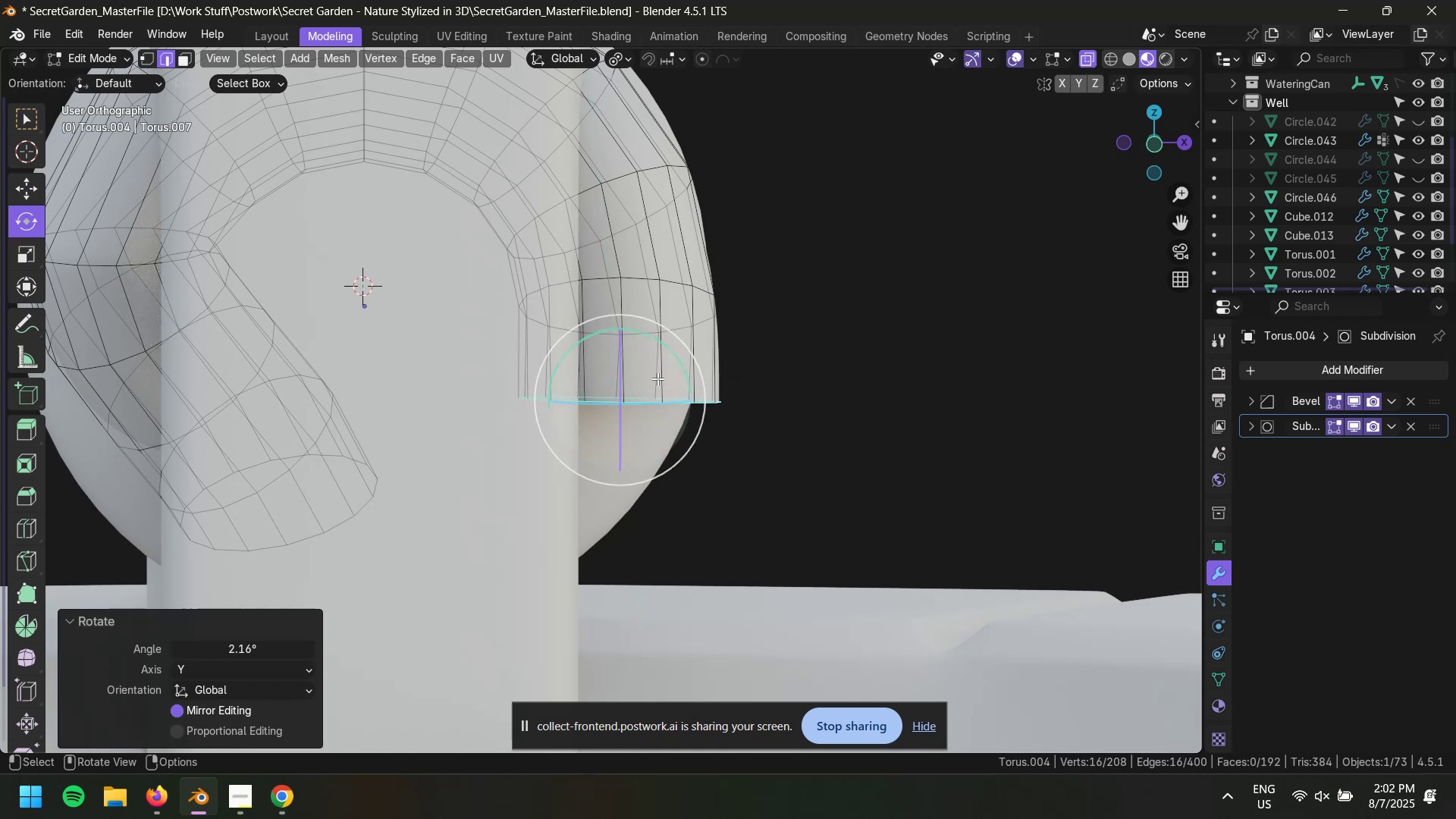 
left_click_drag(start_coordinate=[649, 365], to_coordinate=[646, 361])
 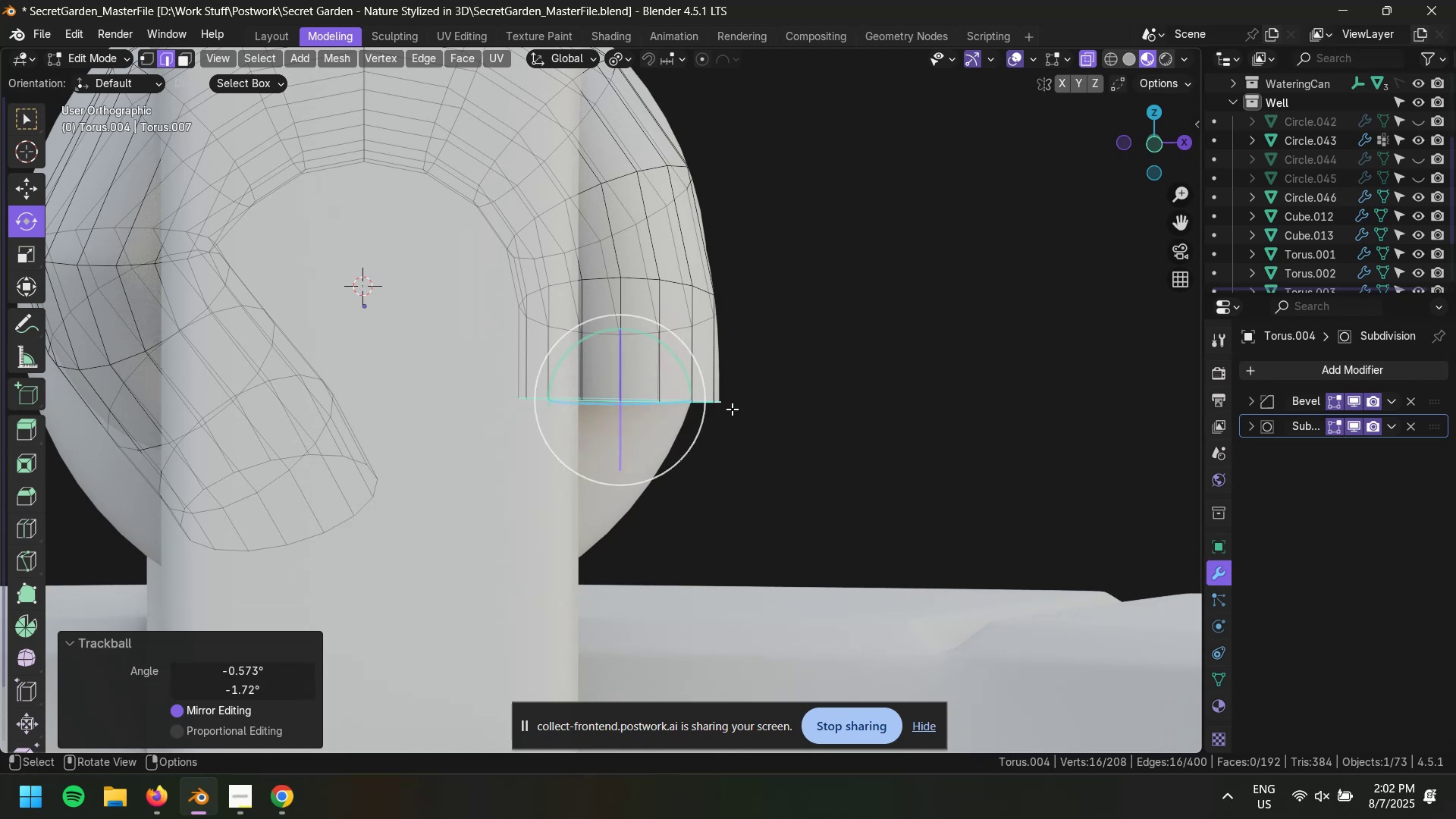 
scroll: coordinate [732, 409], scroll_direction: down, amount: 3.0
 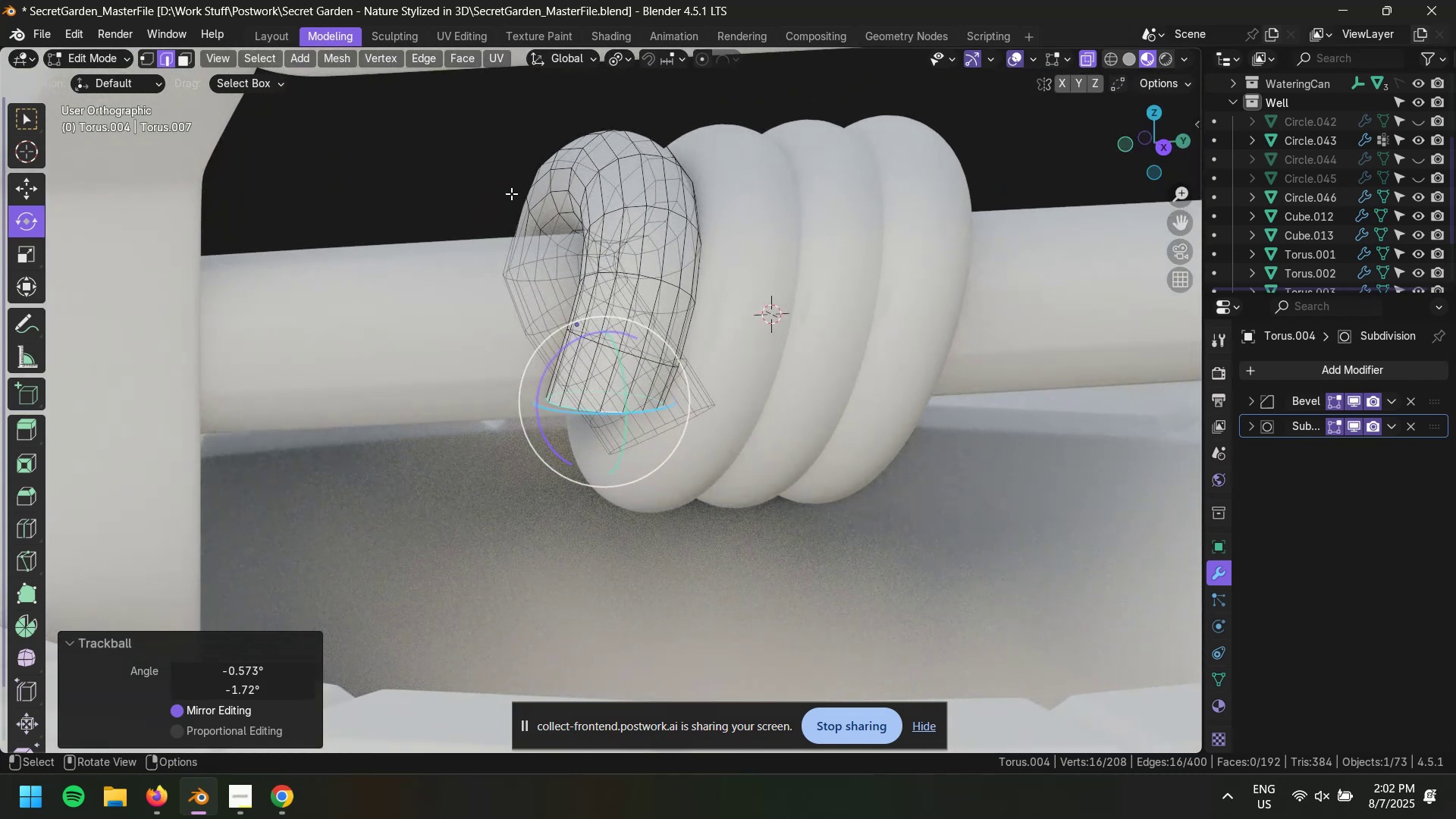 
left_click([468, 182])
 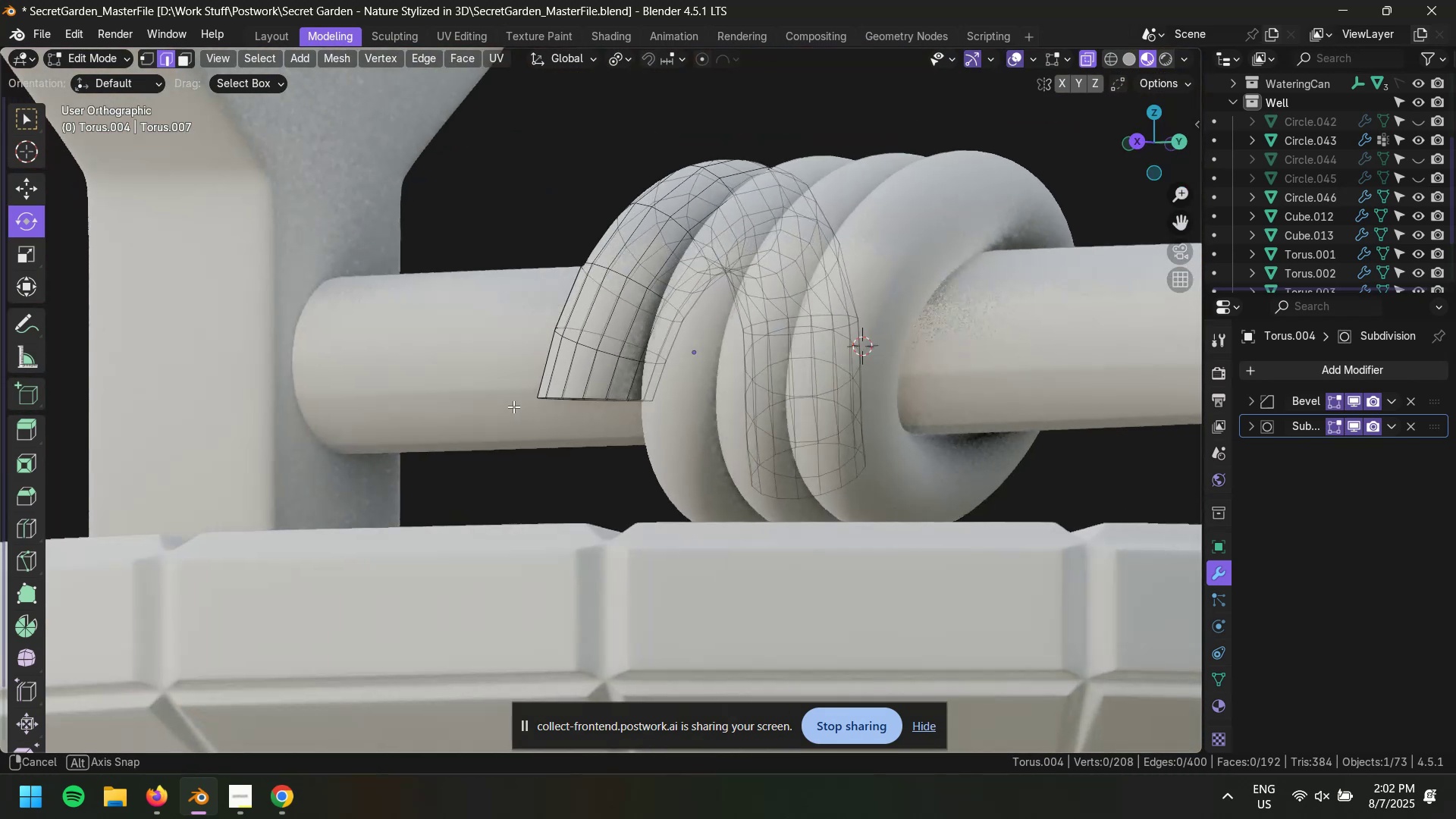 
key(A)
 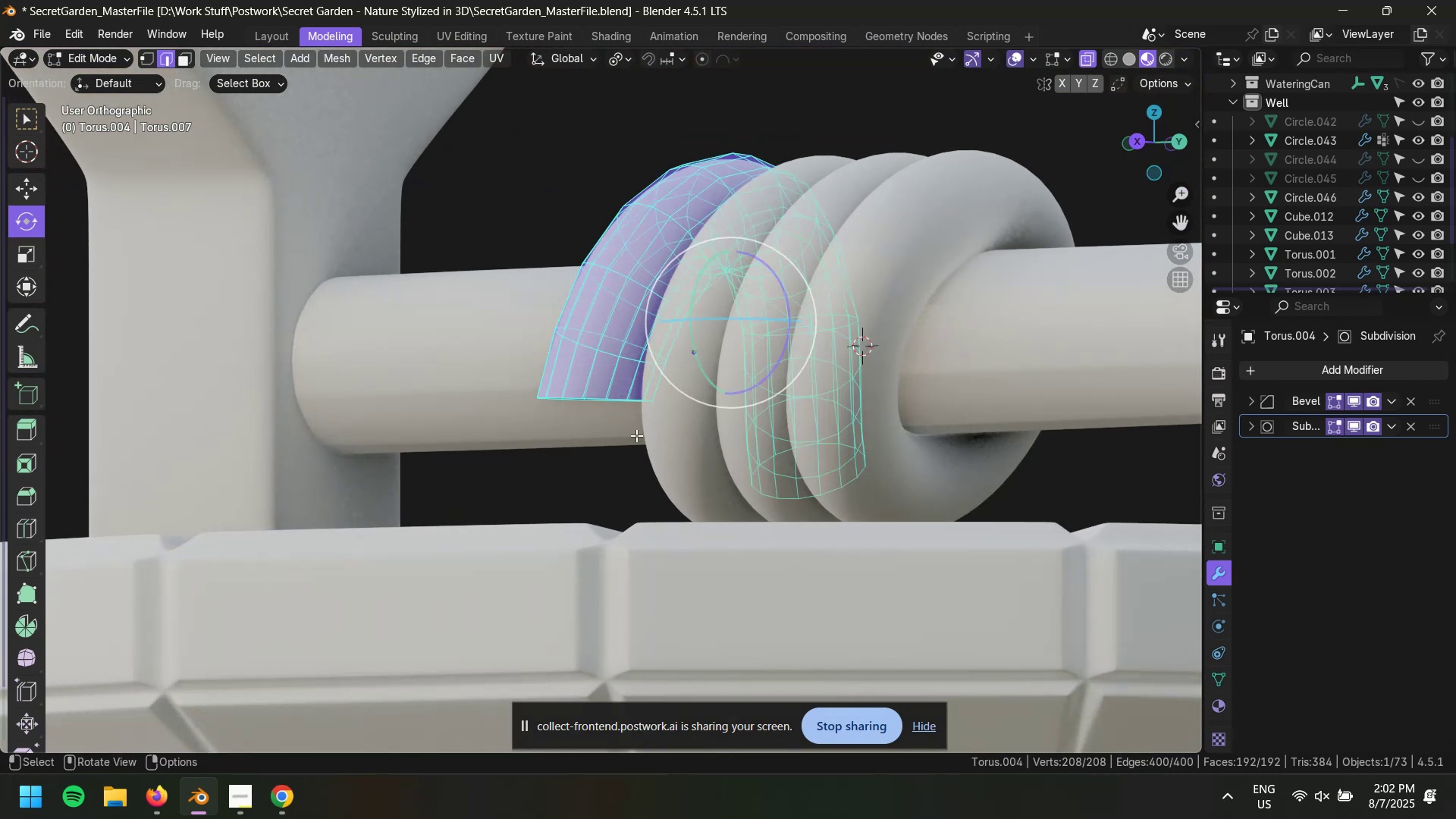 
key(Slash)
 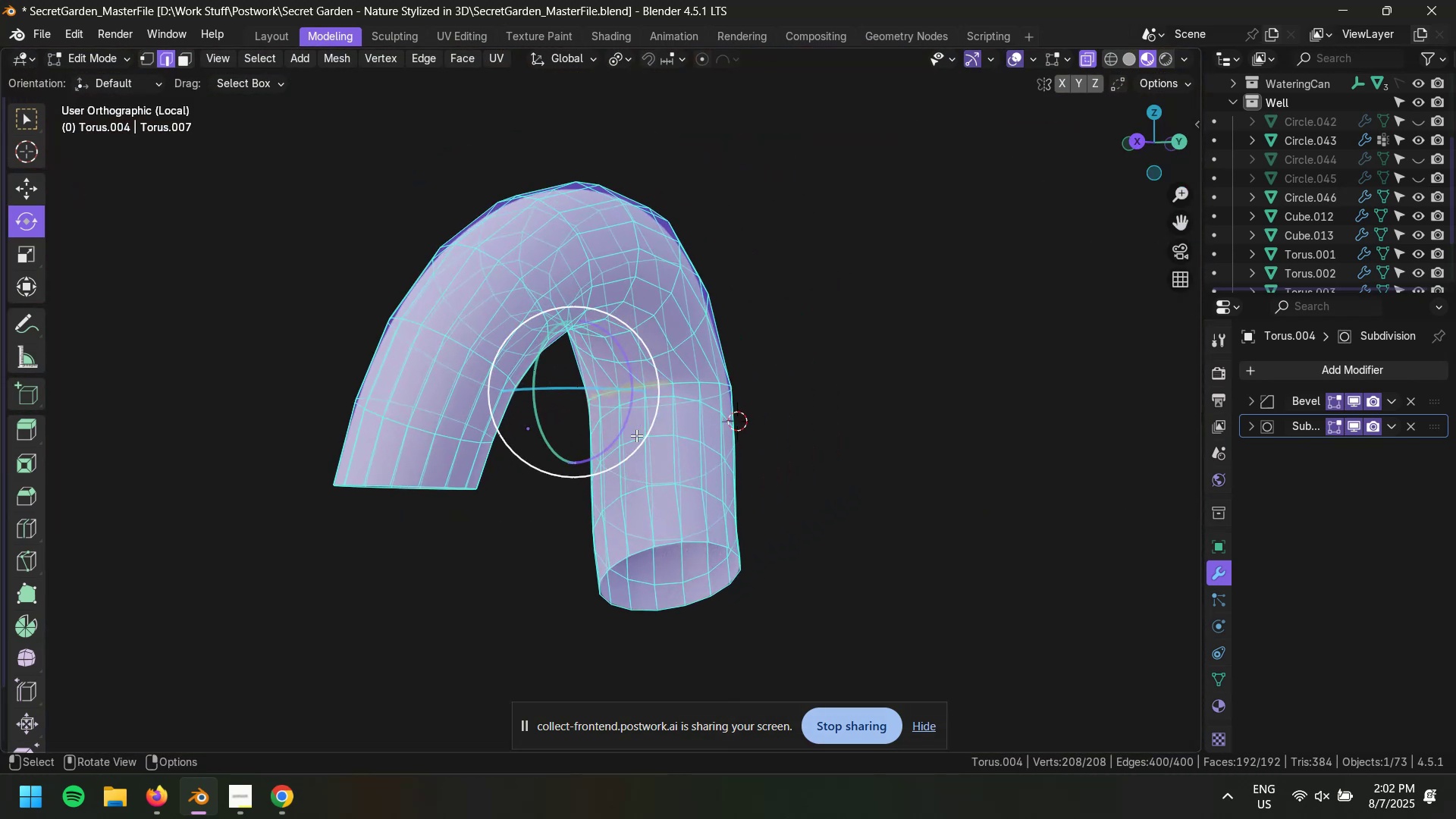 
key(Tab)
 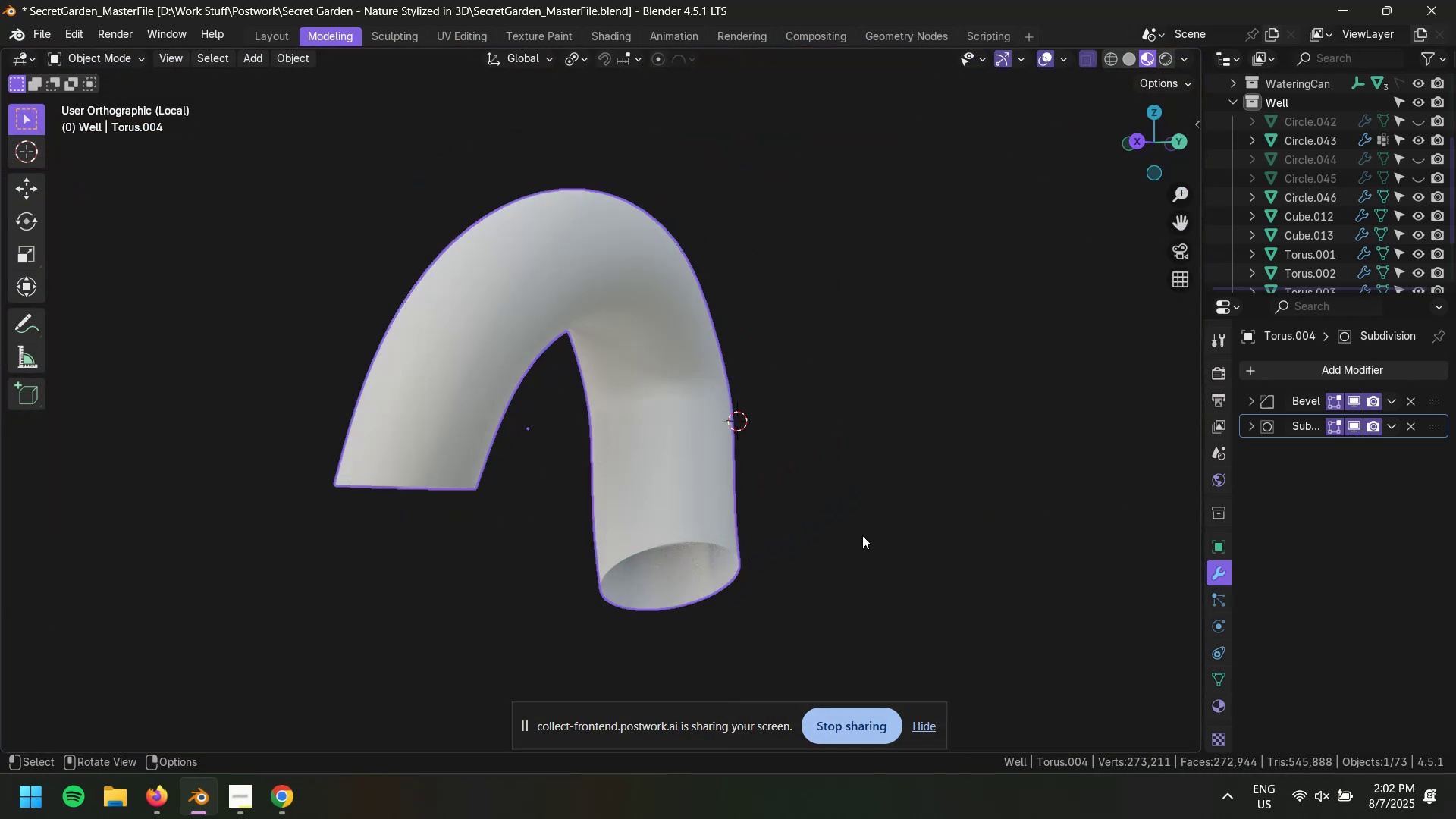 
left_click([914, 494])
 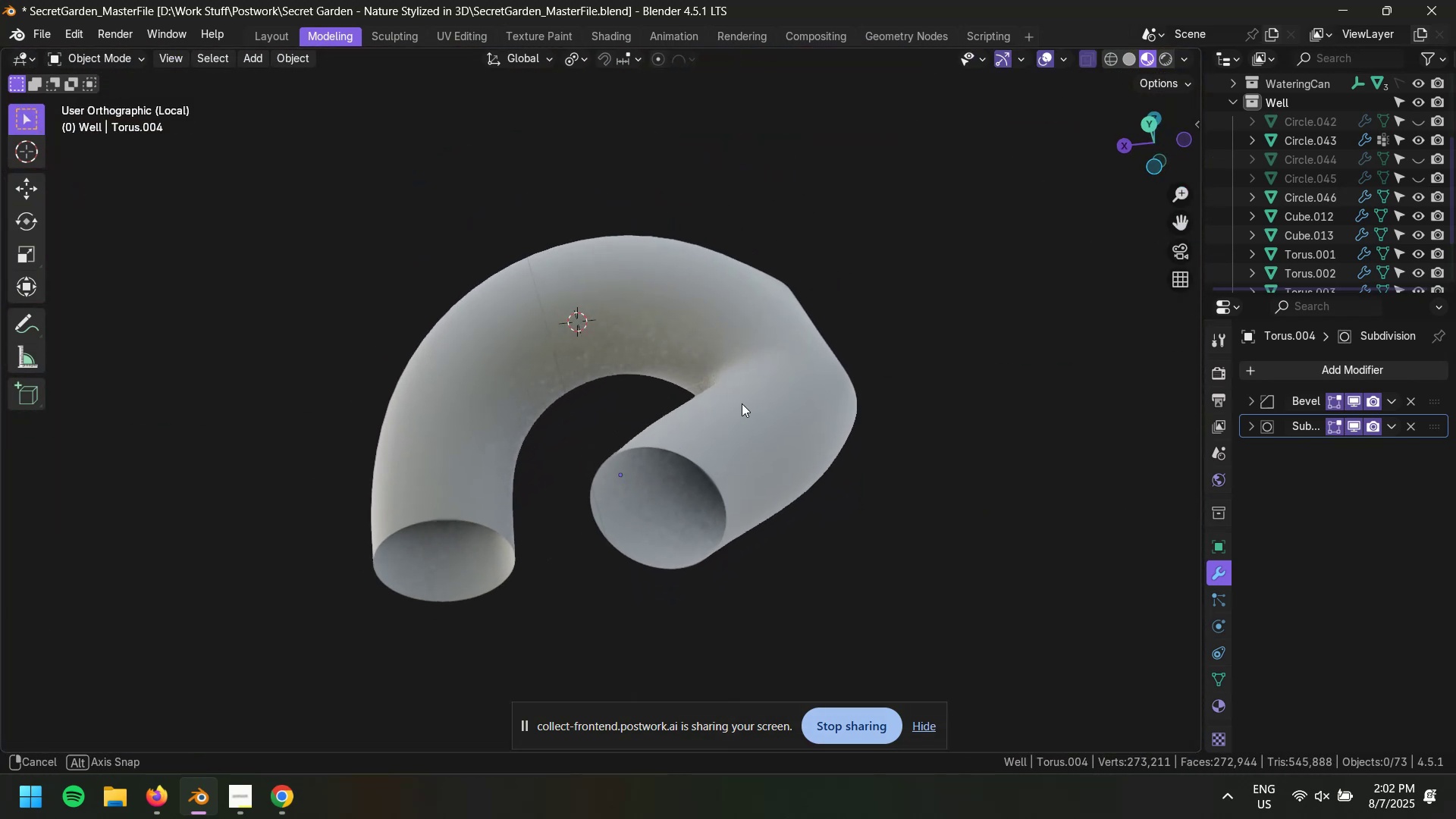 
key(2)
 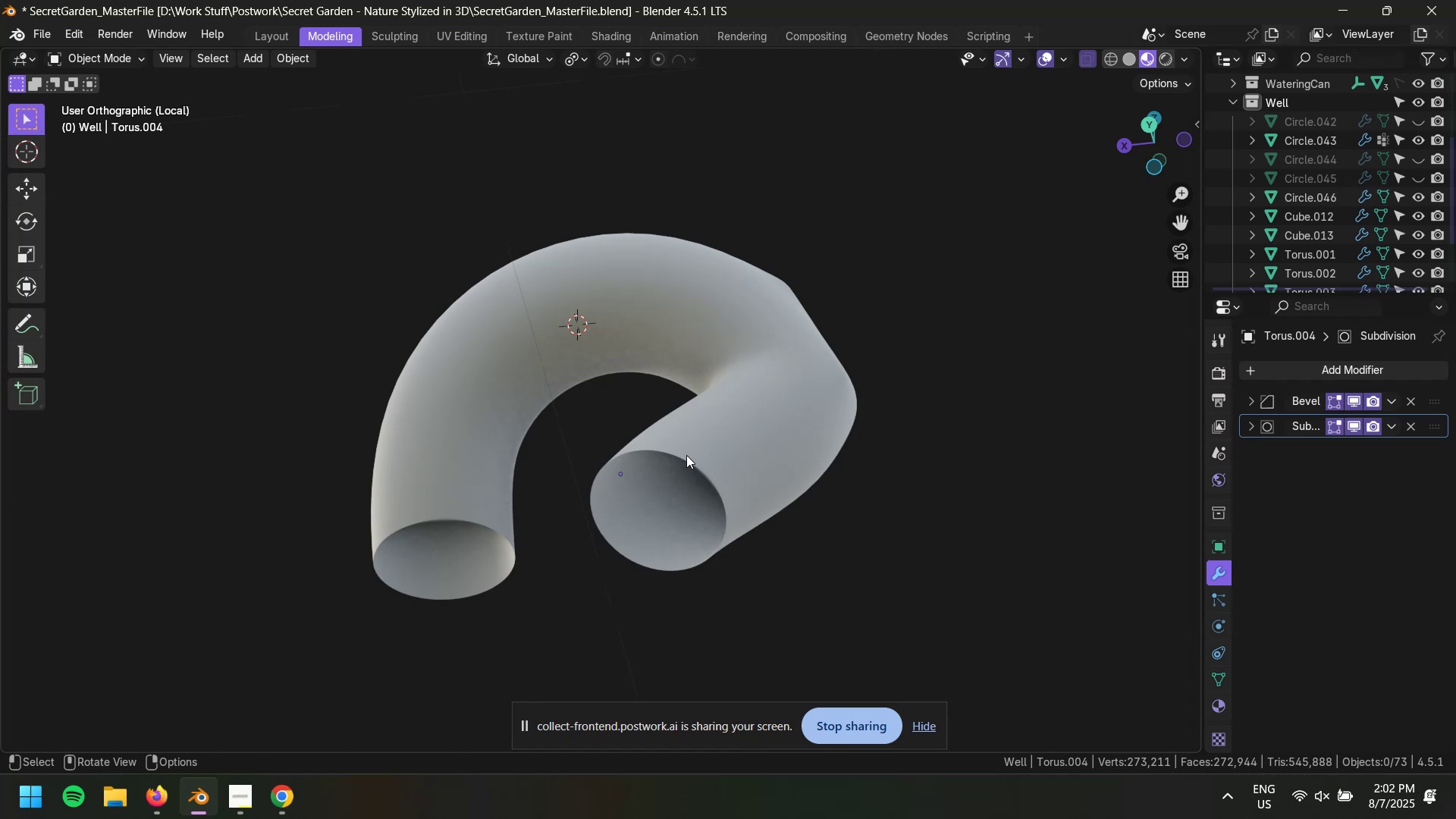 
left_click([686, 455])
 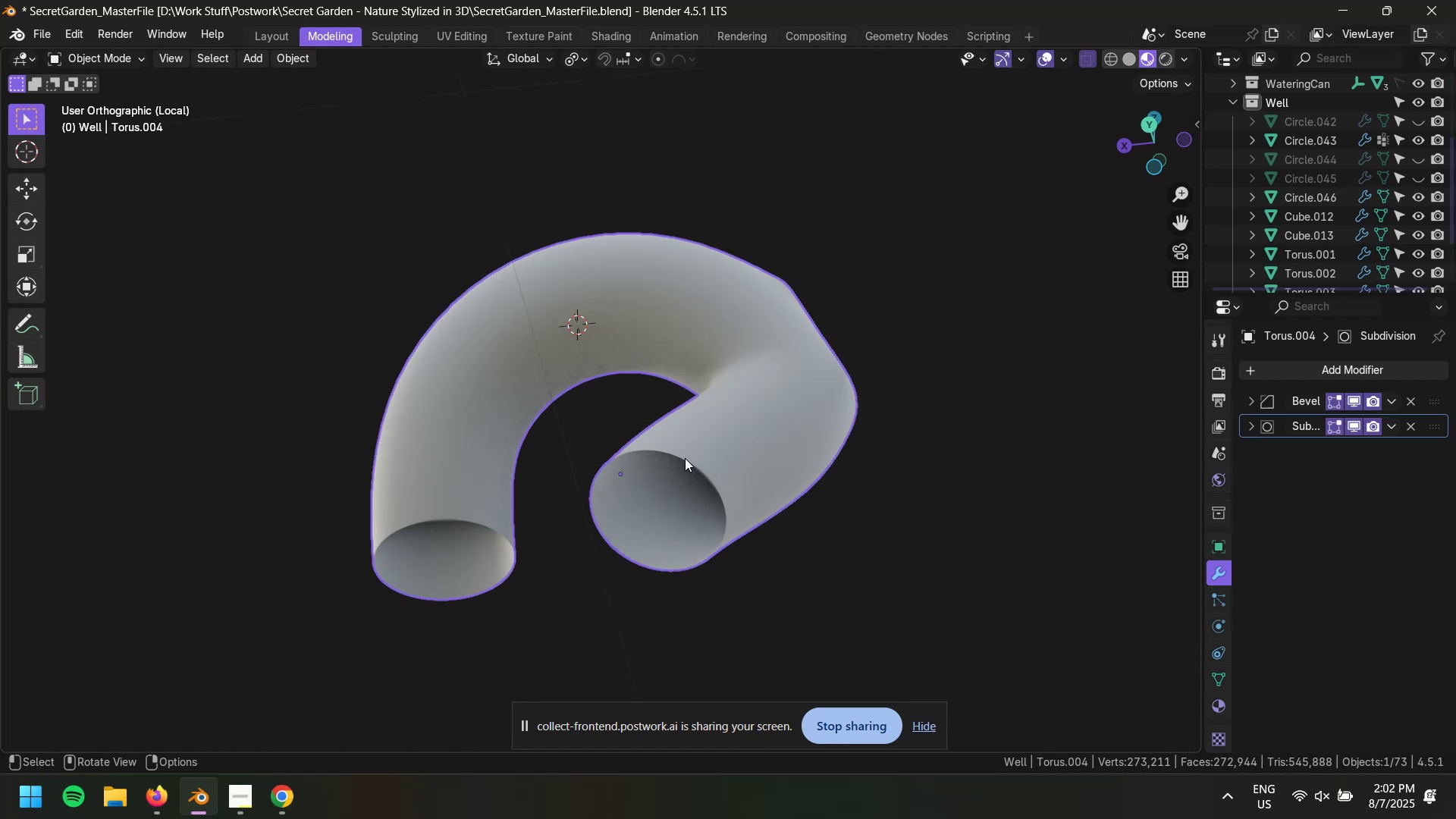 
key(Tab)
 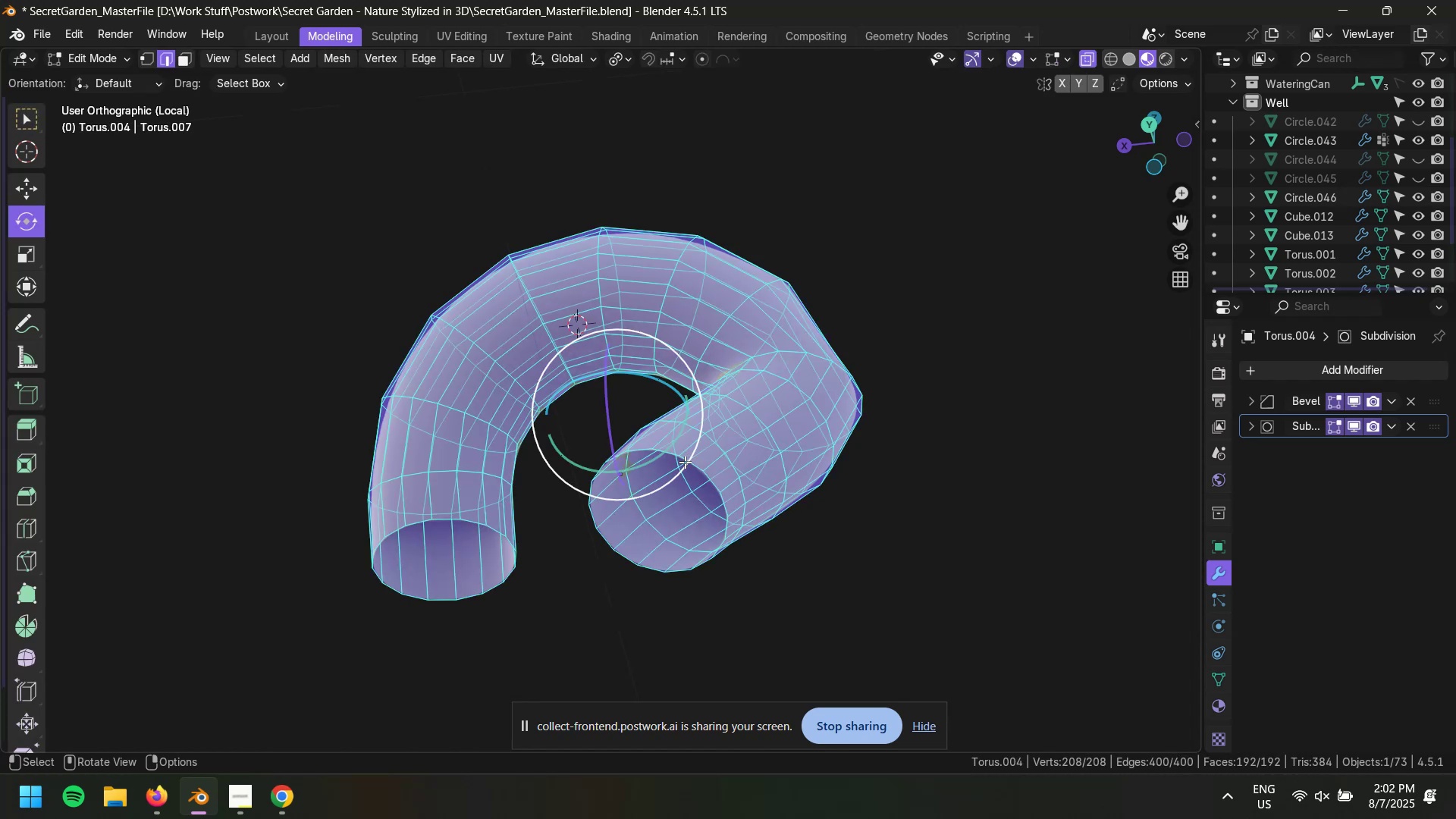 
key(2)
 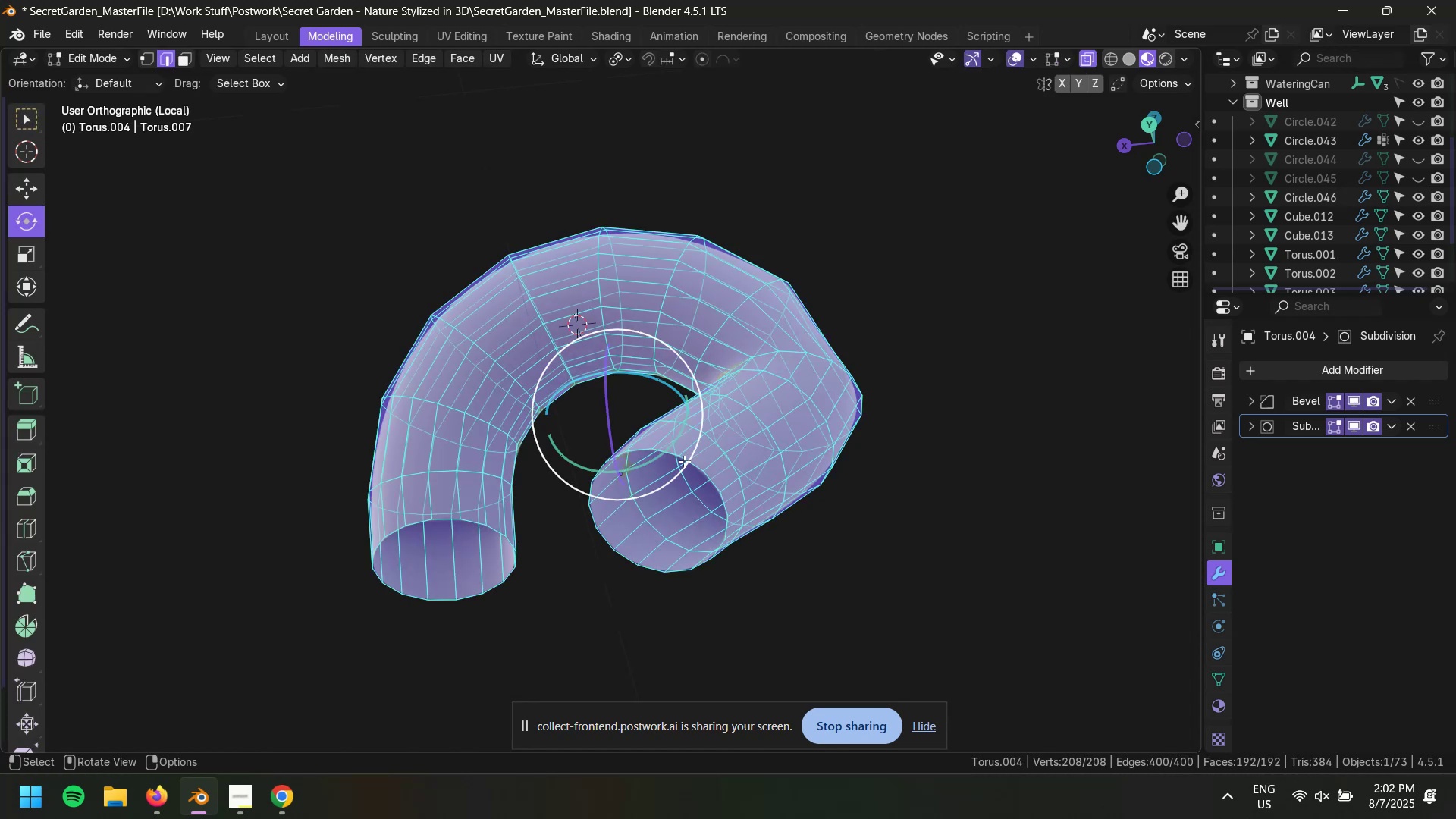 
hold_key(key=AltLeft, duration=0.47)
left_click([684, 461])
 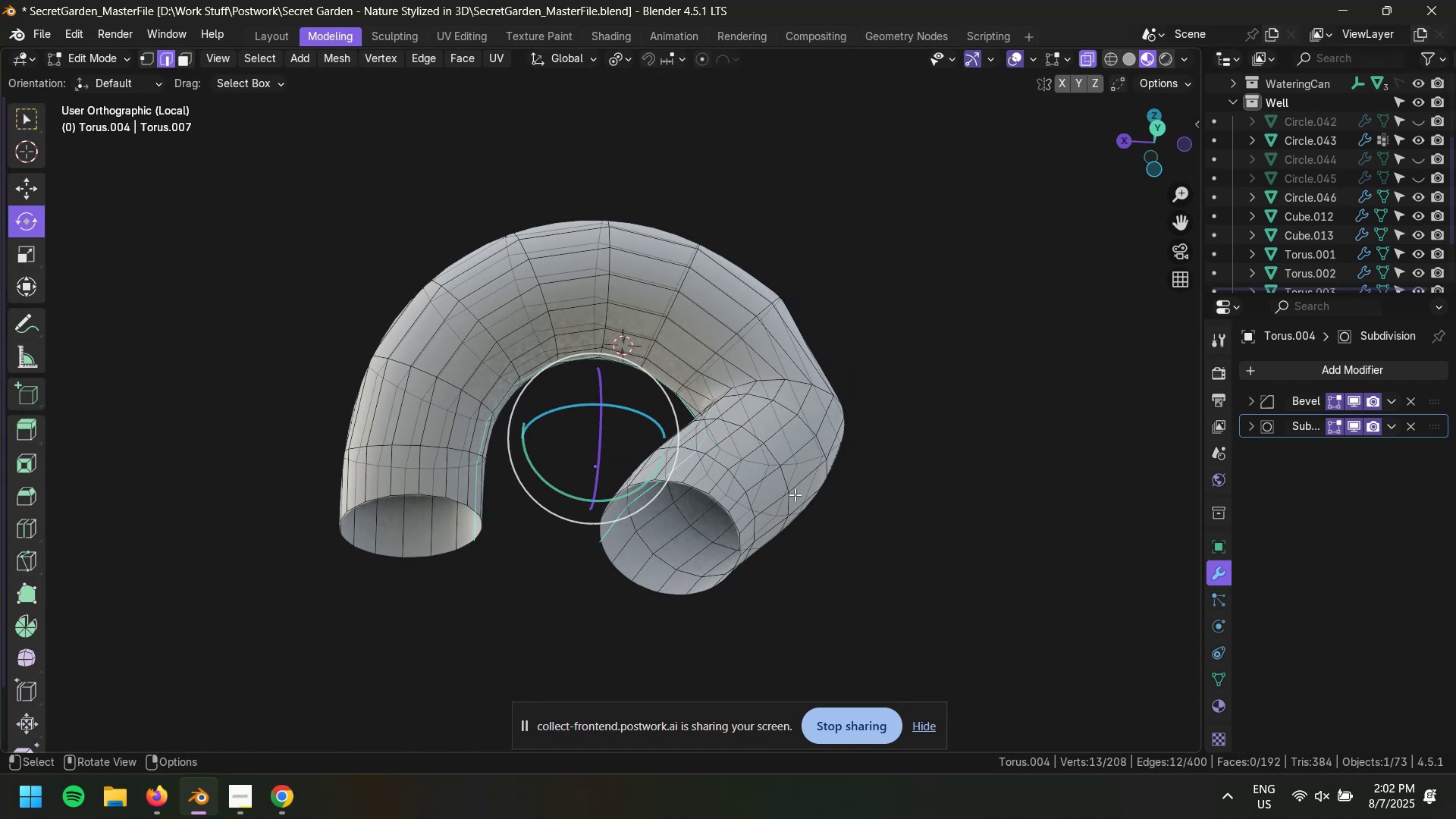 
hold_key(key=AltLeft, duration=0.52)
left_click([703, 492])
 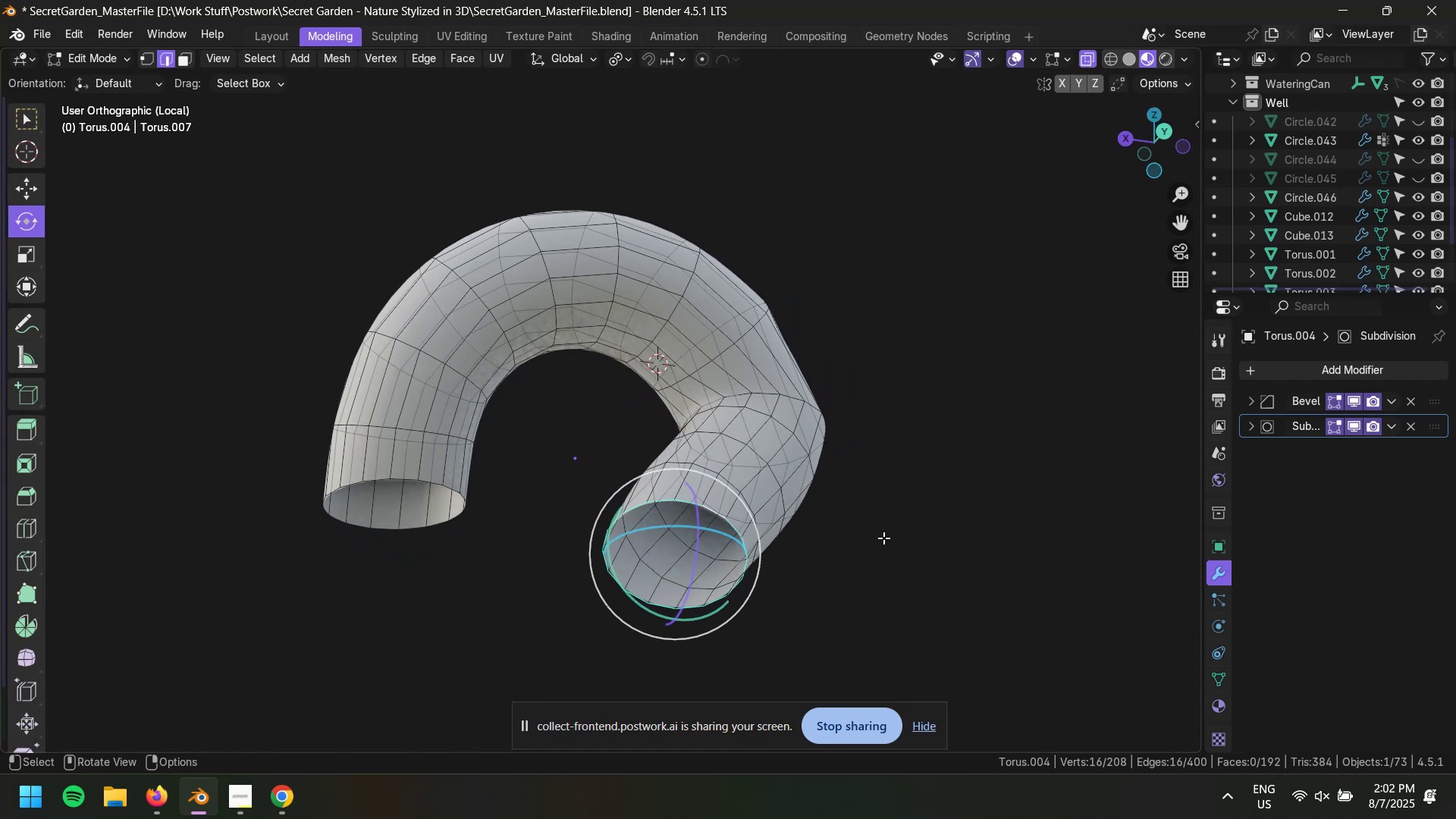 
key(Control+F)
 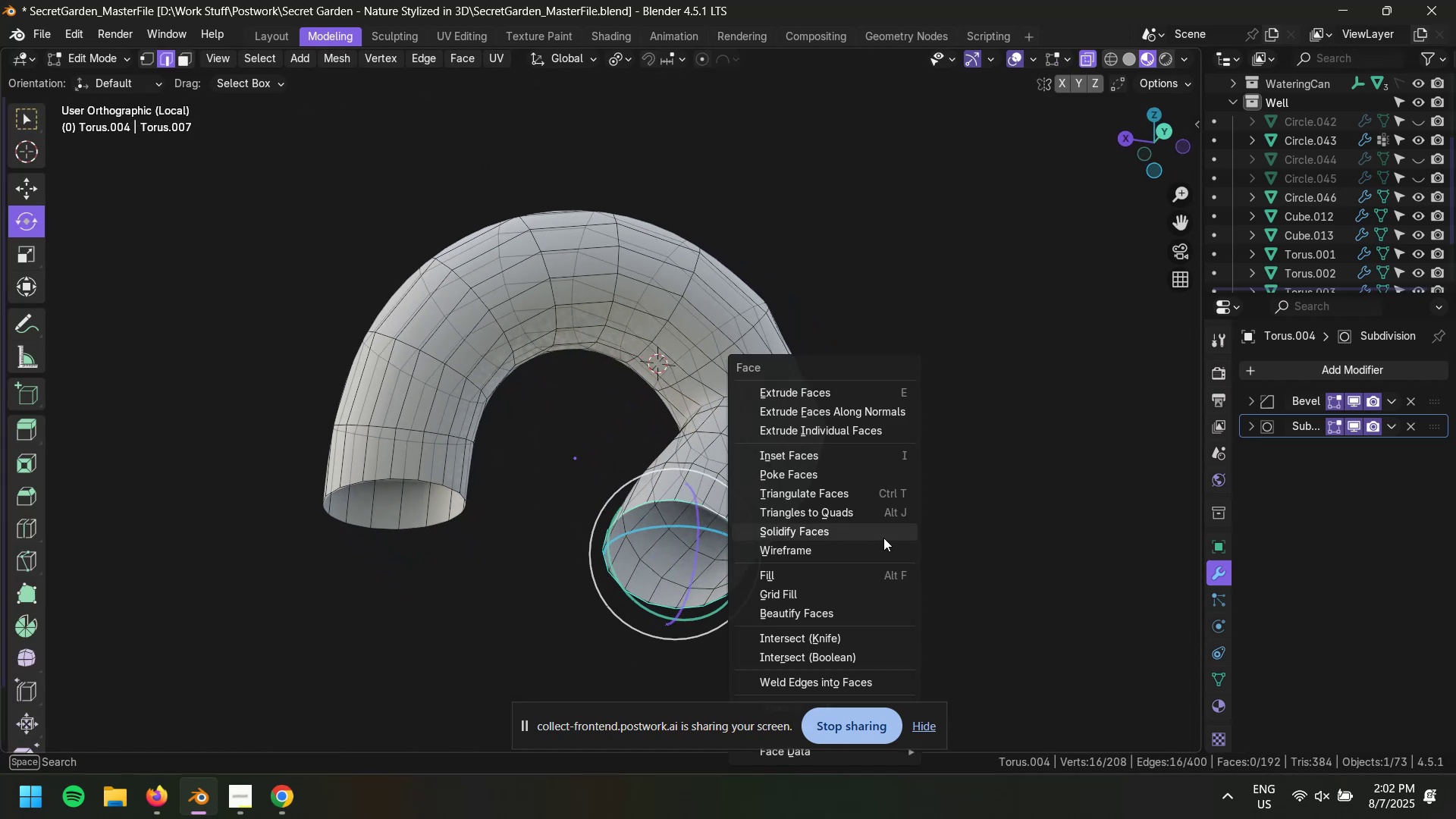 
key(G)
 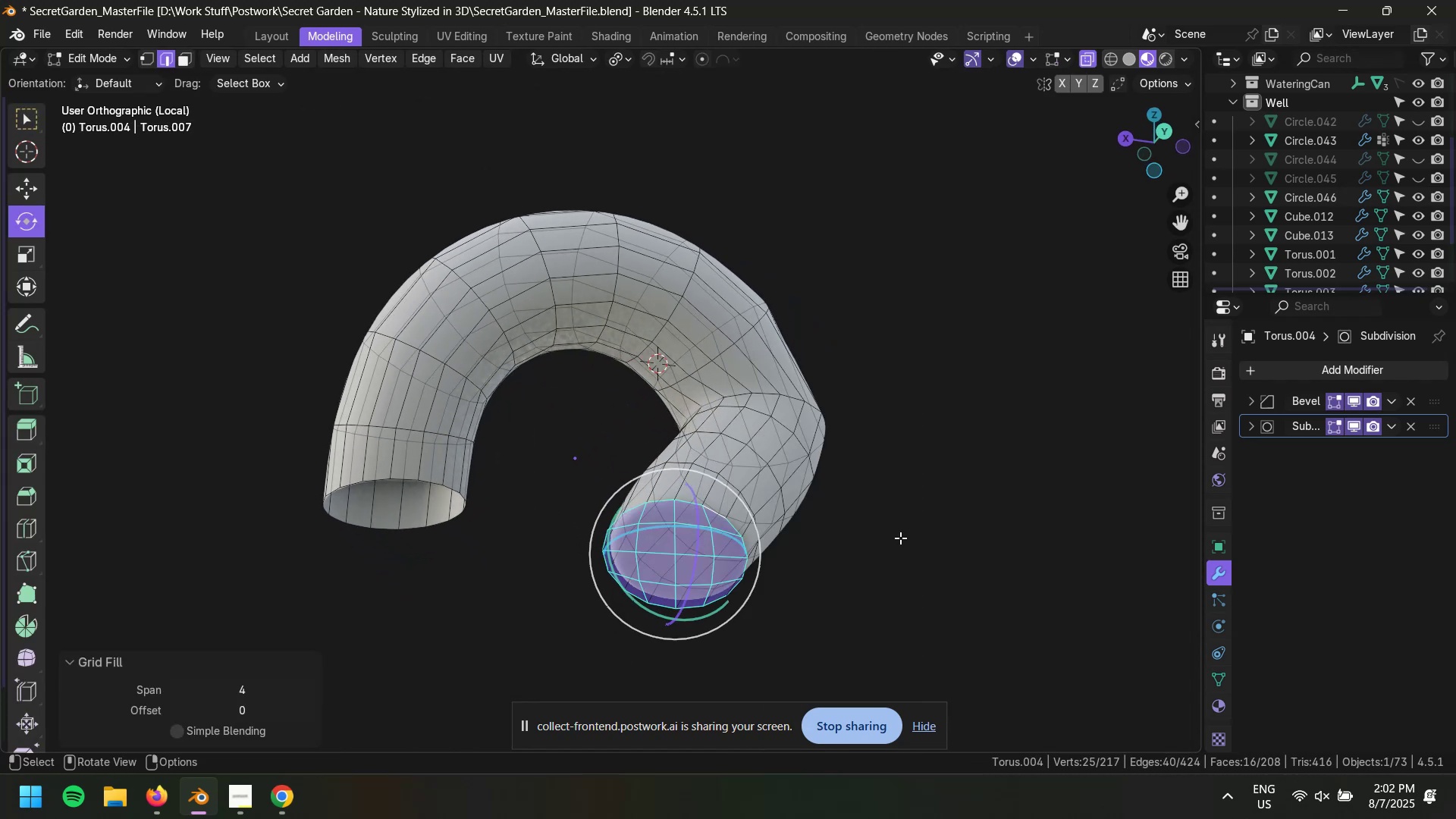 
left_click([937, 550])
 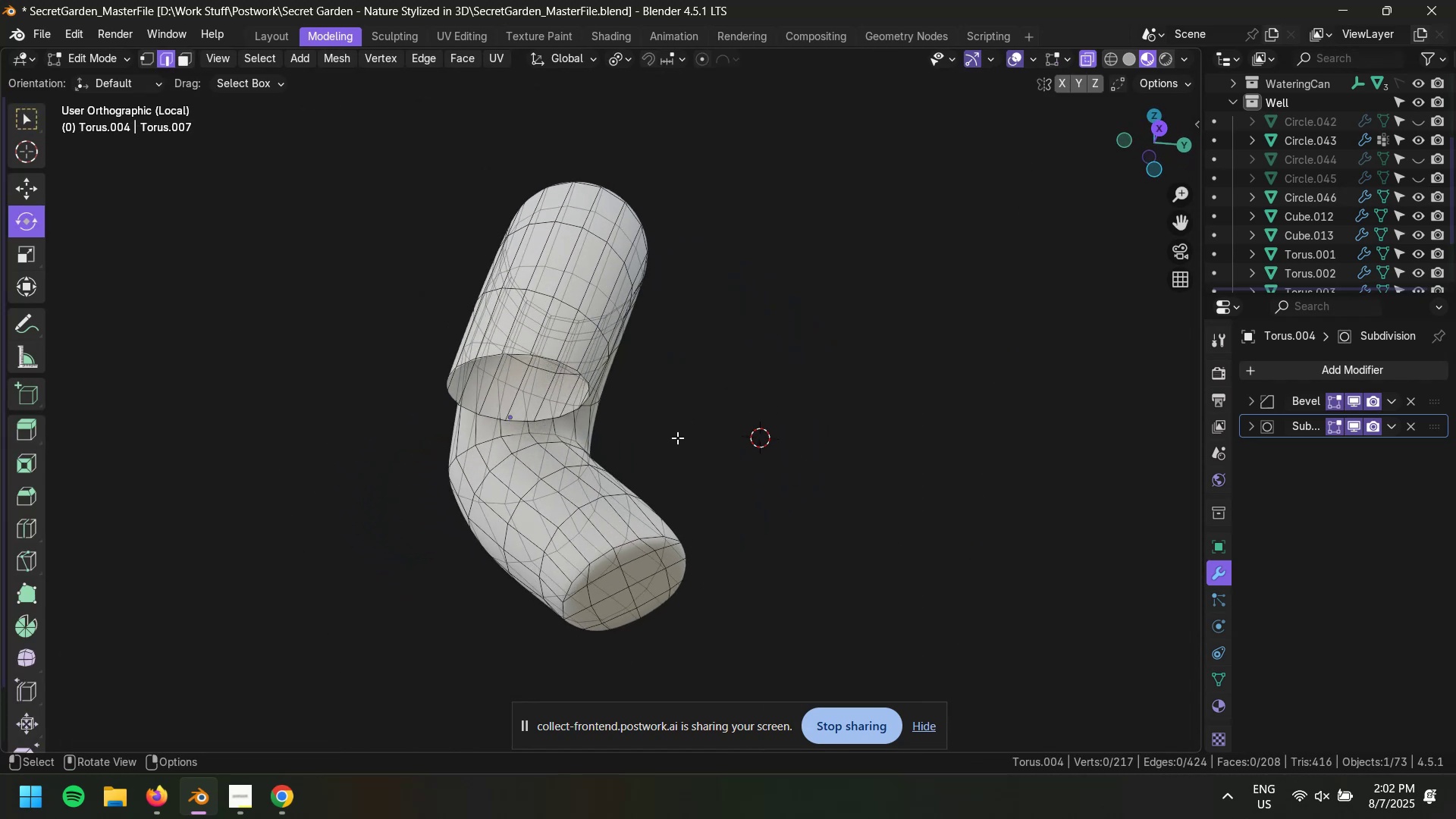 
hold_key(key=AltLeft, duration=0.72)
left_click([542, 350])
 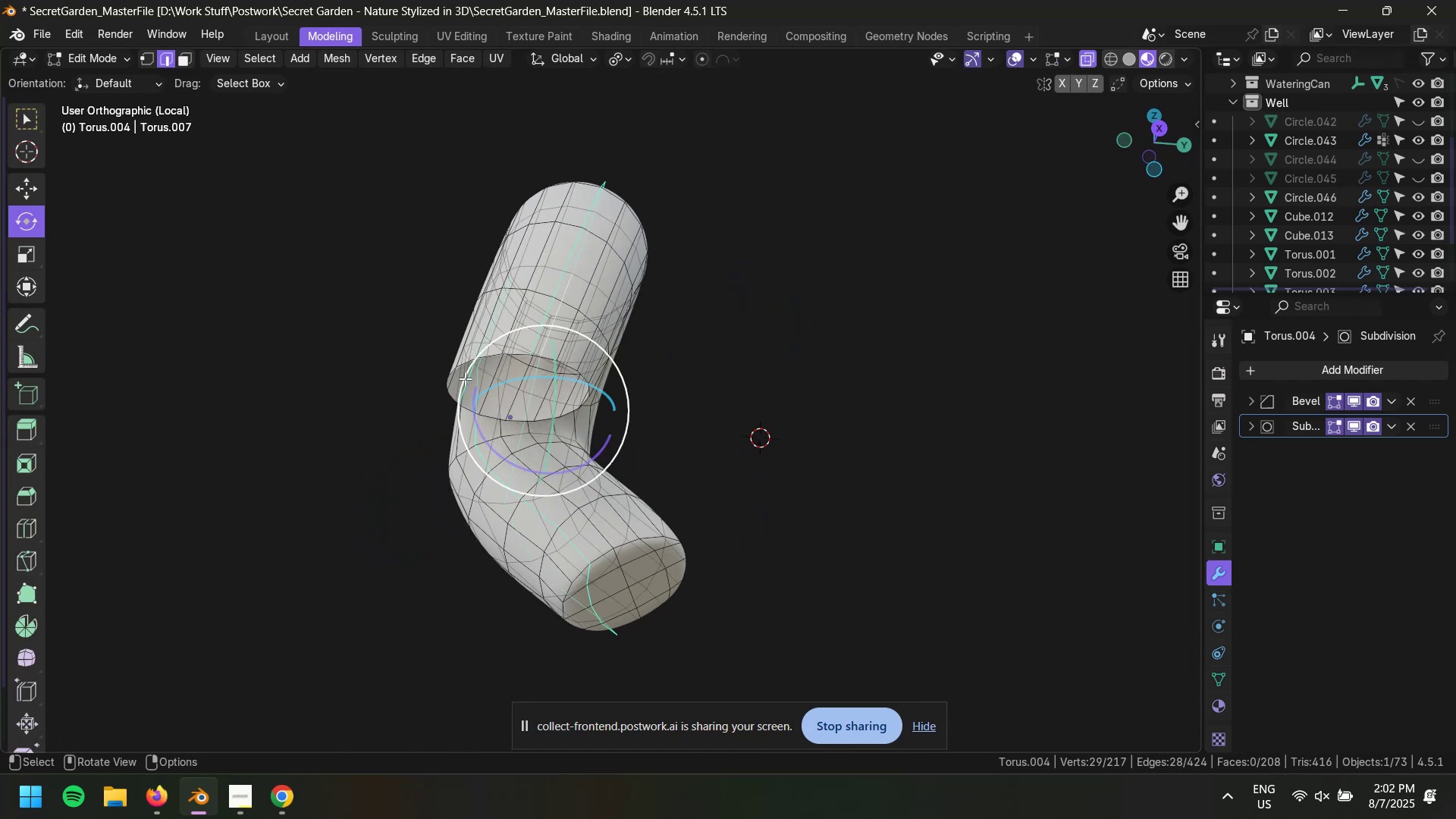 
left_click([337, 451])
 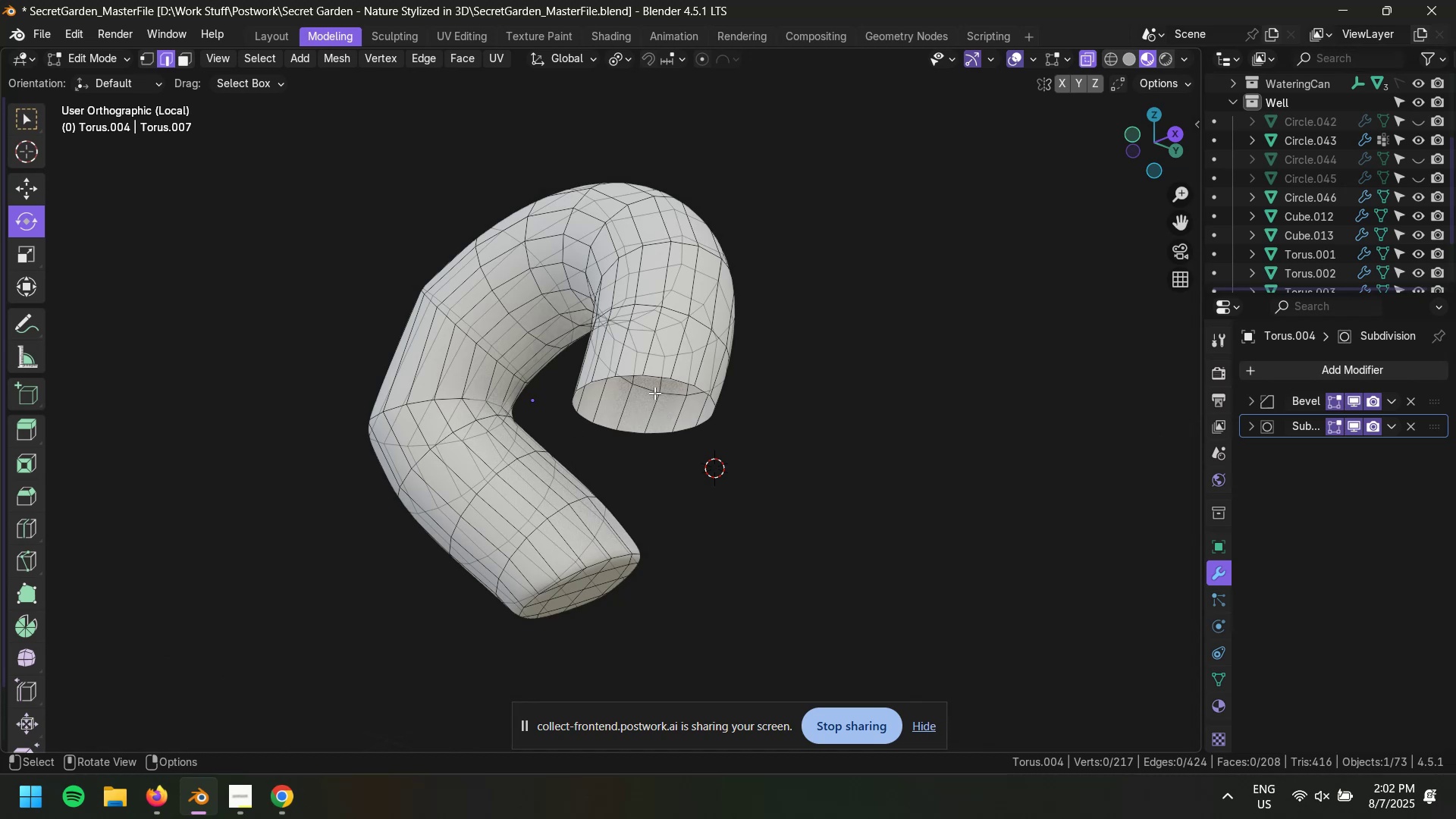 
hold_key(key=AltLeft, duration=0.69)
left_click([656, 377])
 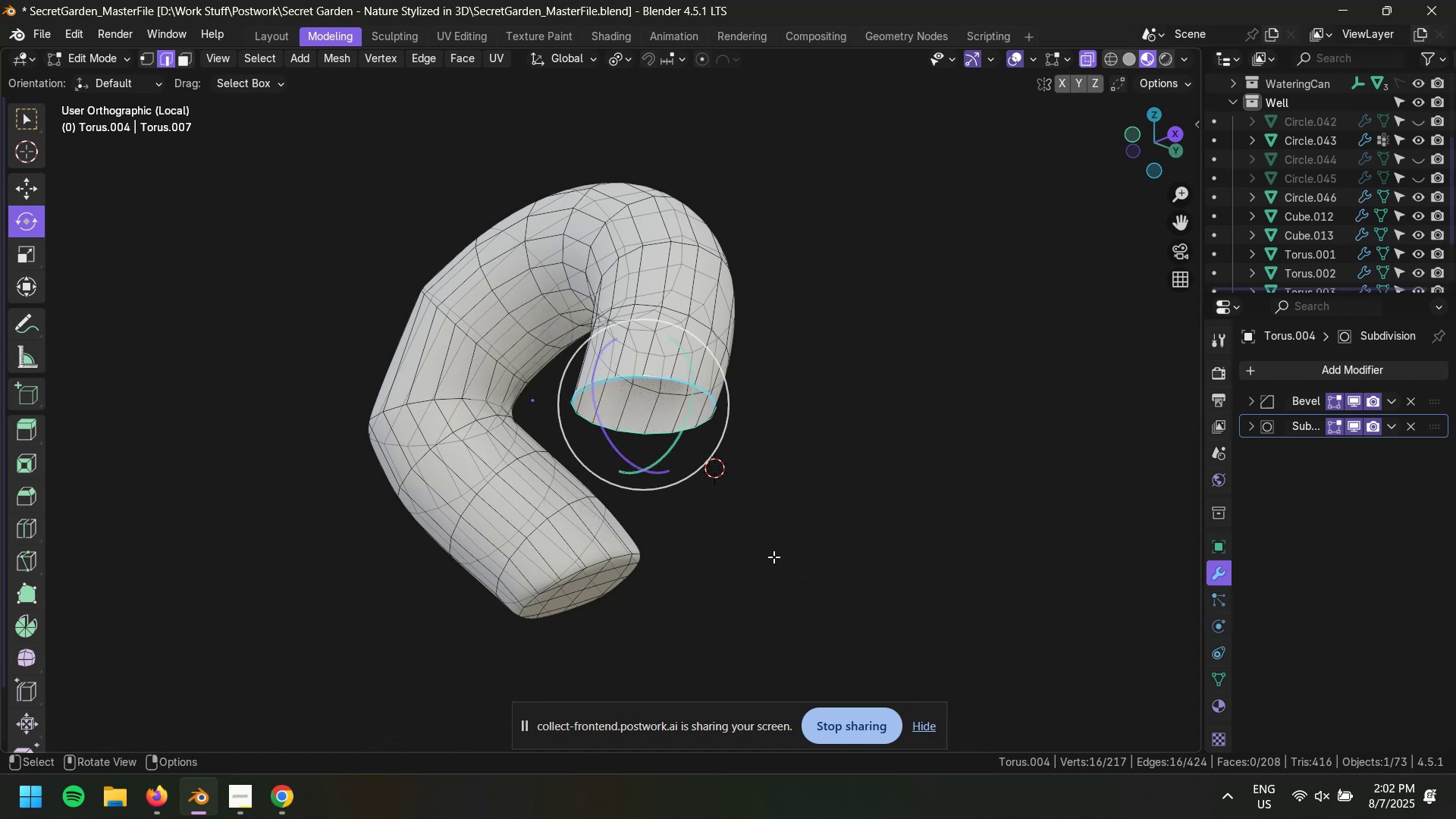 
scroll: coordinate [824, 495], scroll_direction: down, amount: 5.0
 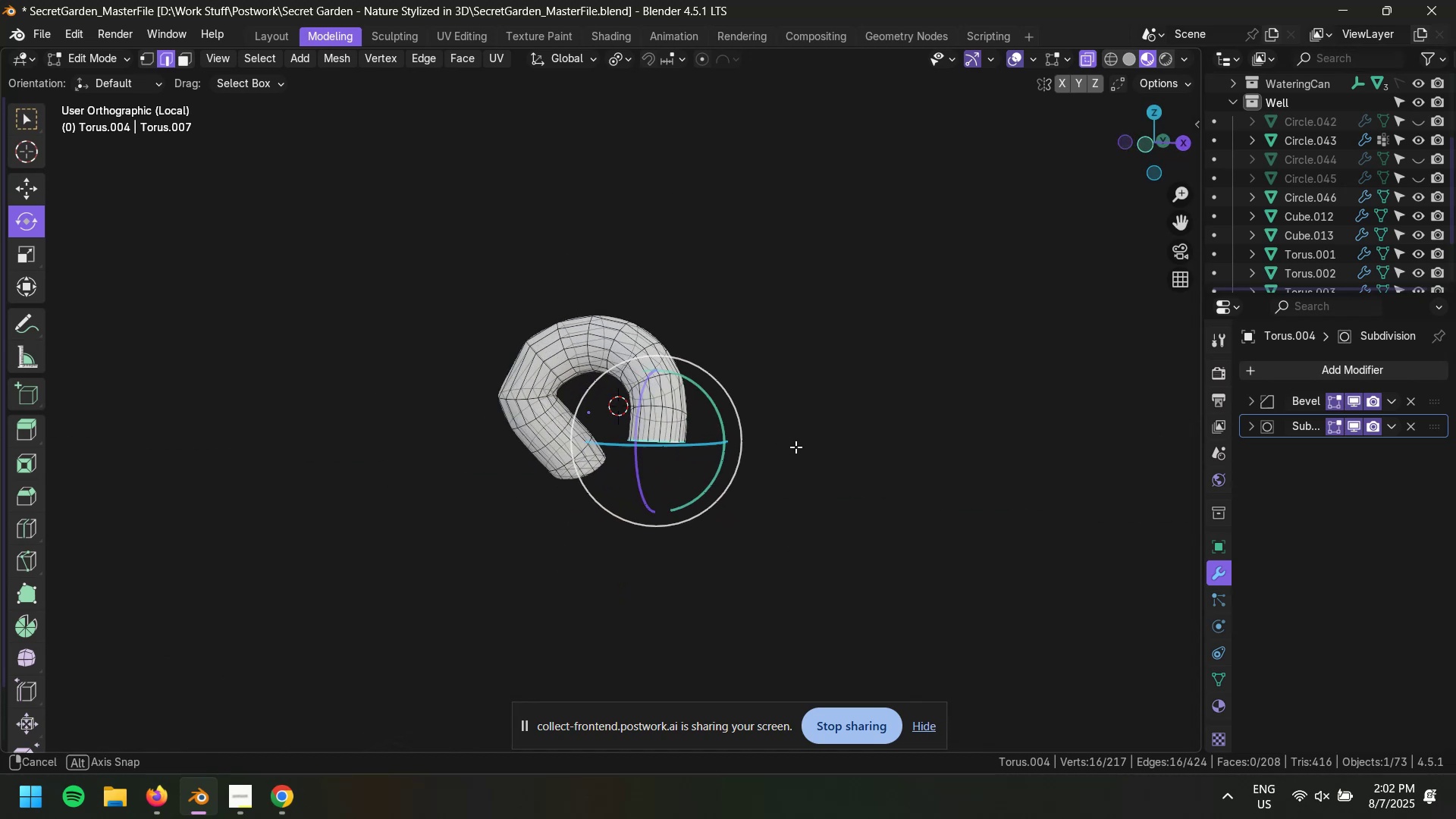 
scroll: coordinate [805, 447], scroll_direction: up, amount: 1.0
 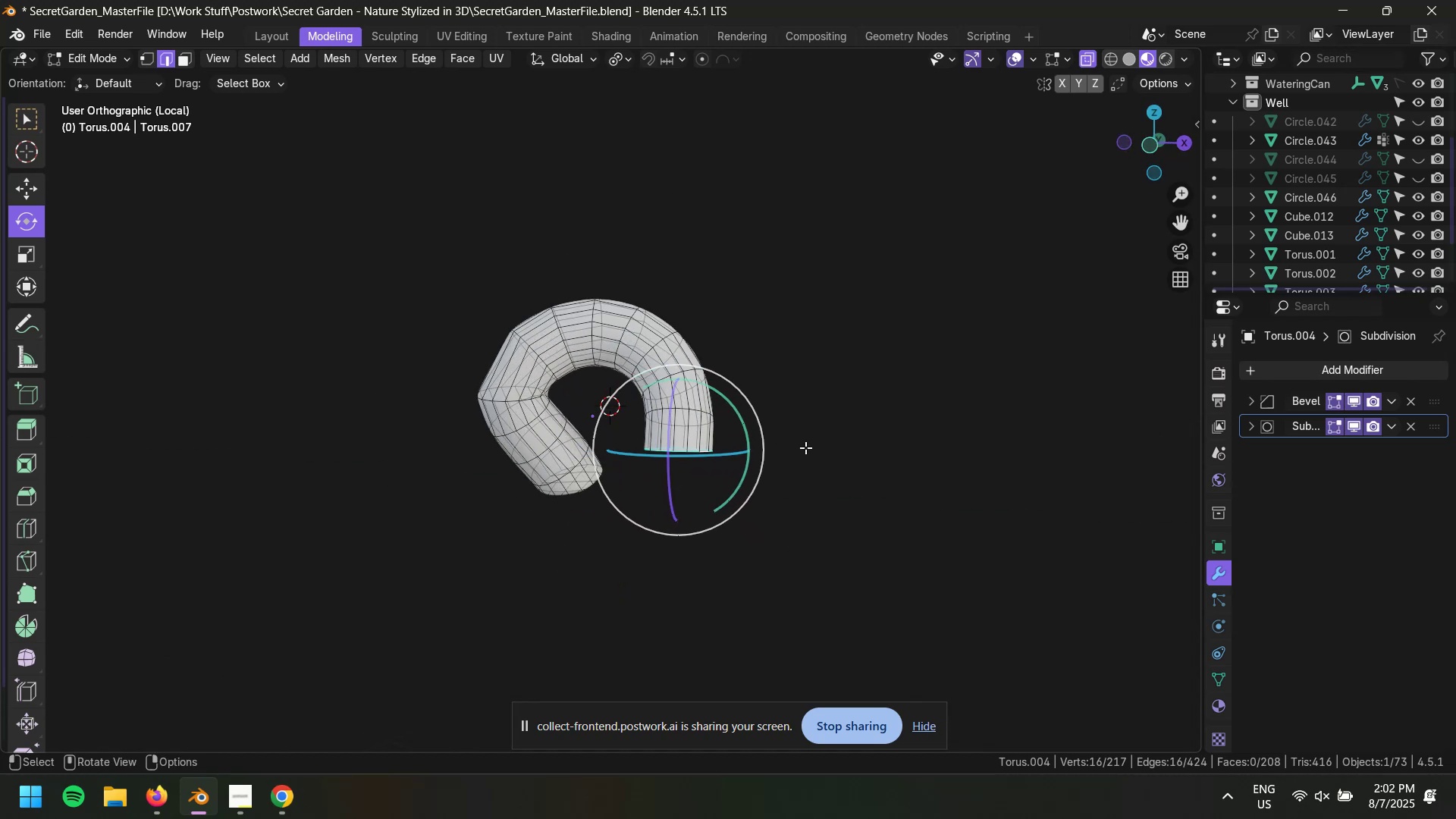 
key(Slash)
 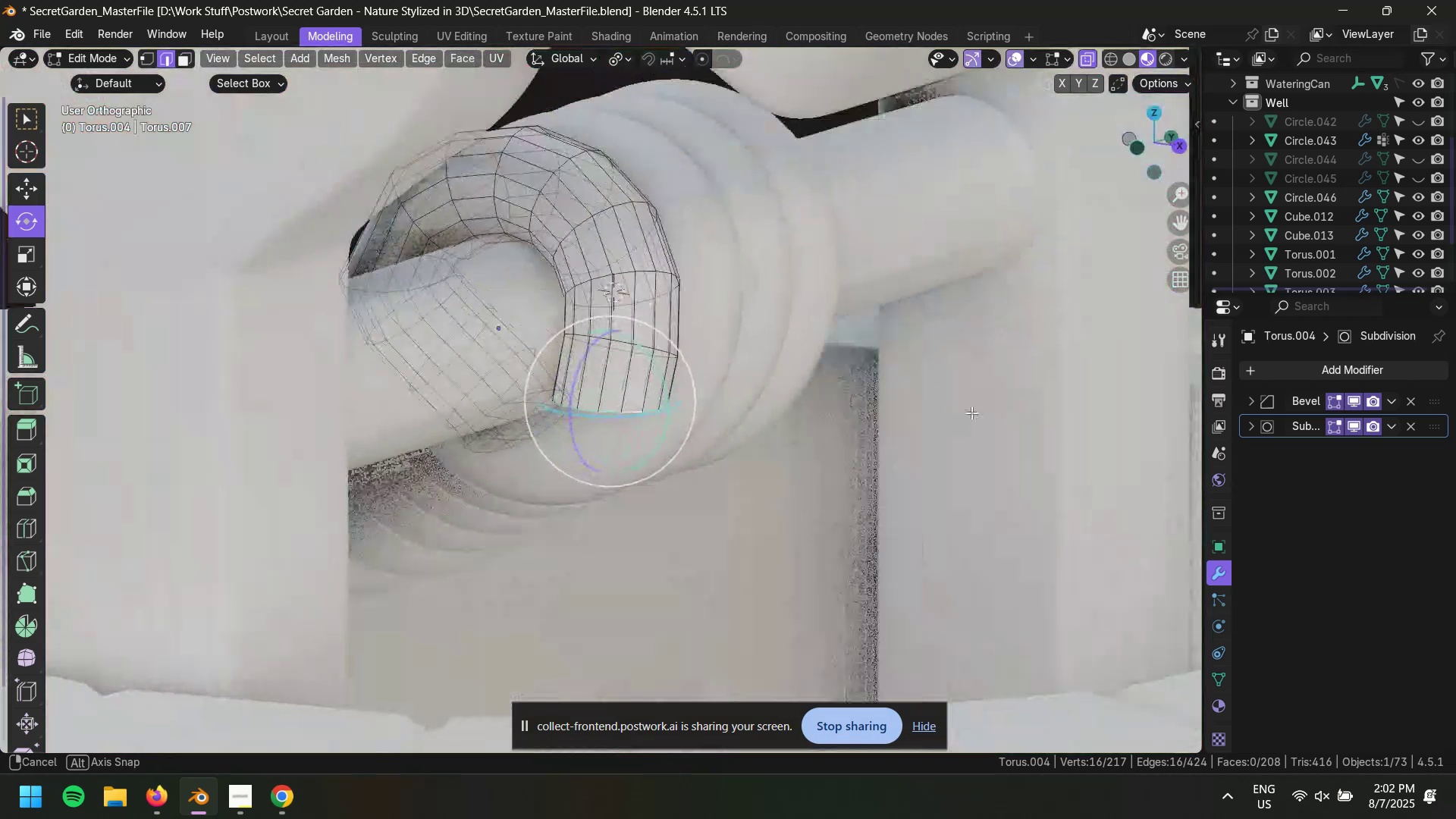 
scroll: coordinate [861, 408], scroll_direction: down, amount: 4.0
 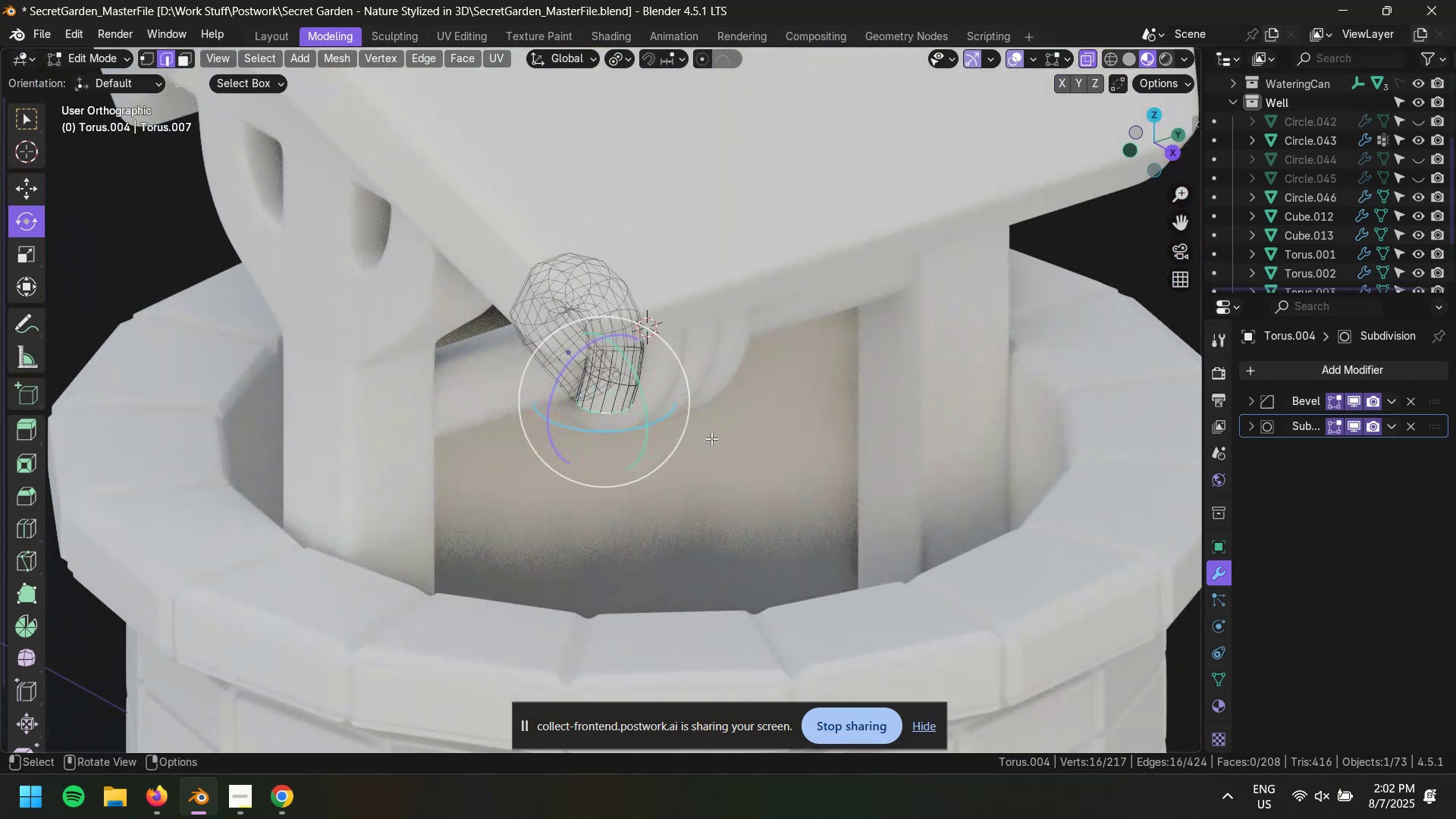 
type(5Dgz)
 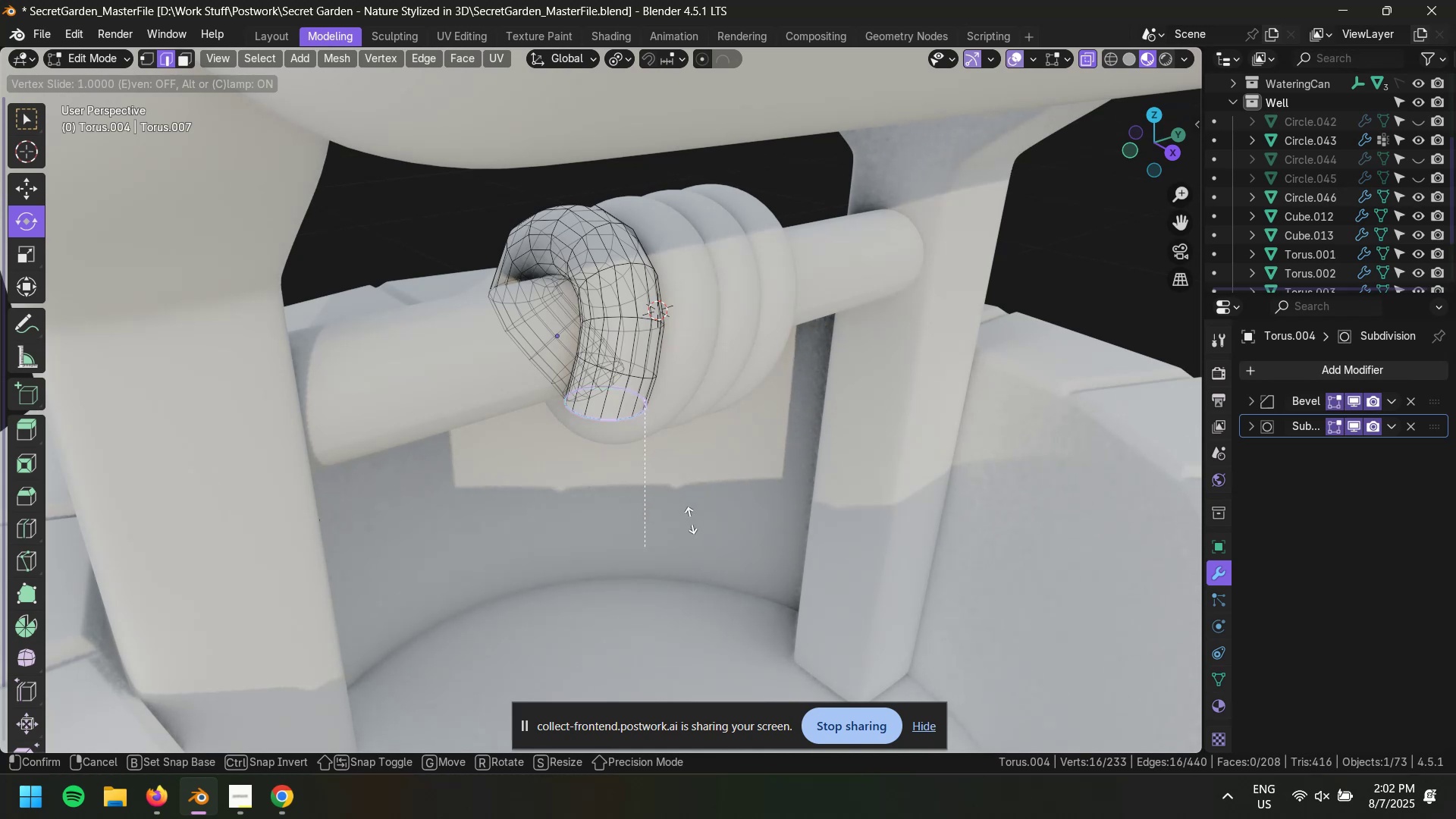 
scroll: coordinate [704, 448], scroll_direction: up, amount: 2.0
 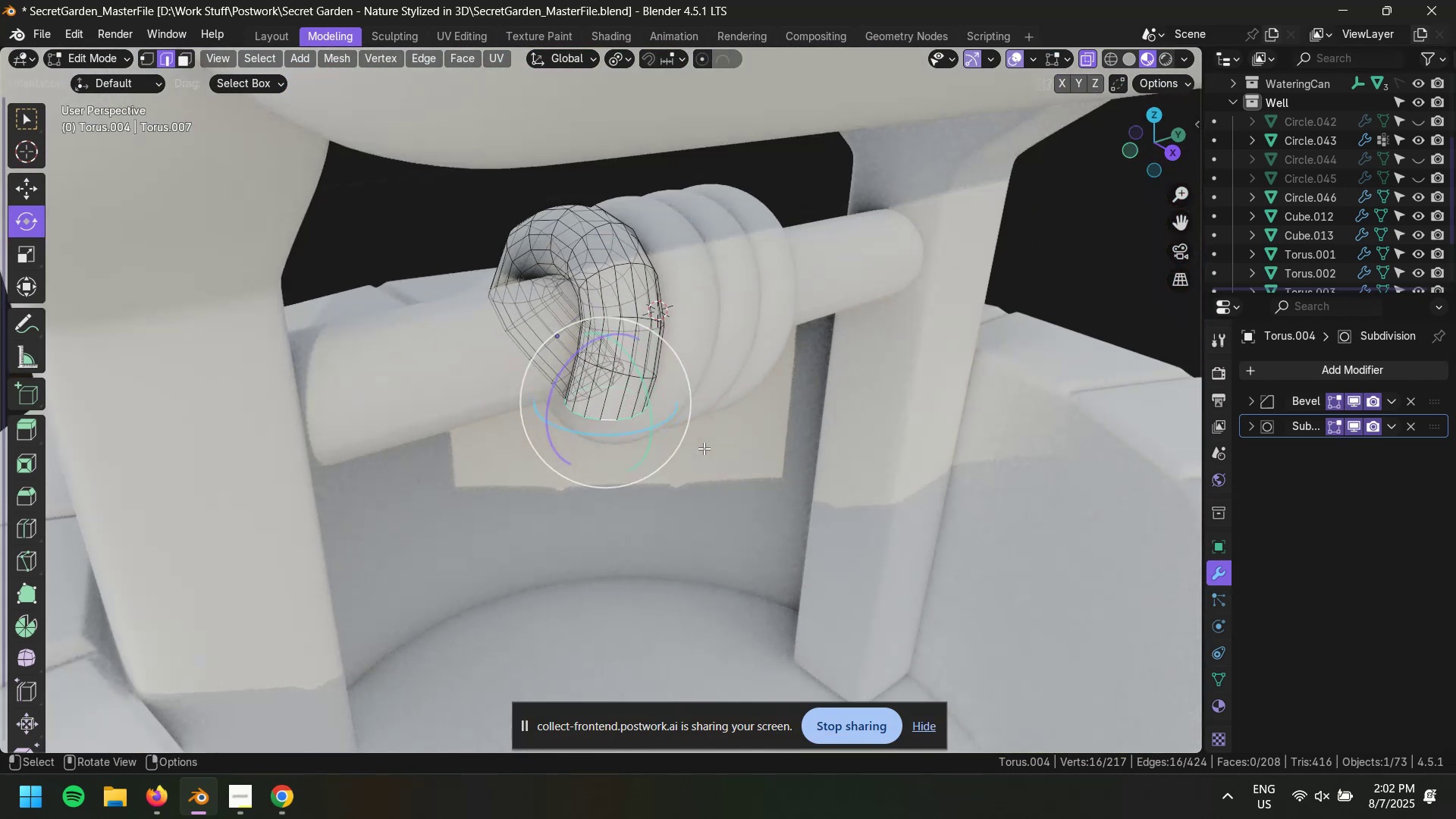 
type(zz)
 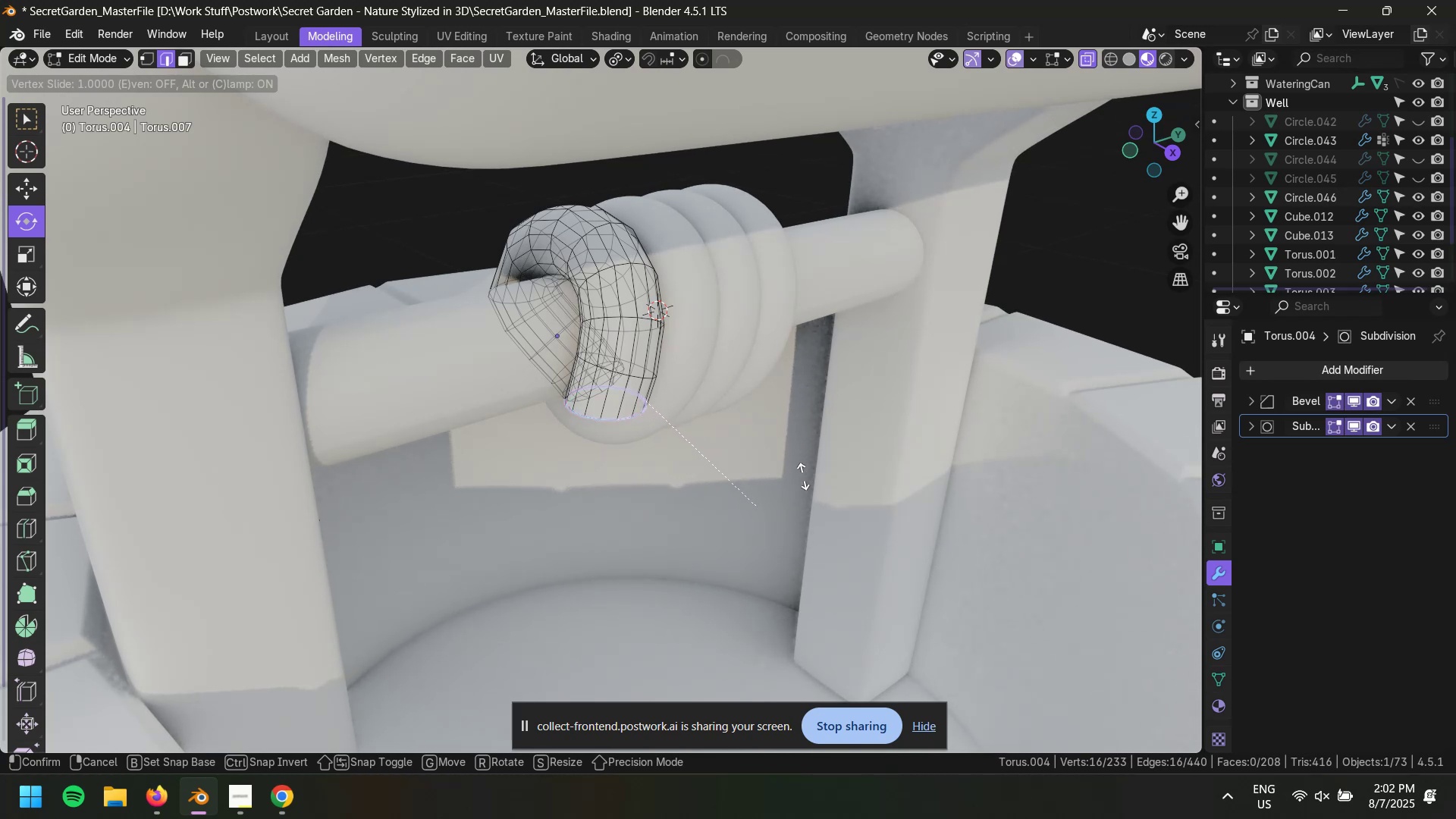 
left_click([803, 476])
 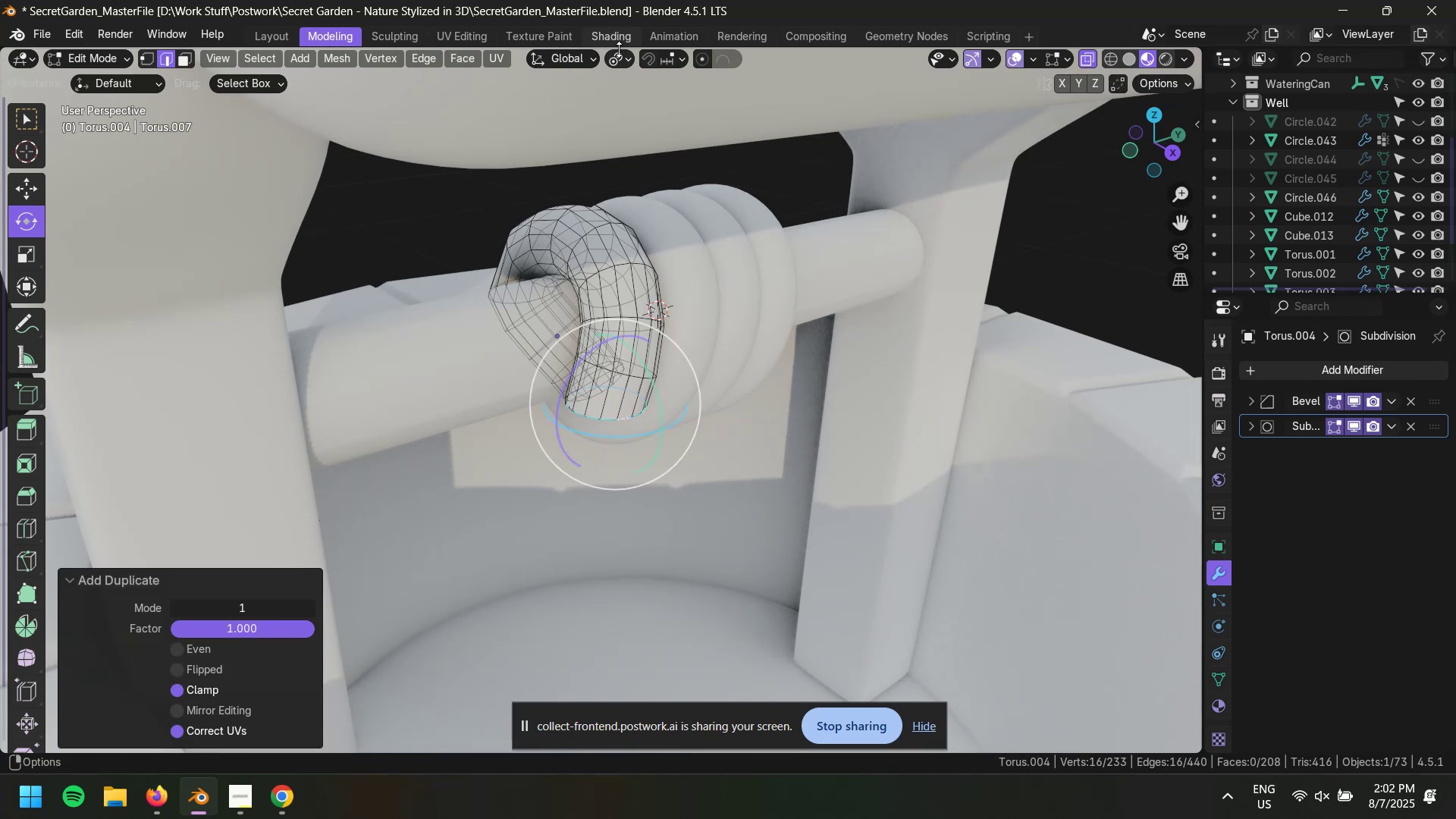 
double_click([618, 57])
 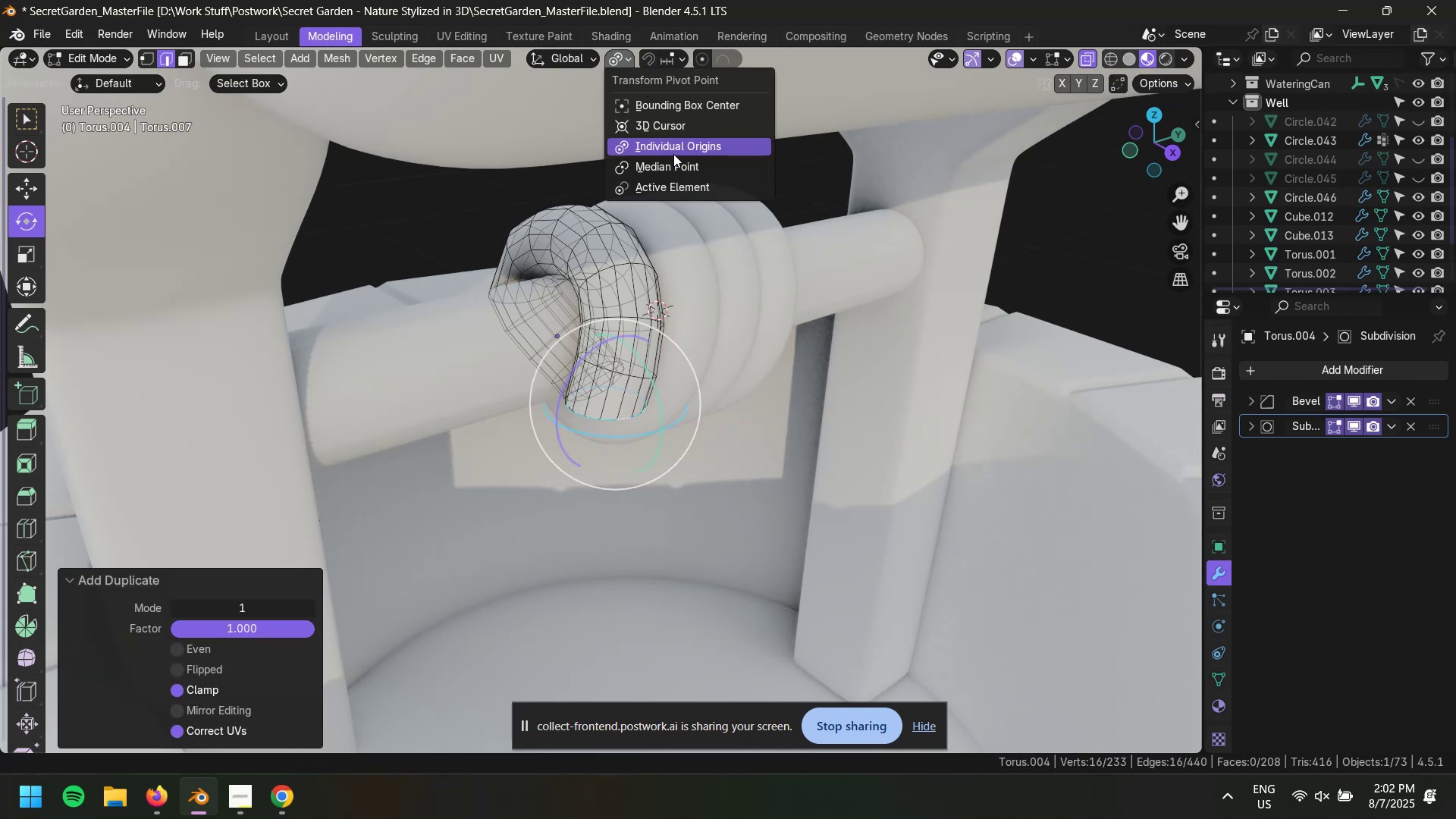 
left_click([674, 161])
 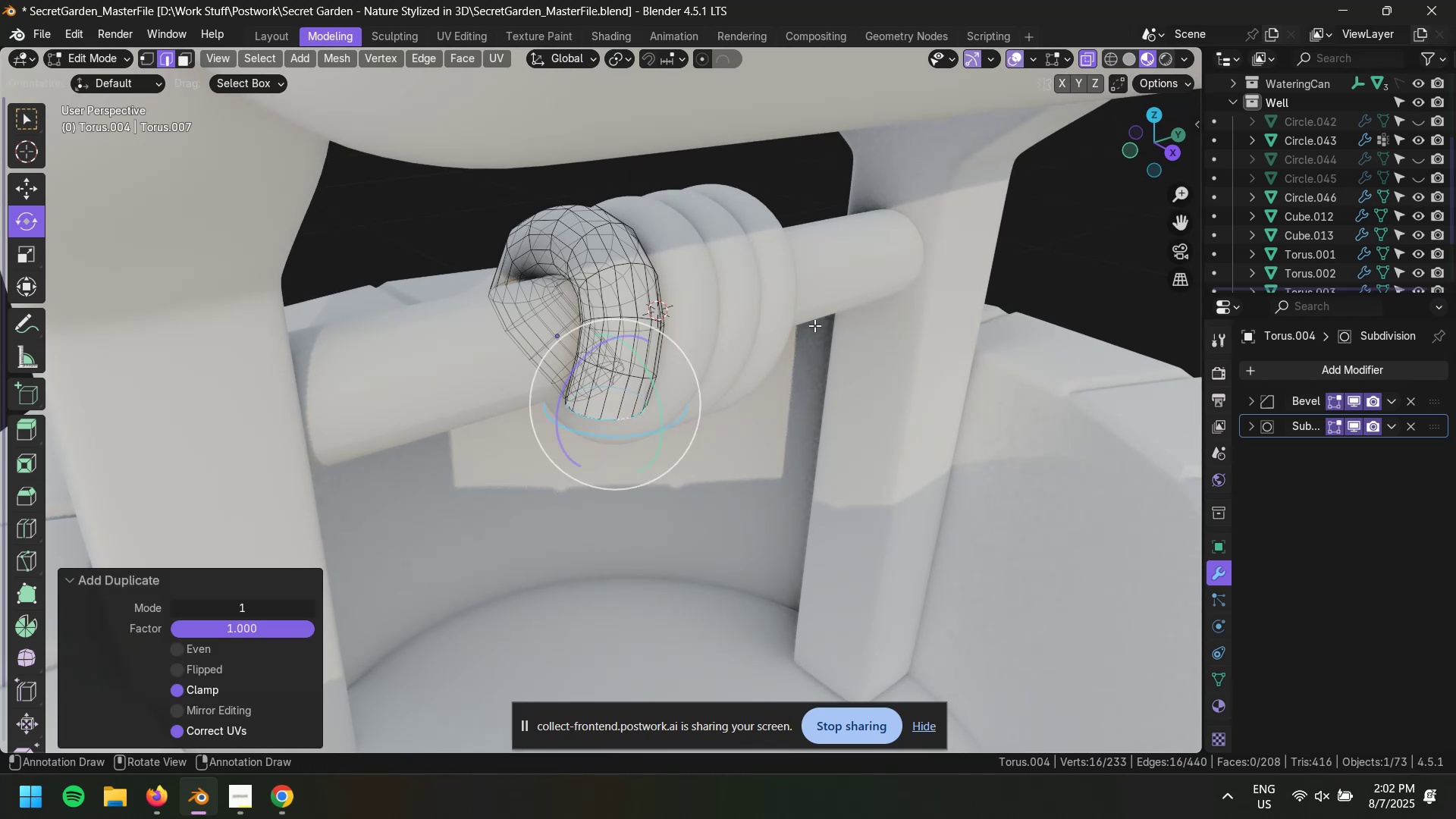 
type(gz)
 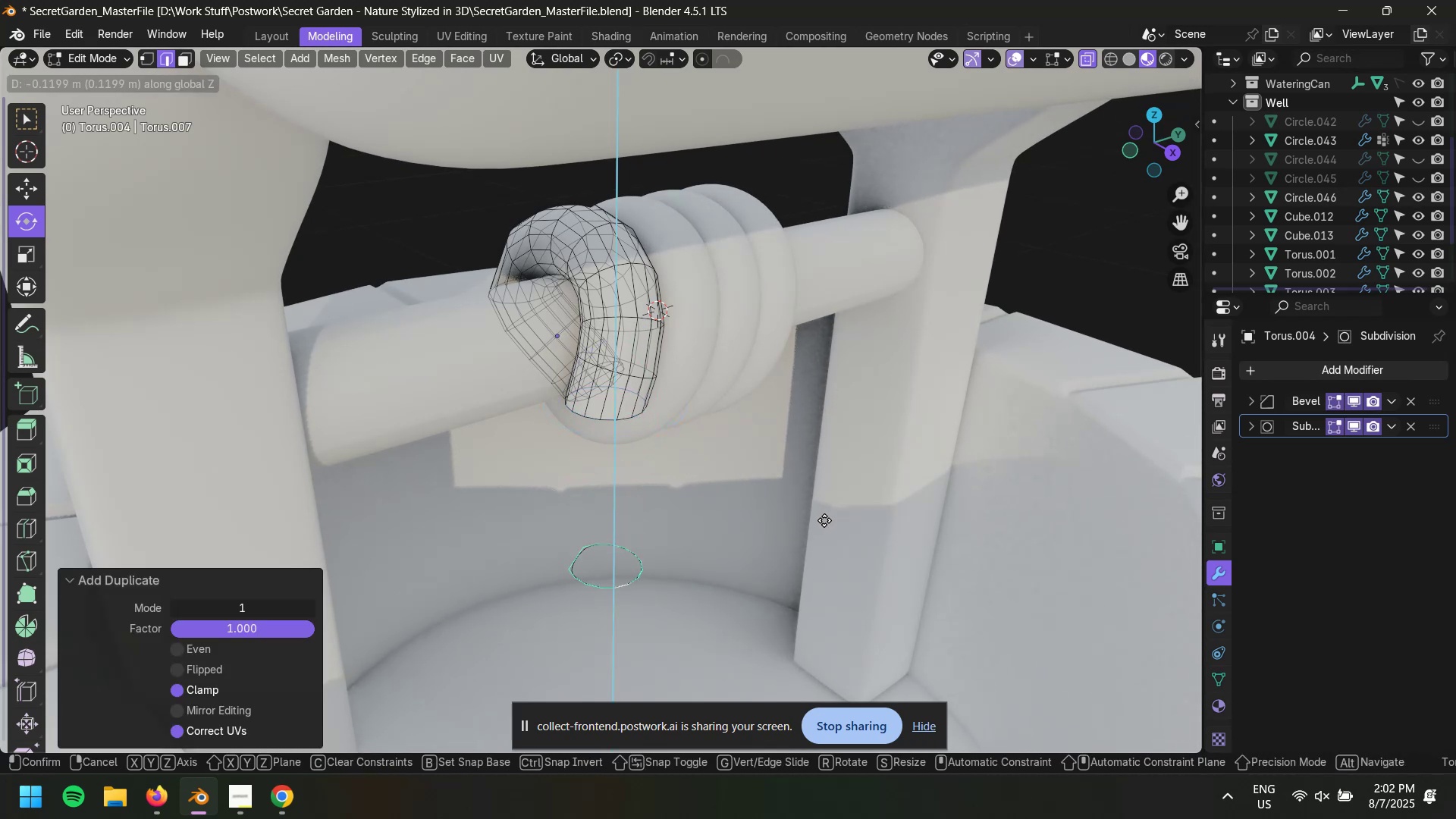 
left_click([823, 517])
 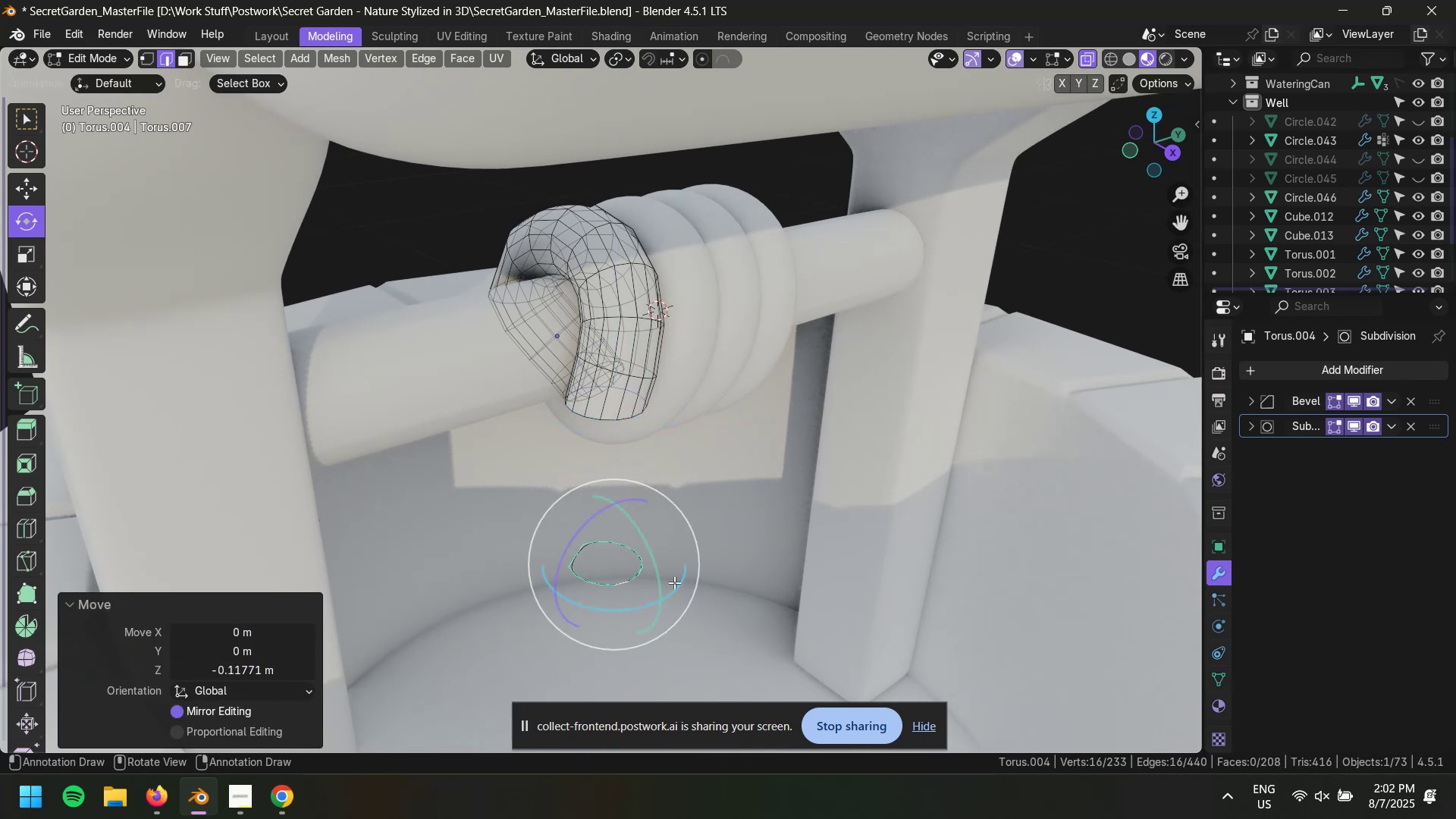 
scroll: coordinate [720, 585], scroll_direction: up, amount: 3.0
 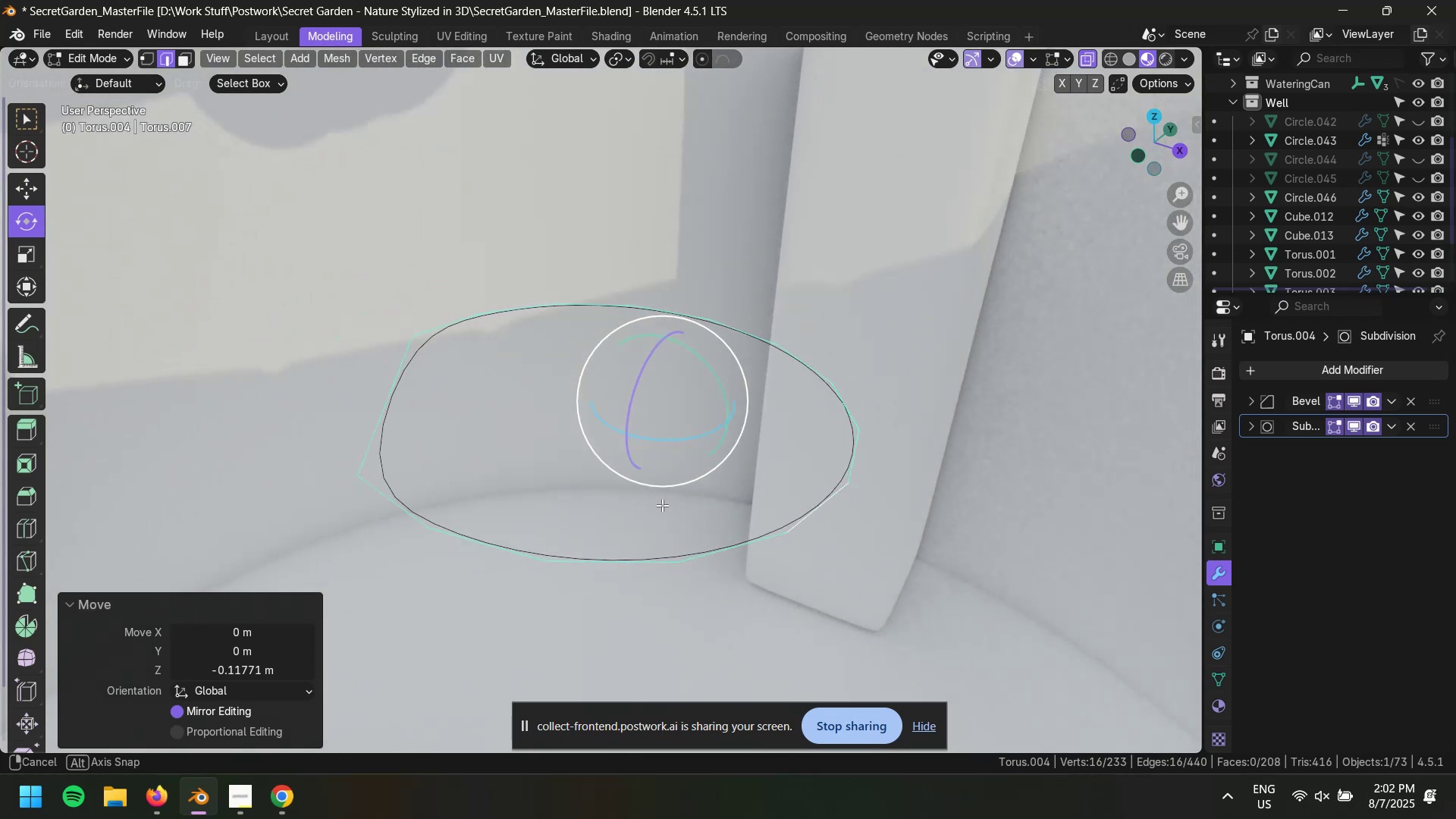 
key(Control+Z)
 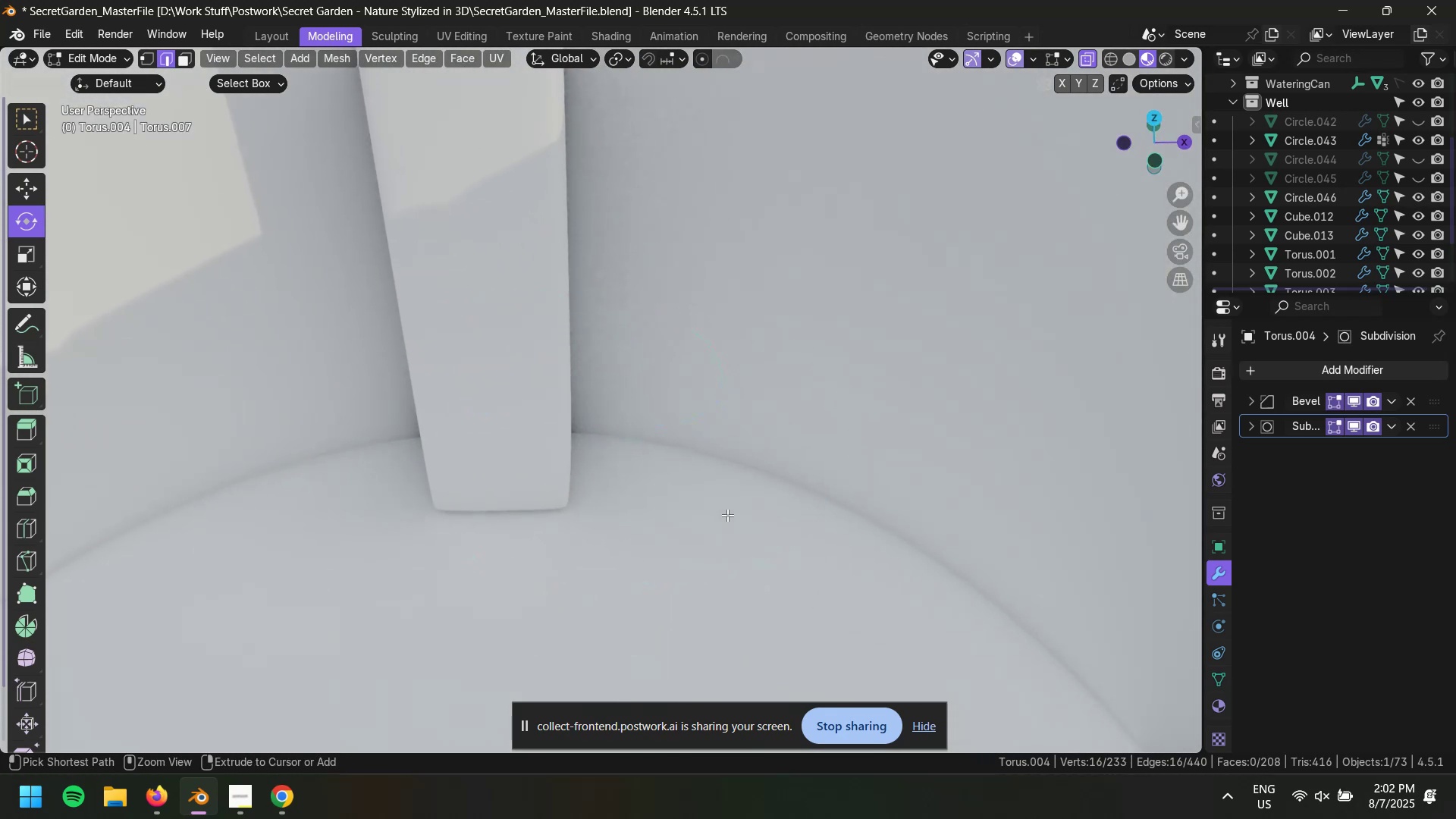 
key(Control+Z)
 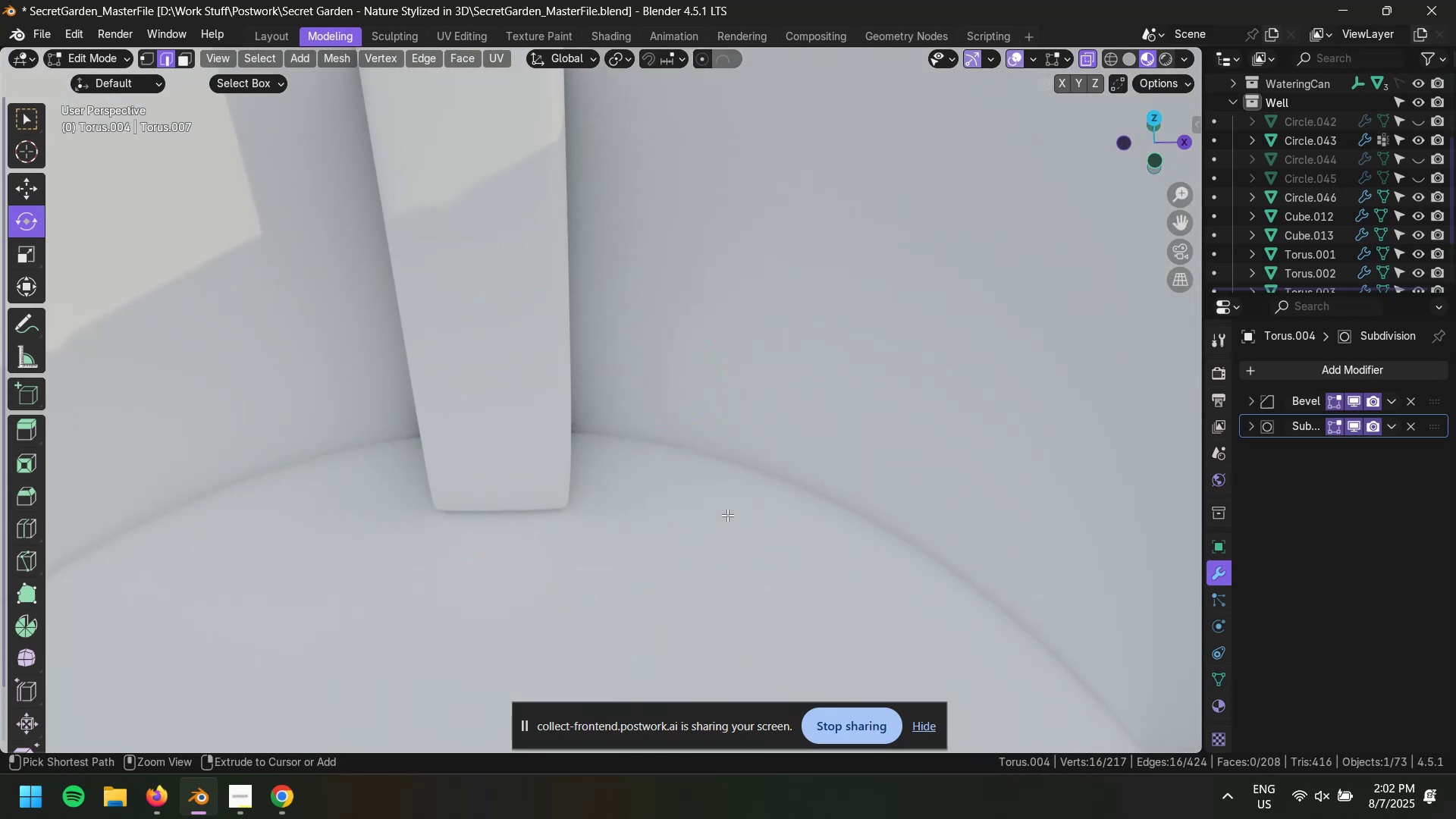 
scroll: coordinate [688, 384], scroll_direction: down, amount: 9.0
 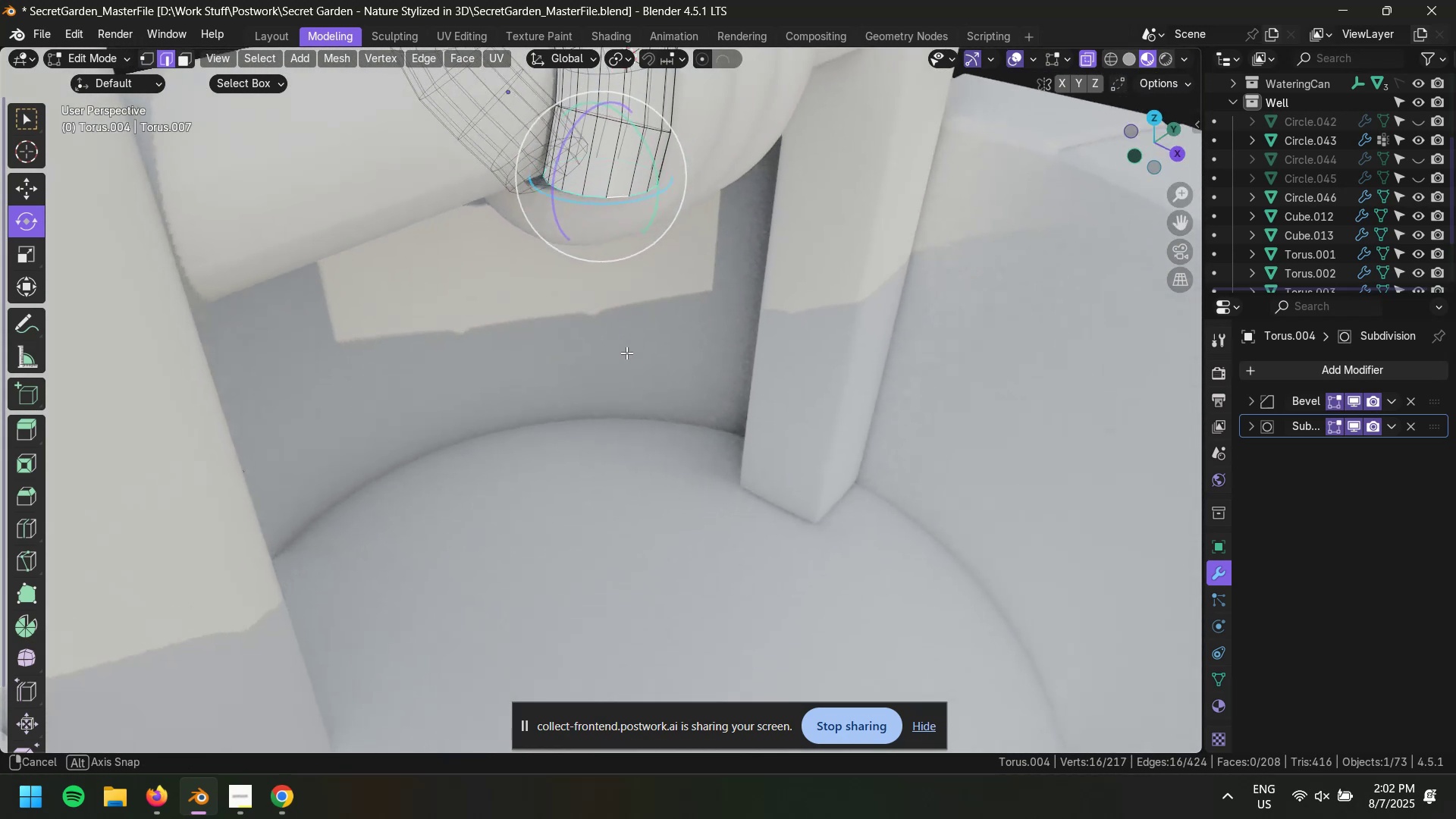 
key(Control+Z)
 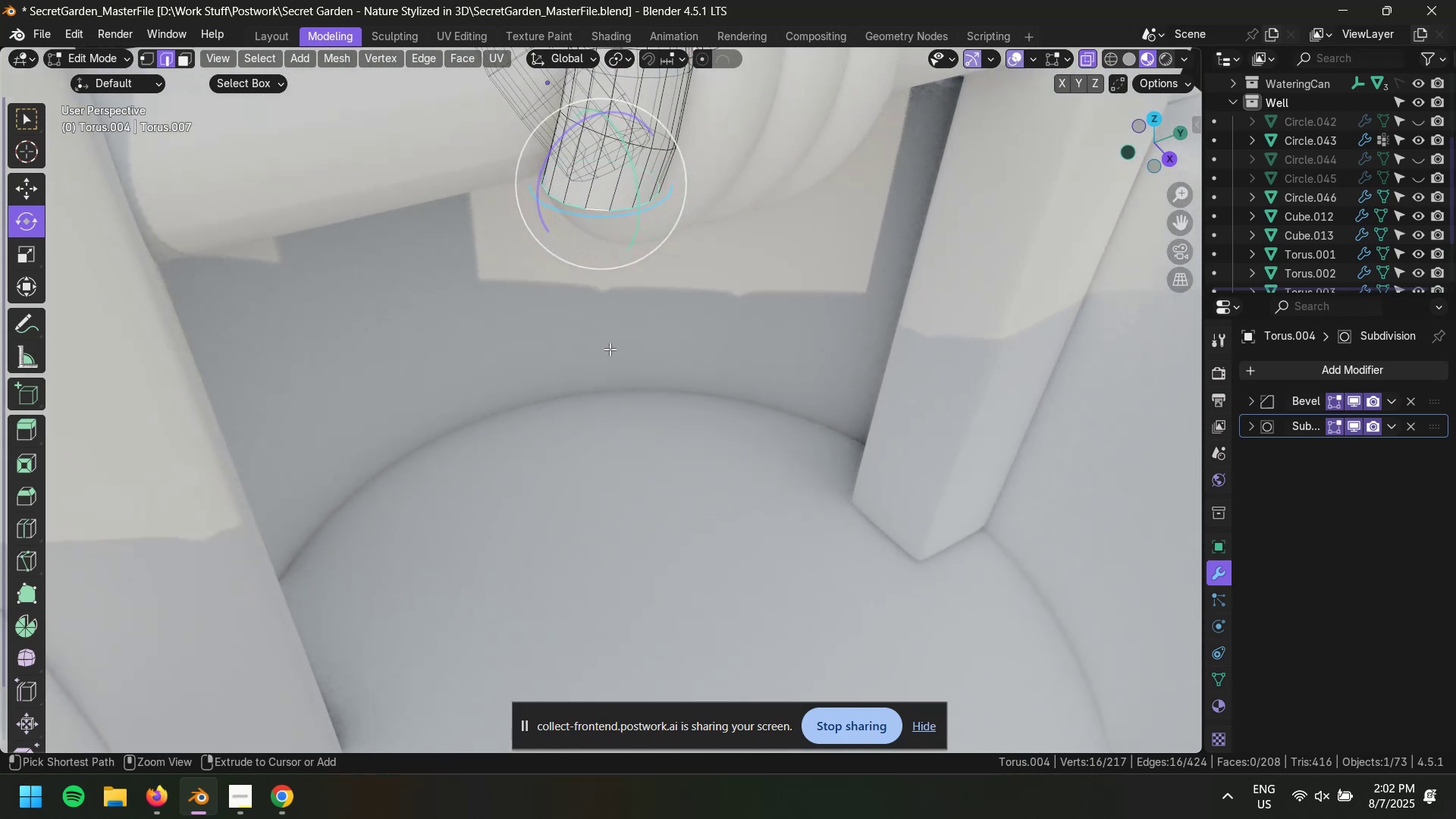 
key(Control+Z)
 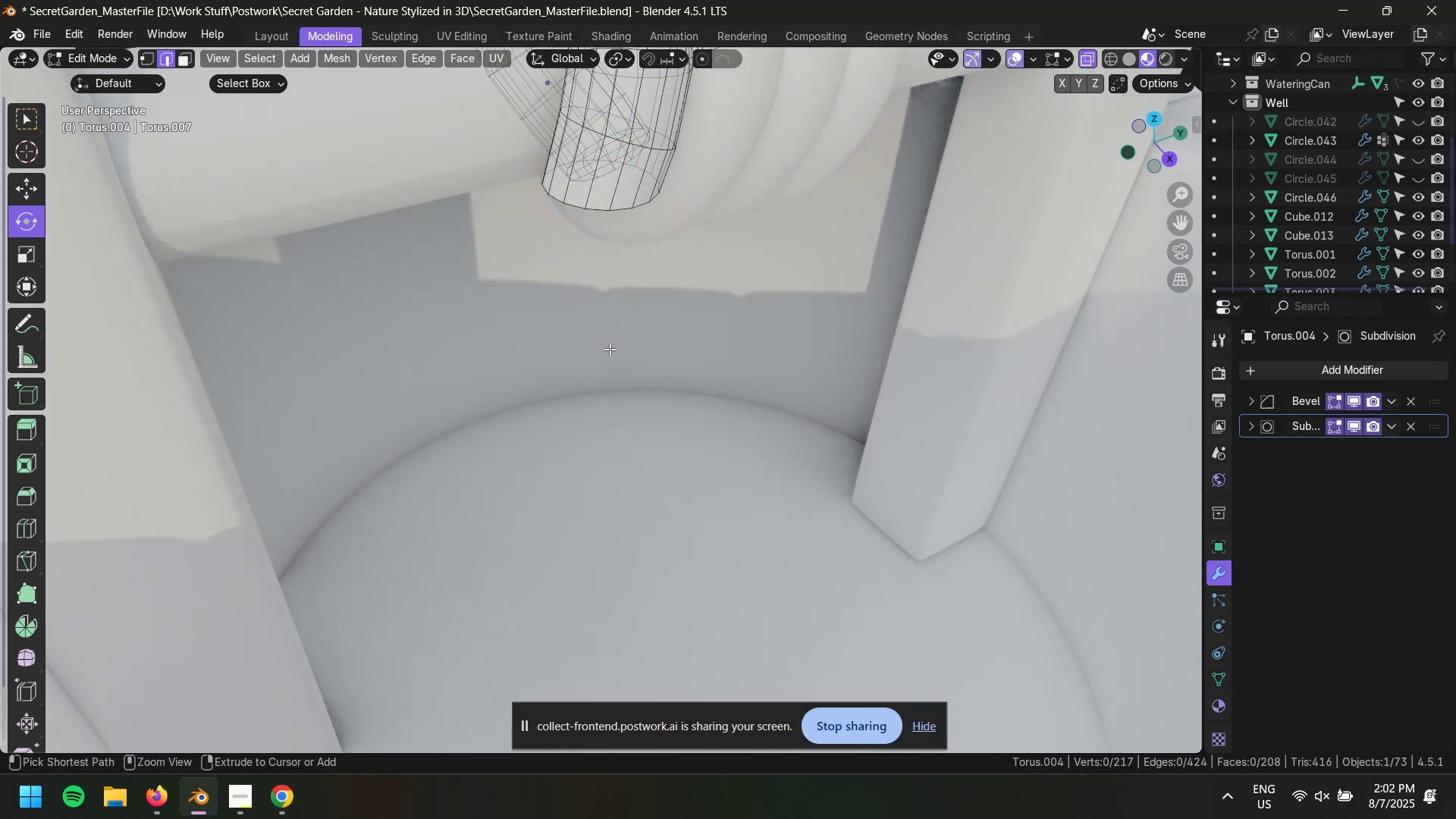 
hold_key(key=ShiftLeft, duration=0.32)
 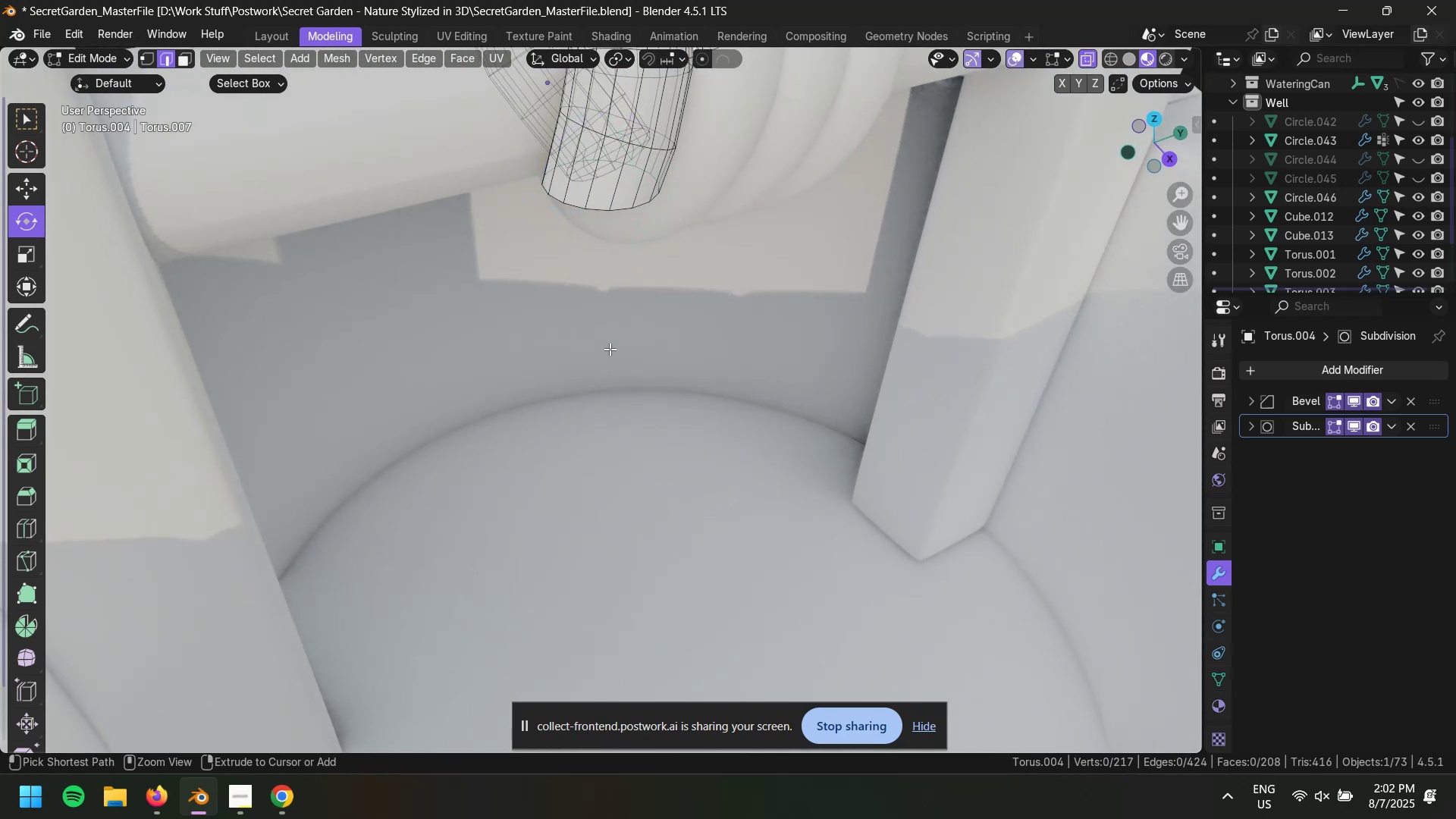 
key(Control+Z)
 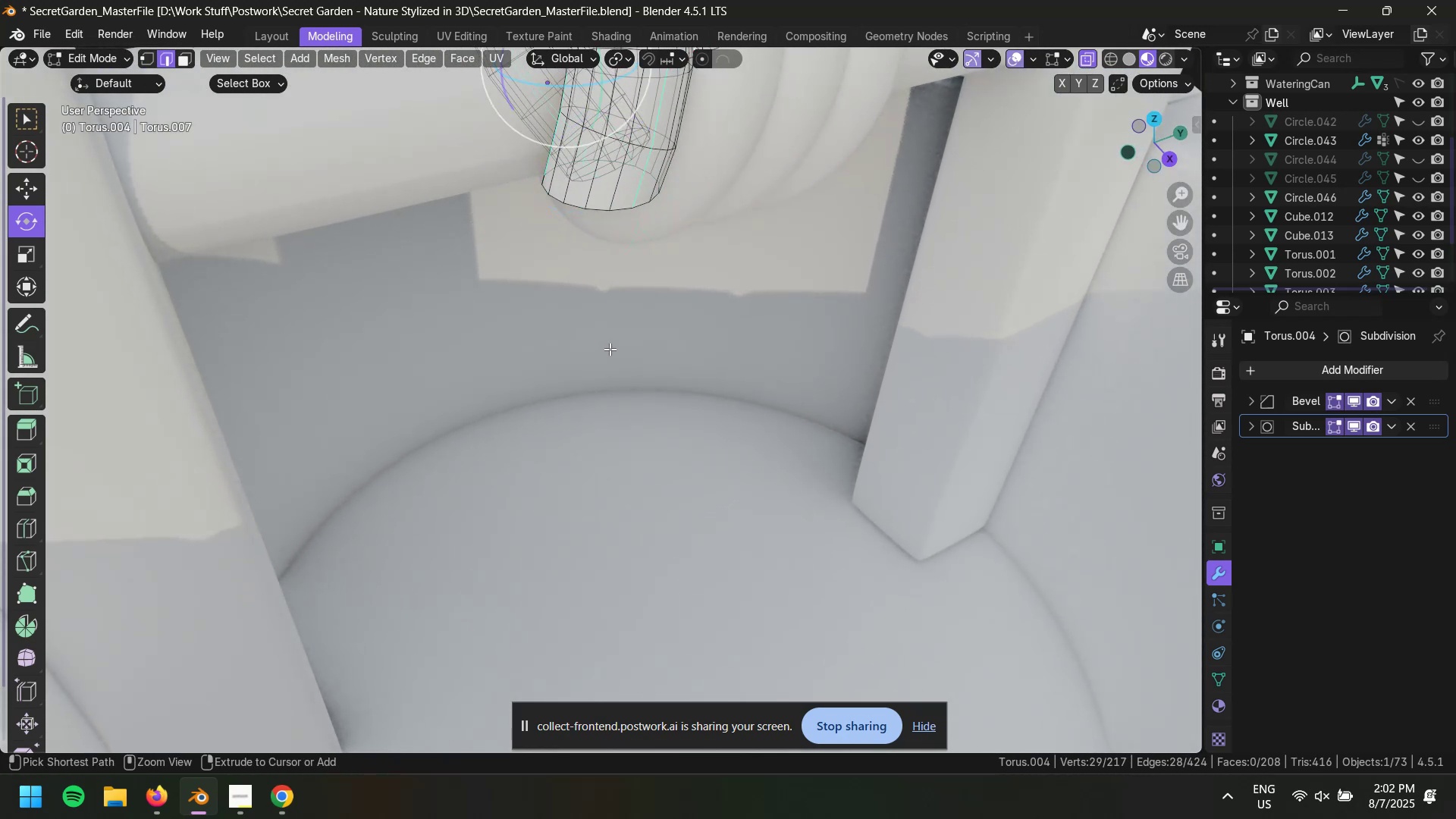 
key(Control+Z)
 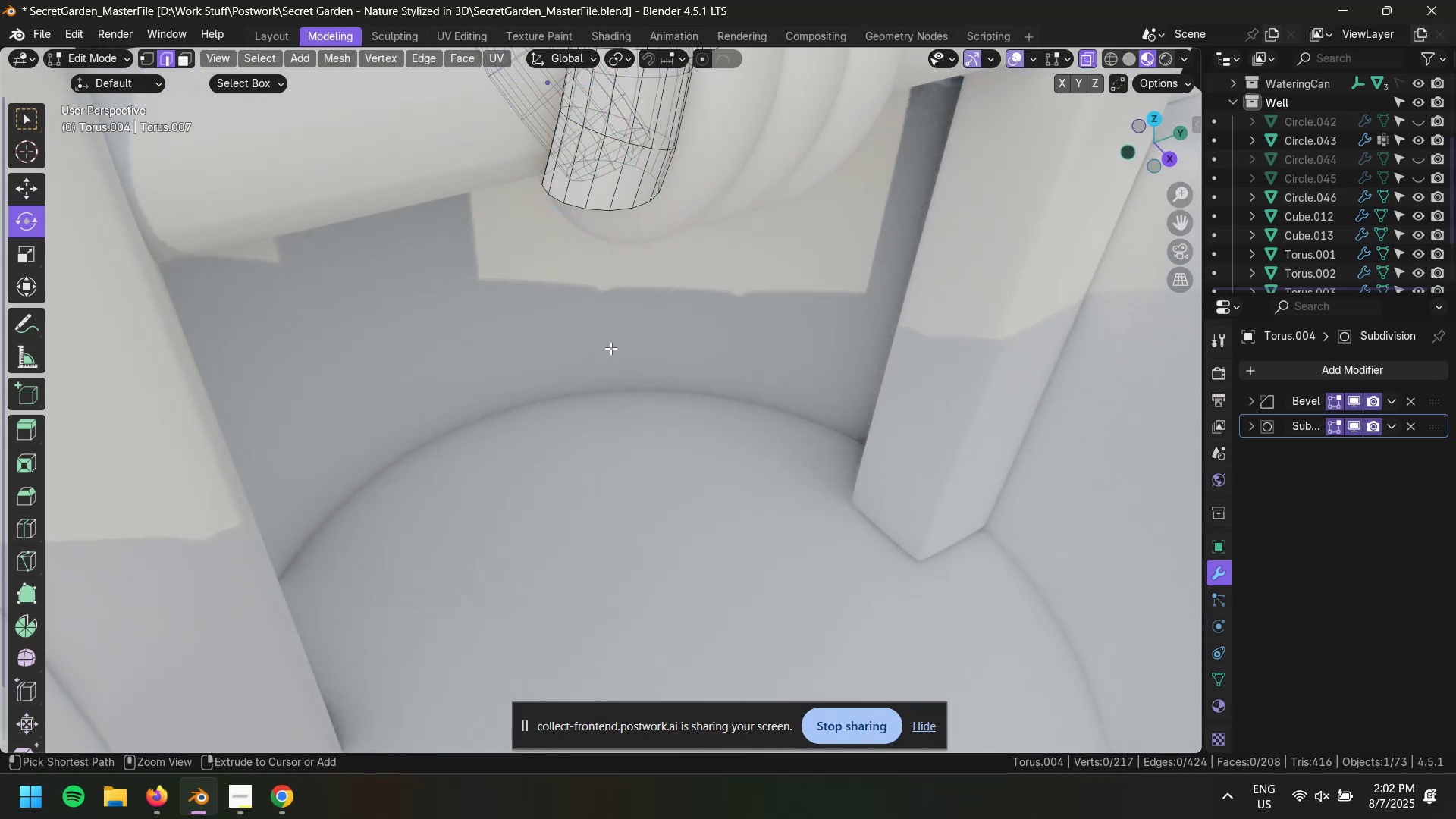 
key(Control+Shift+ShiftLeft)
 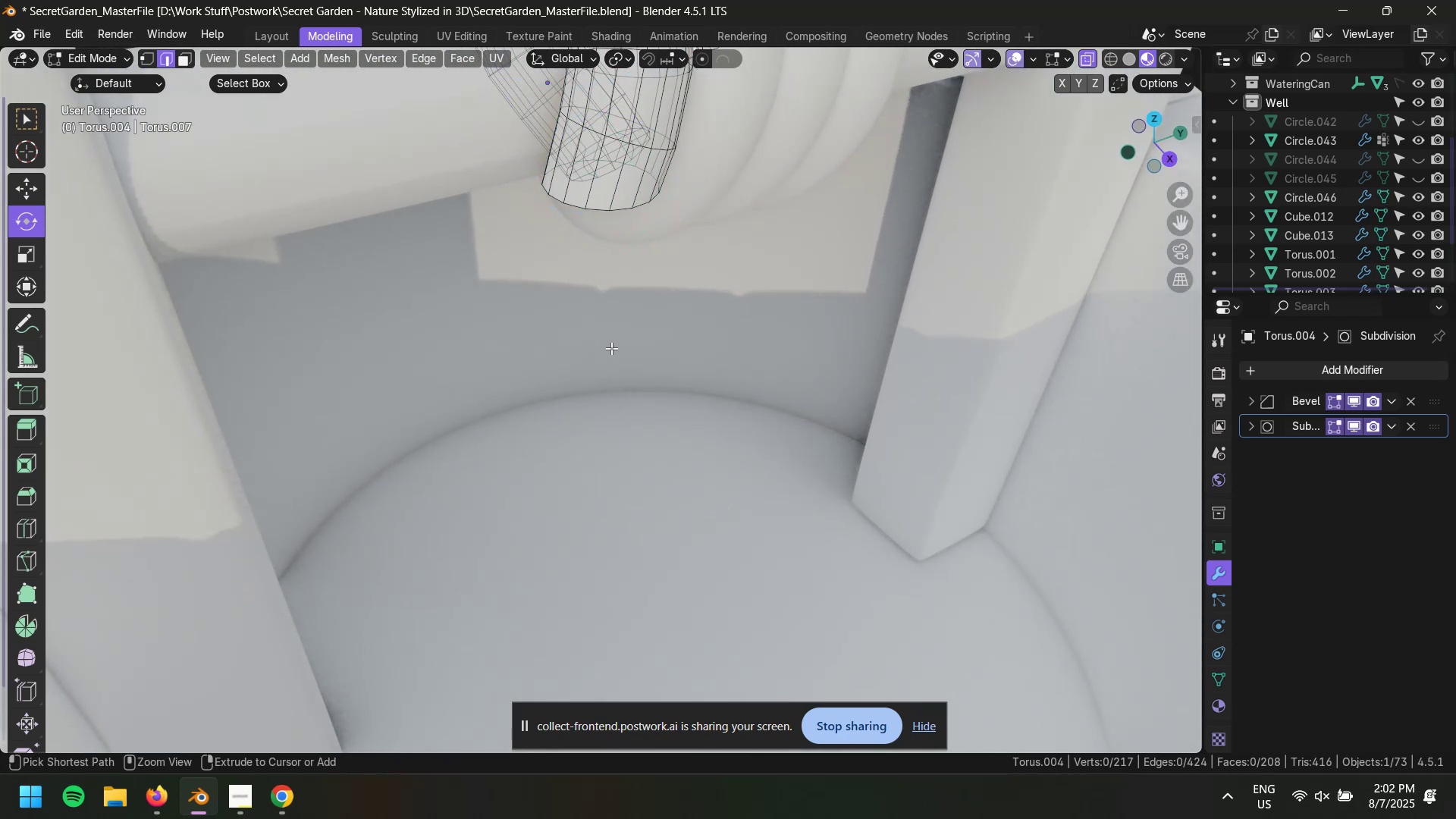 
key(Control+Z)
 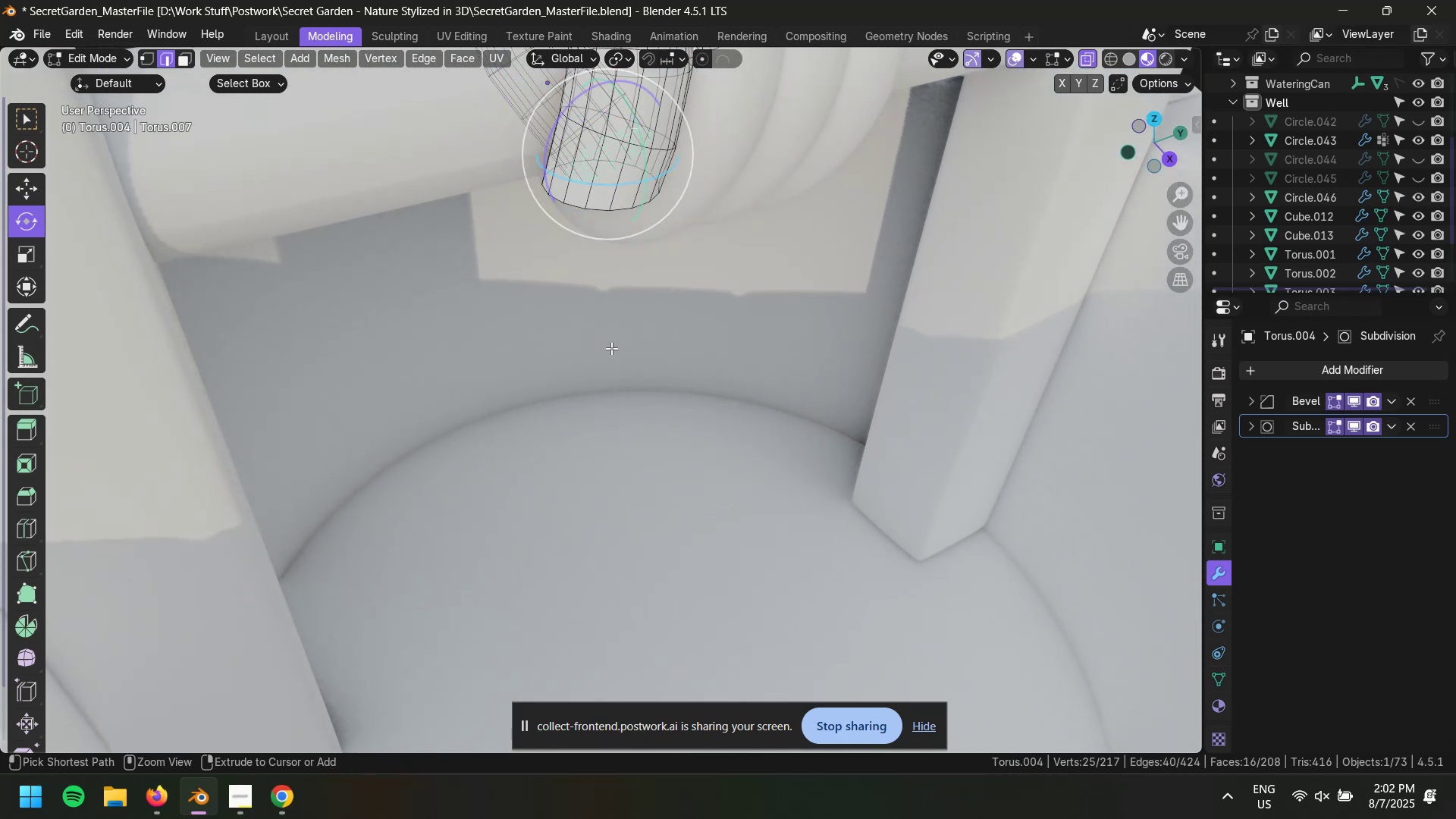 
key(Control+Shift+Z)
 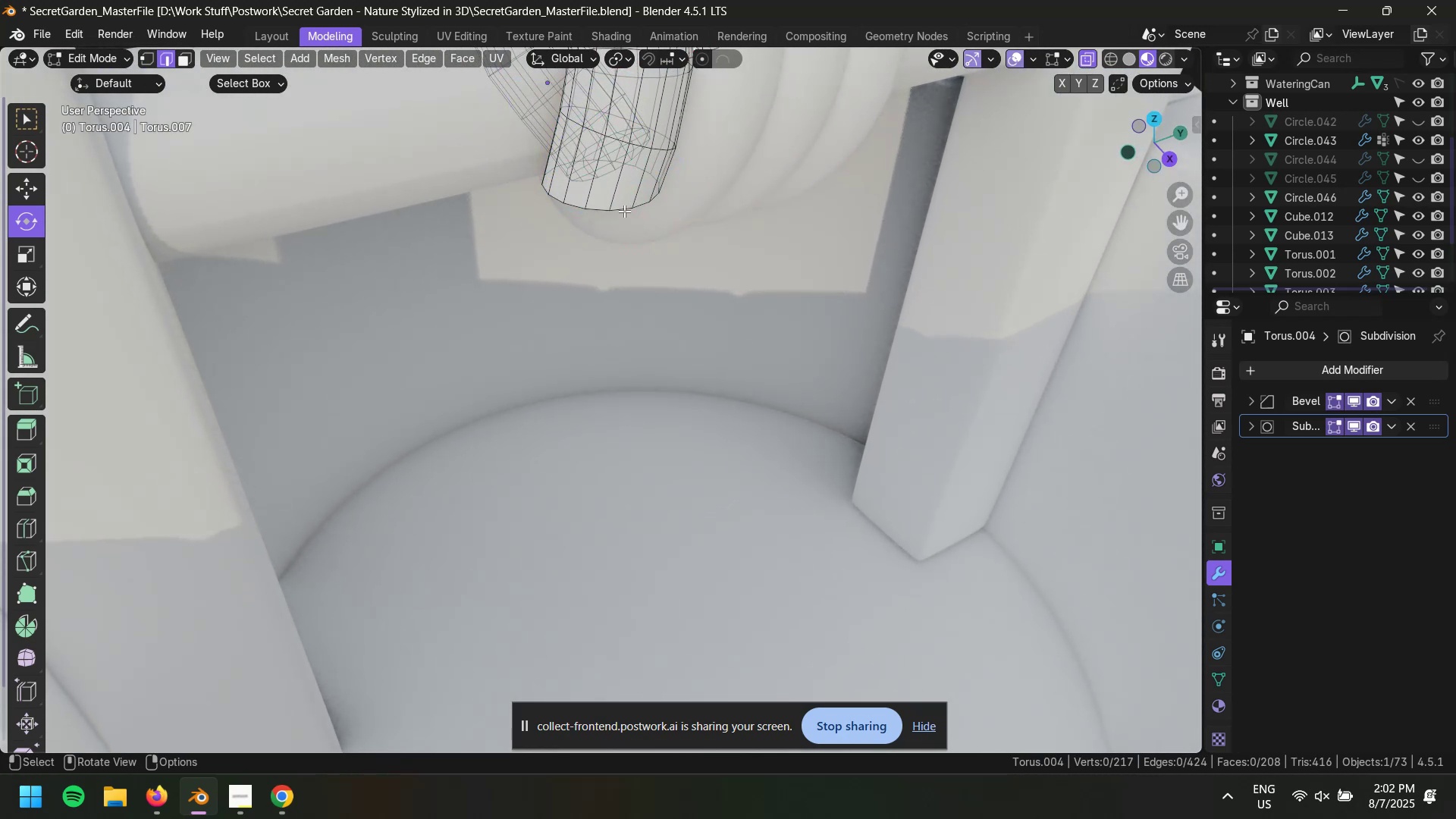 
key(2)
 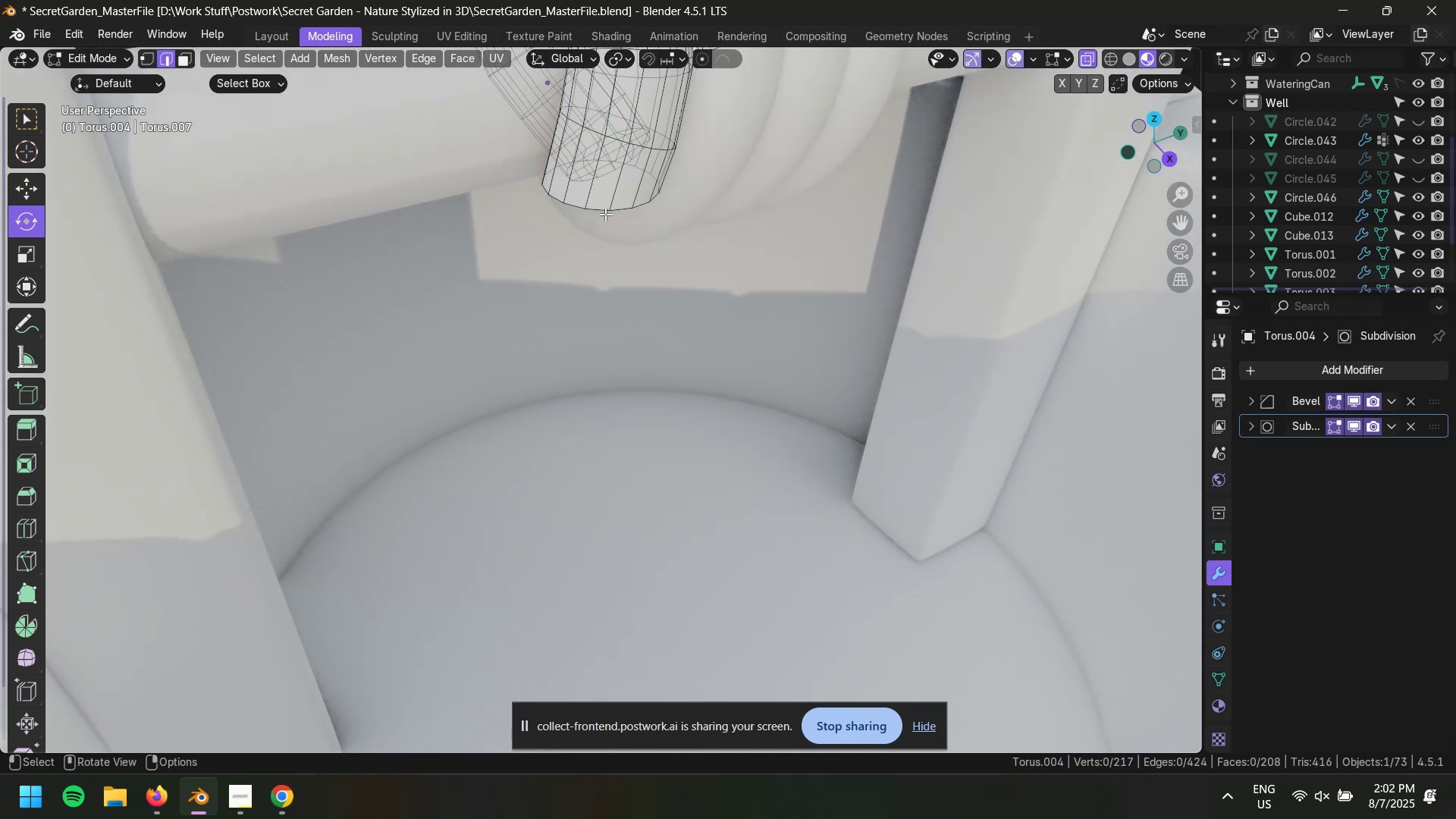 
hold_key(key=AltLeft, duration=0.4)
left_click([605, 213])
 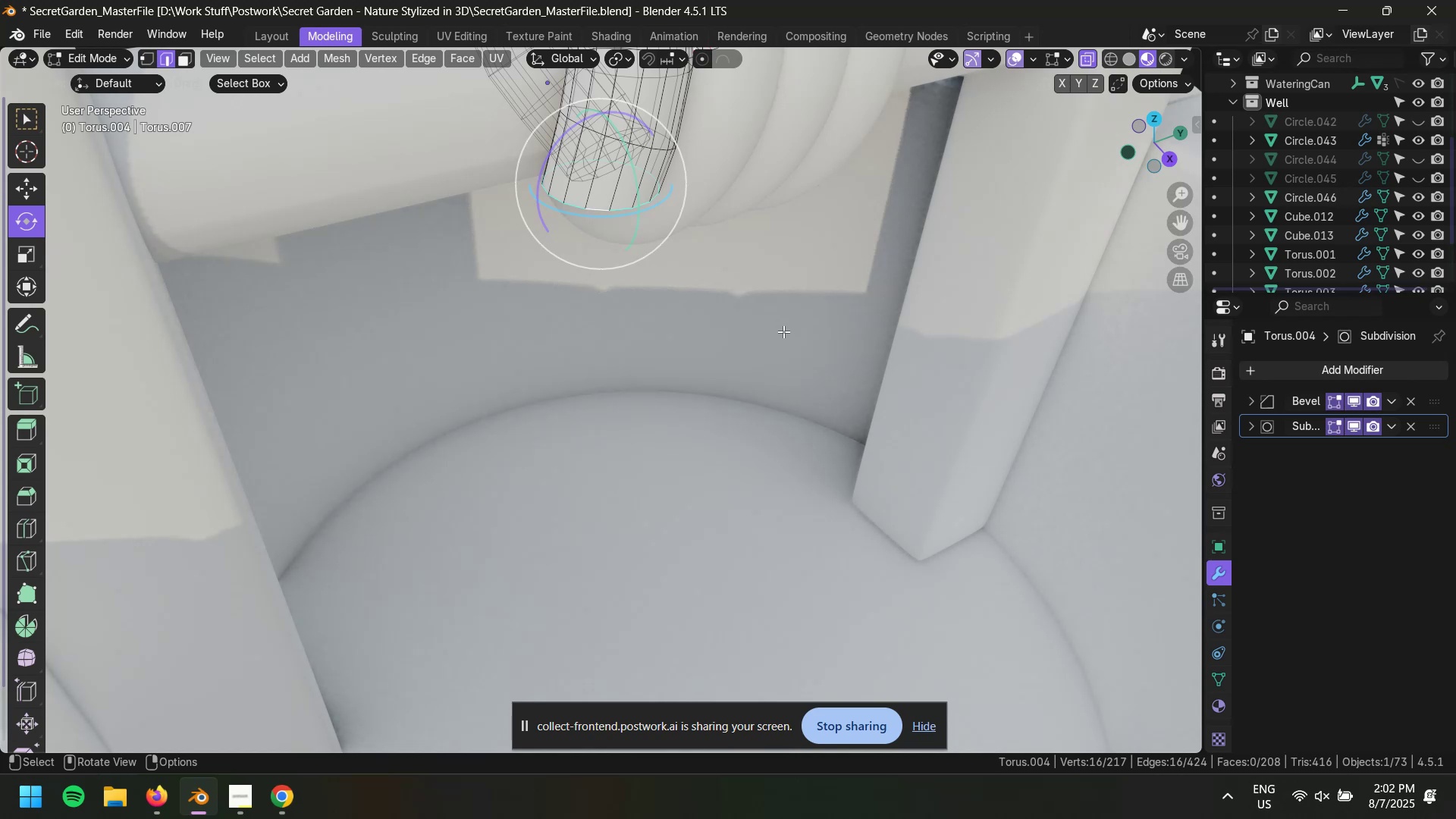 
type(Dz)
 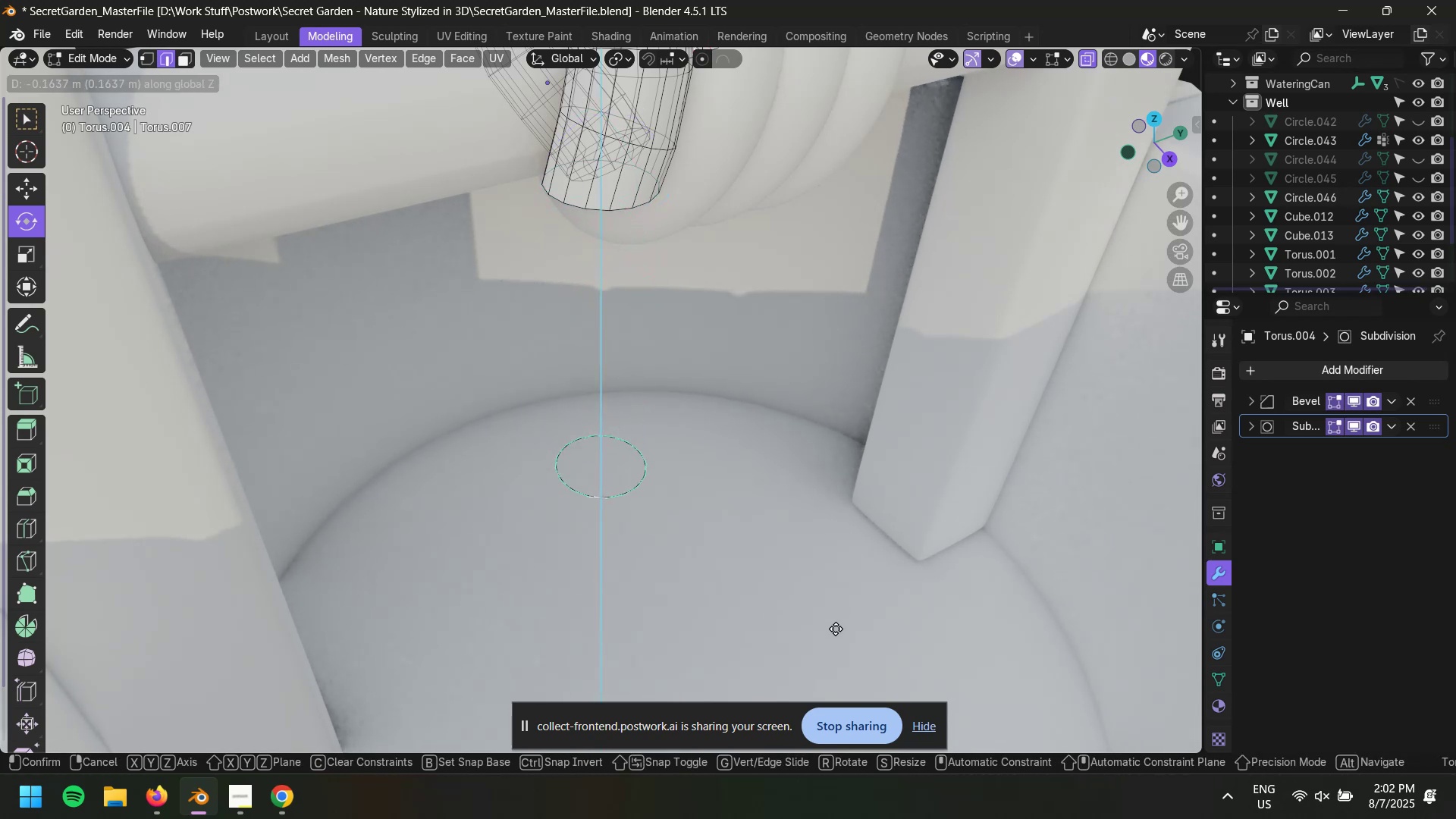 
left_click([831, 622])
 